 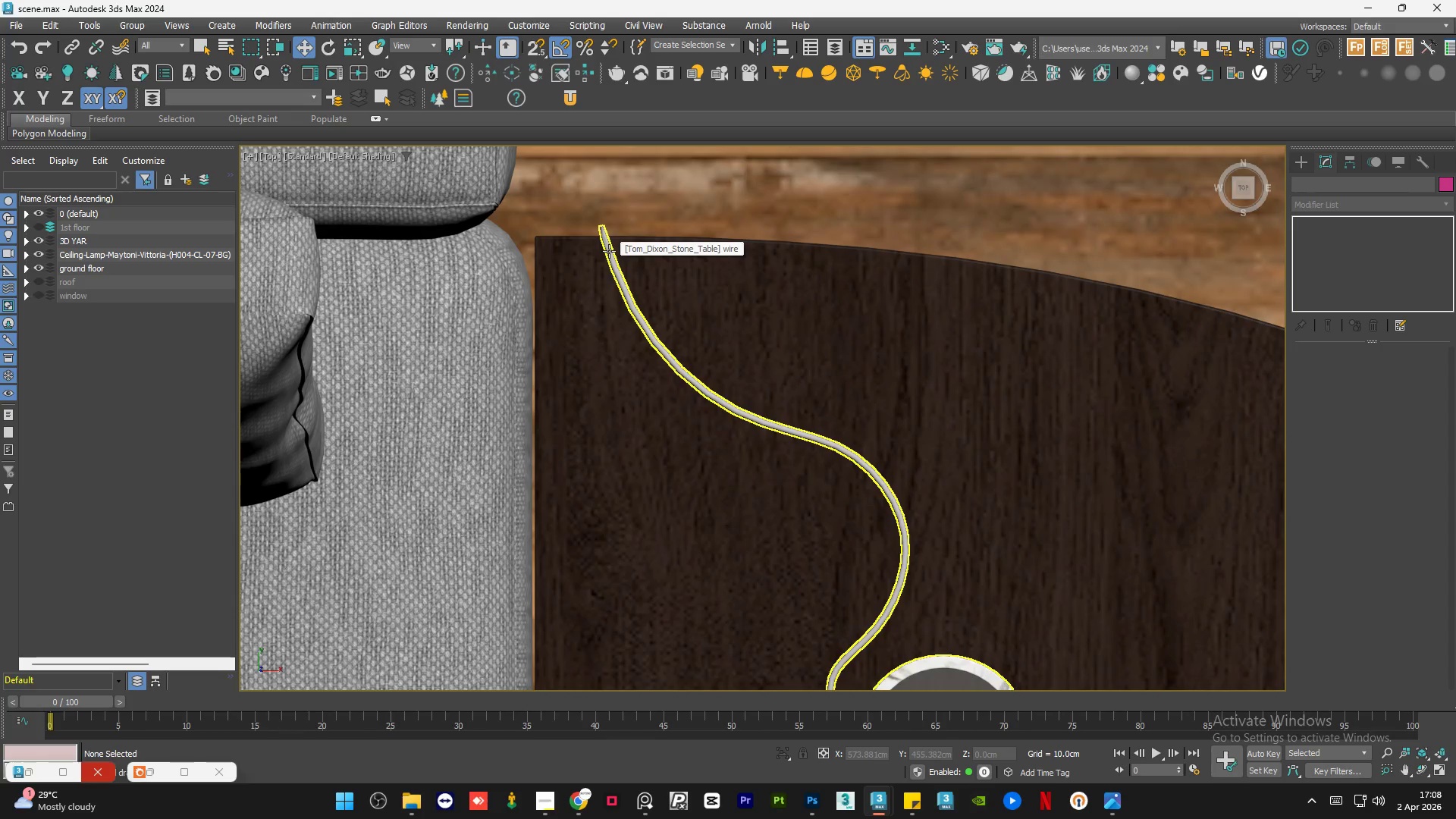 
scroll: coordinate [647, 312], scroll_direction: down, amount: 7.0
 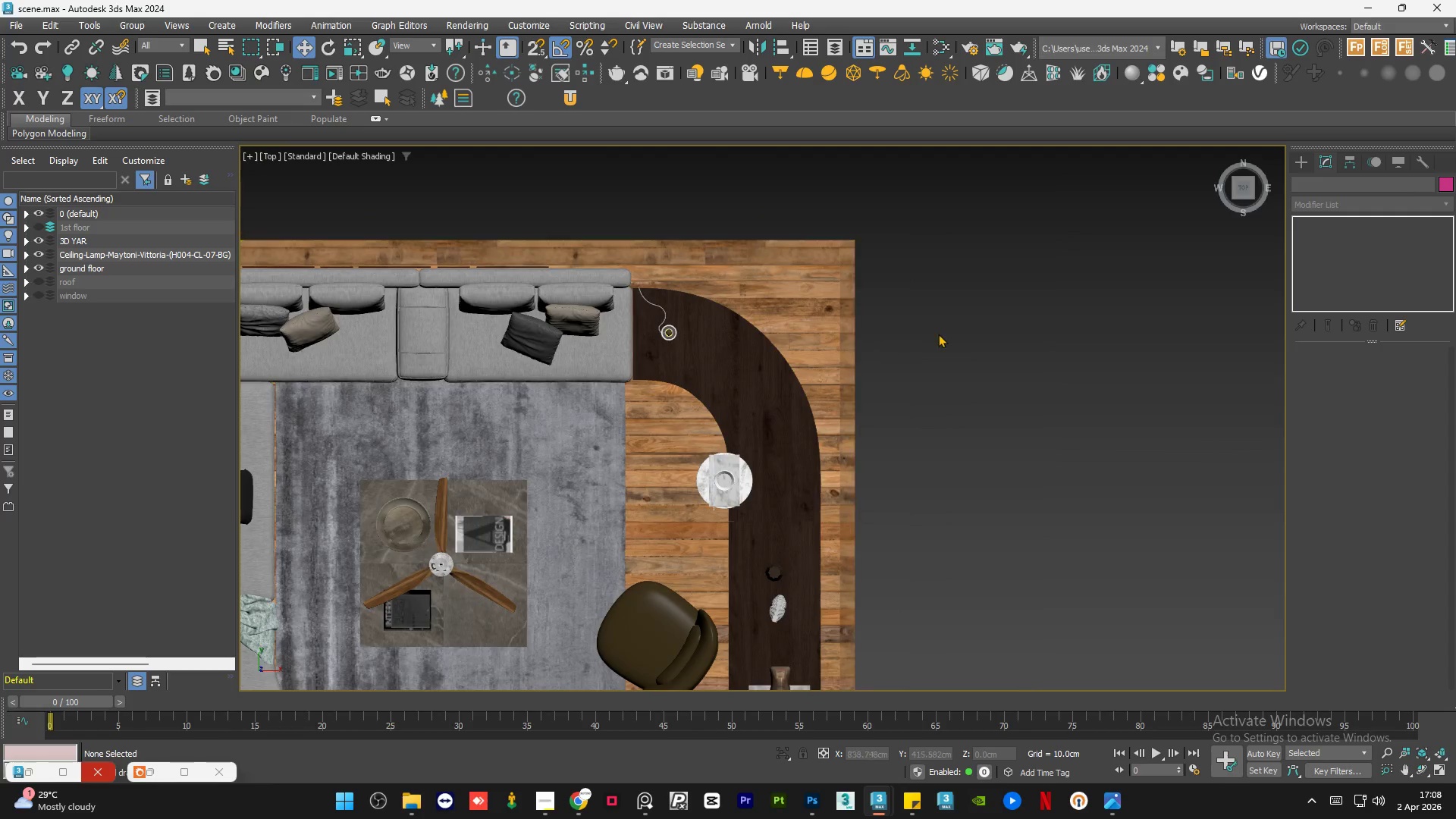 
left_click([939, 334])
 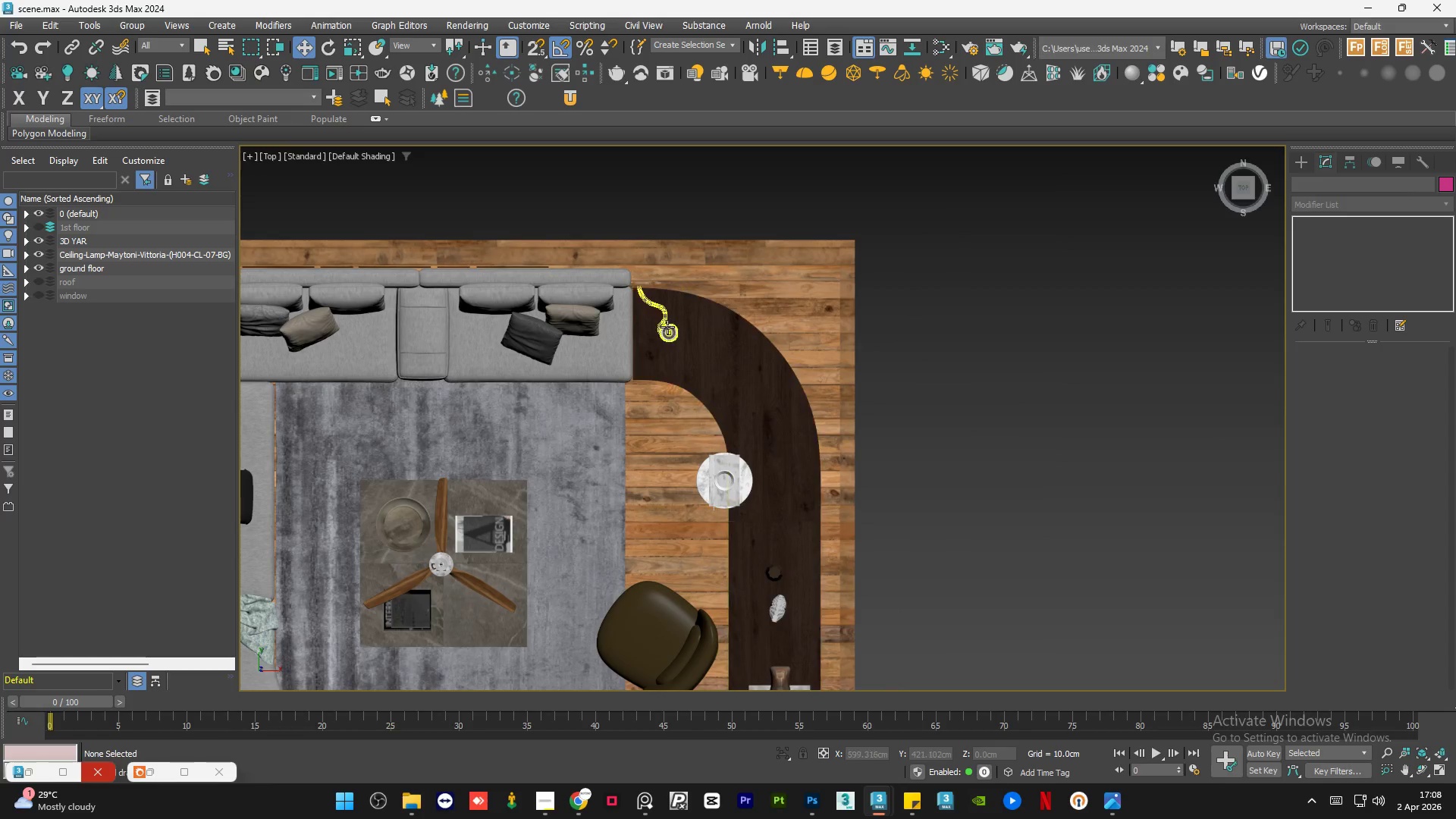 
scroll: coordinate [670, 327], scroll_direction: none, amount: 0.0
 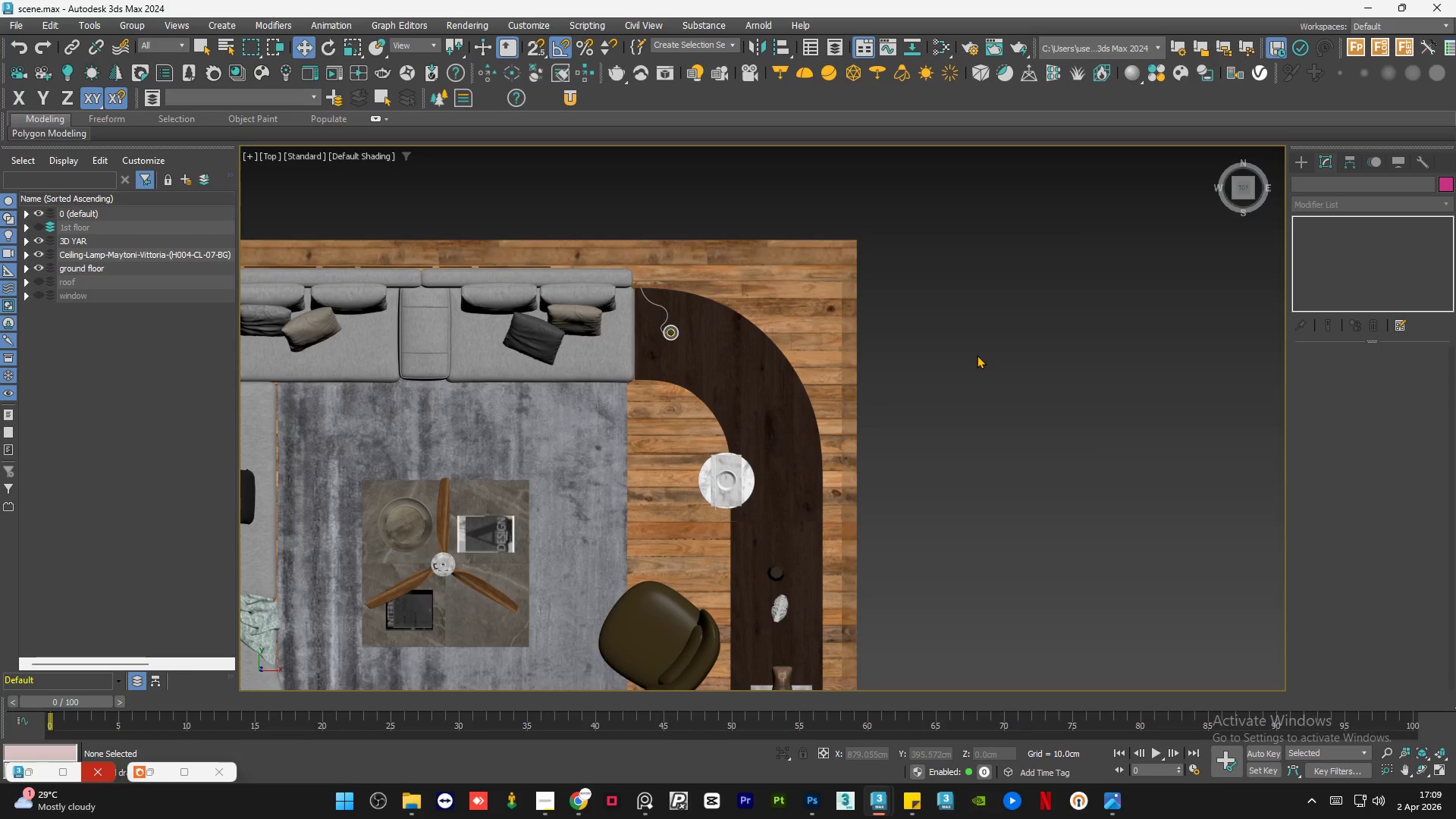 
wait(59.97)
 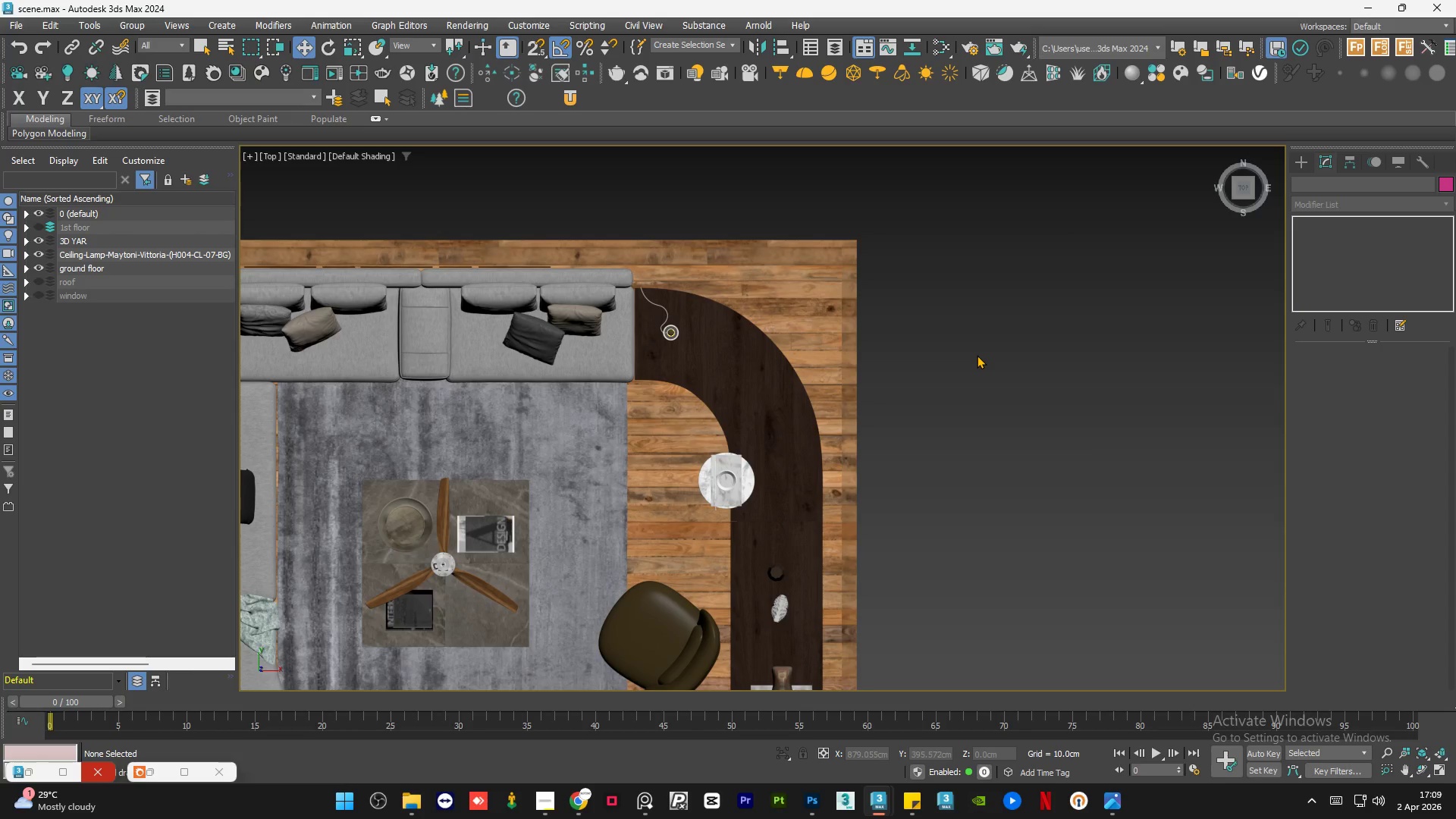 
scroll: coordinate [651, 301], scroll_direction: up, amount: 5.0
 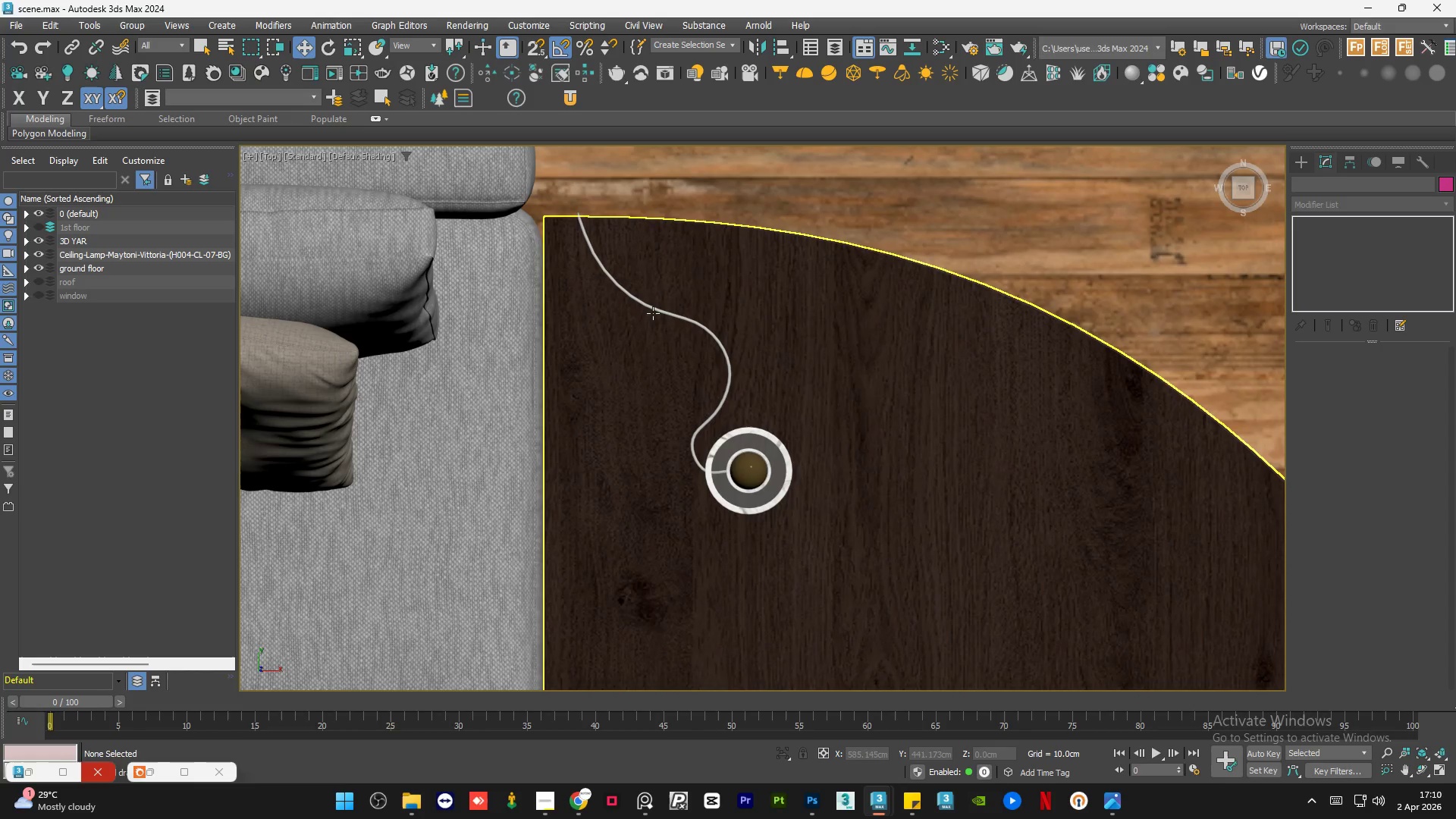 
scroll: coordinate [653, 315], scroll_direction: down, amount: 5.0
 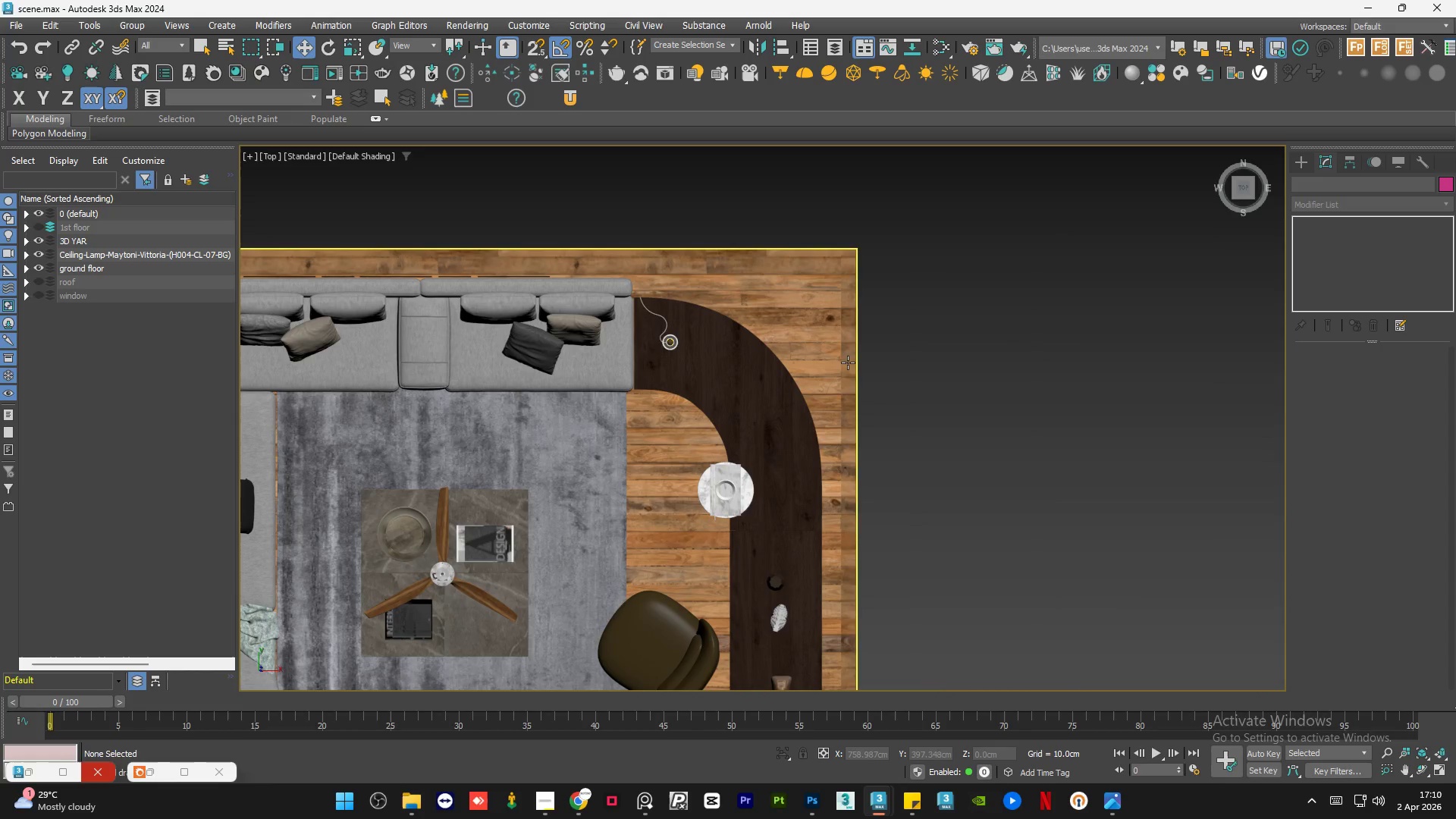 
left_click([955, 352])
 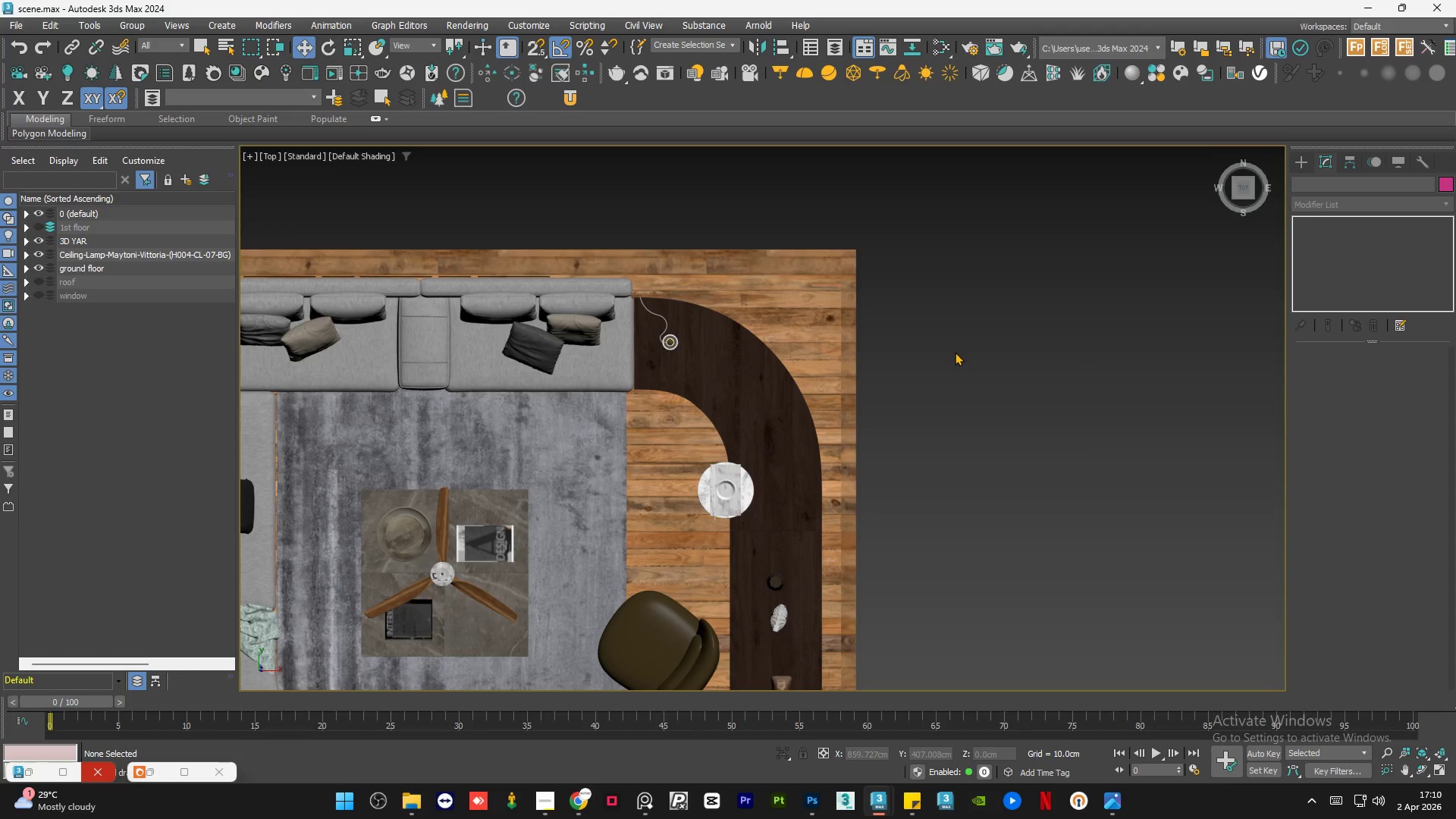 
scroll: coordinate [955, 352], scroll_direction: down, amount: 1.0
 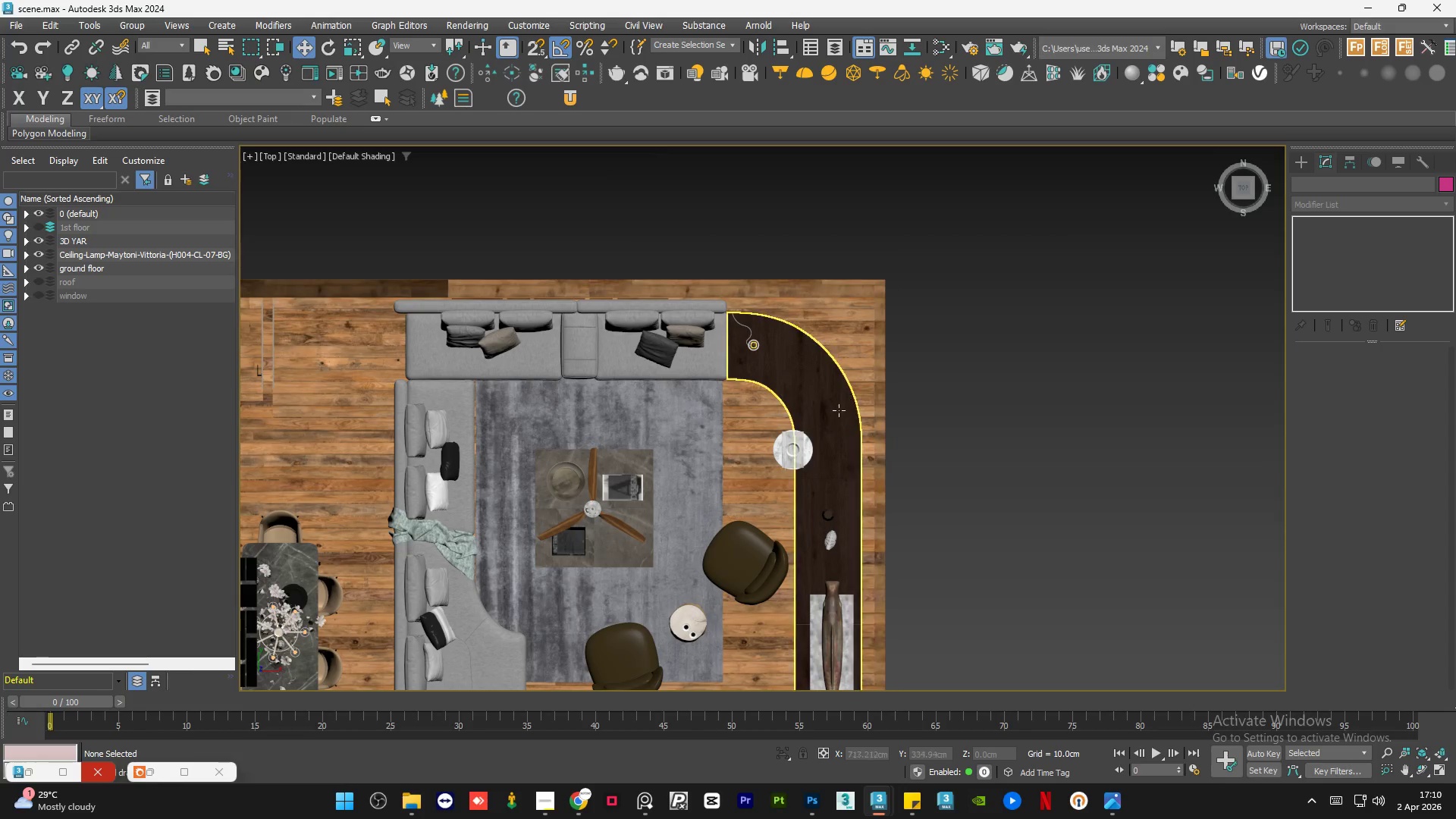 
scroll: coordinate [799, 460], scroll_direction: none, amount: 0.0
 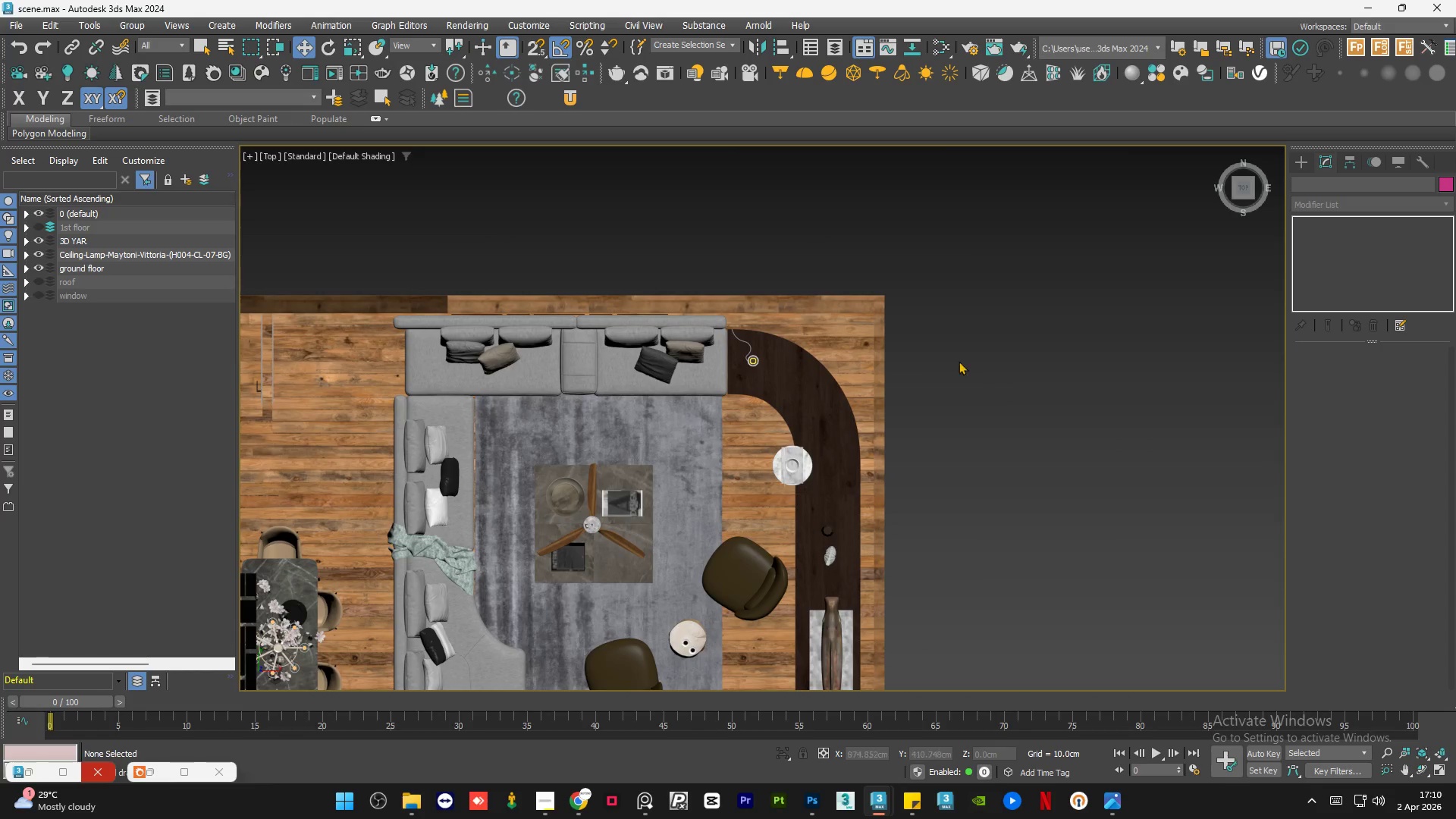 
scroll: coordinate [745, 355], scroll_direction: up, amount: 6.0
 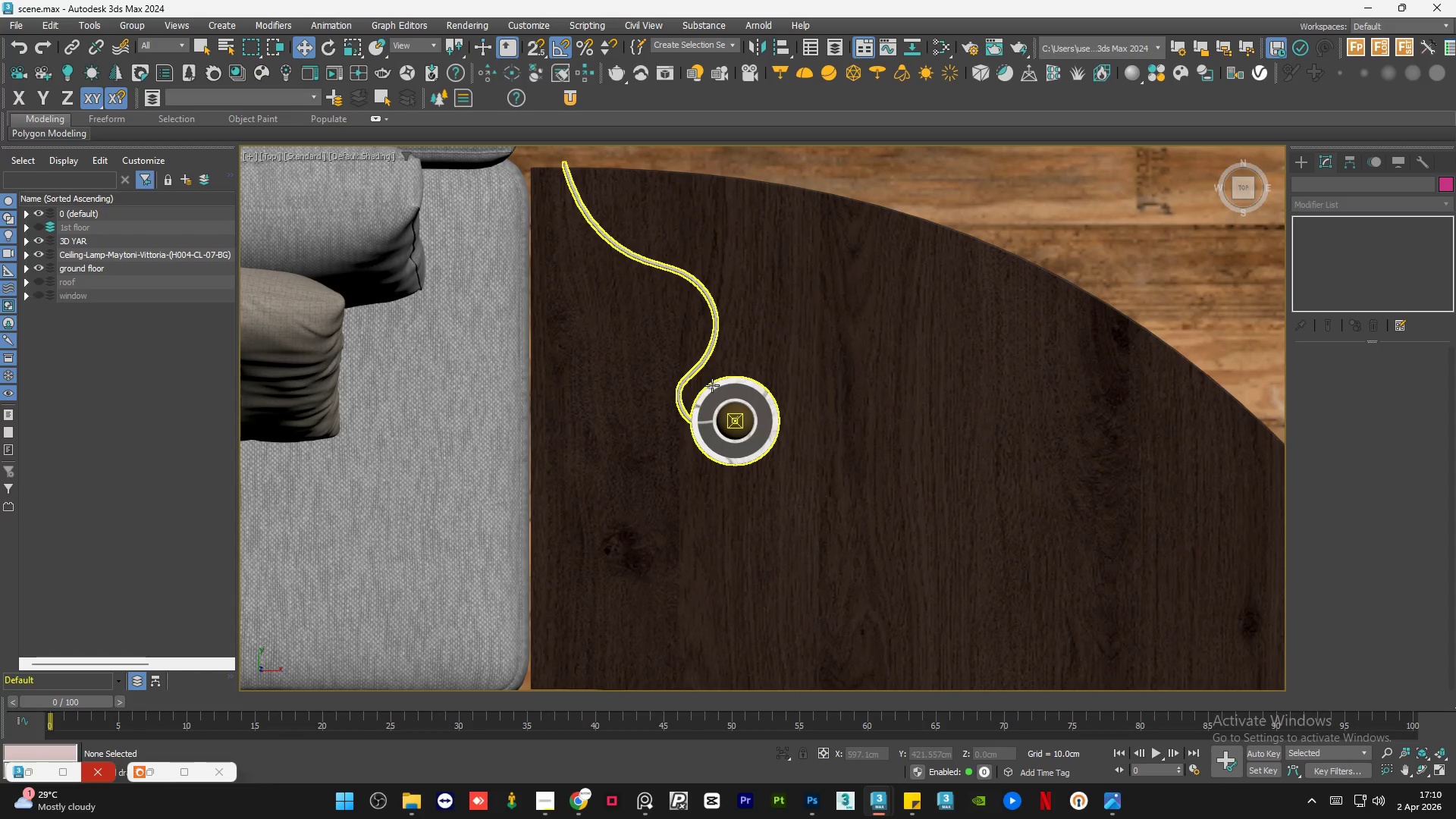 
scroll: coordinate [763, 373], scroll_direction: down, amount: 6.0
 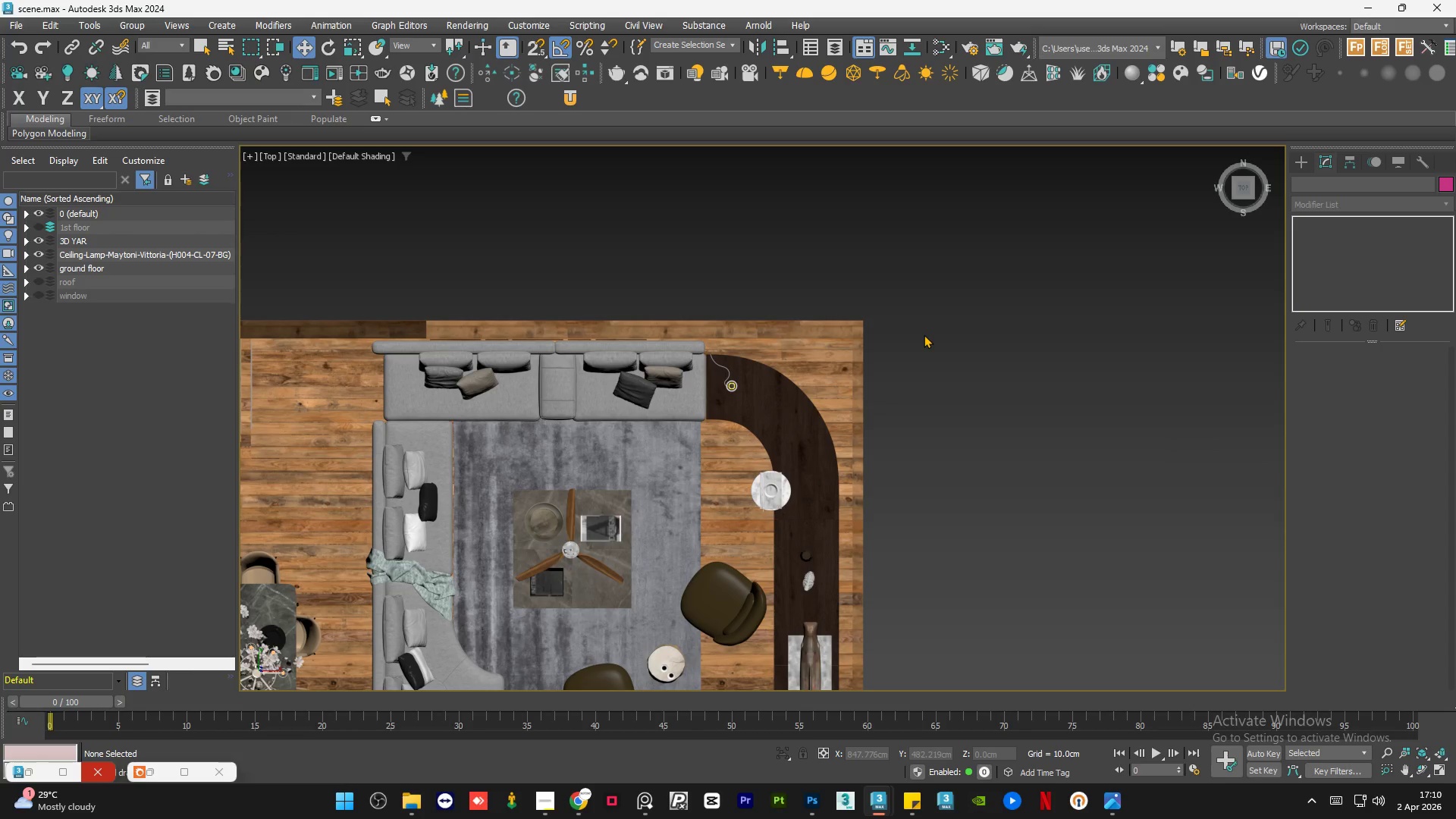 
wait(19.98)
 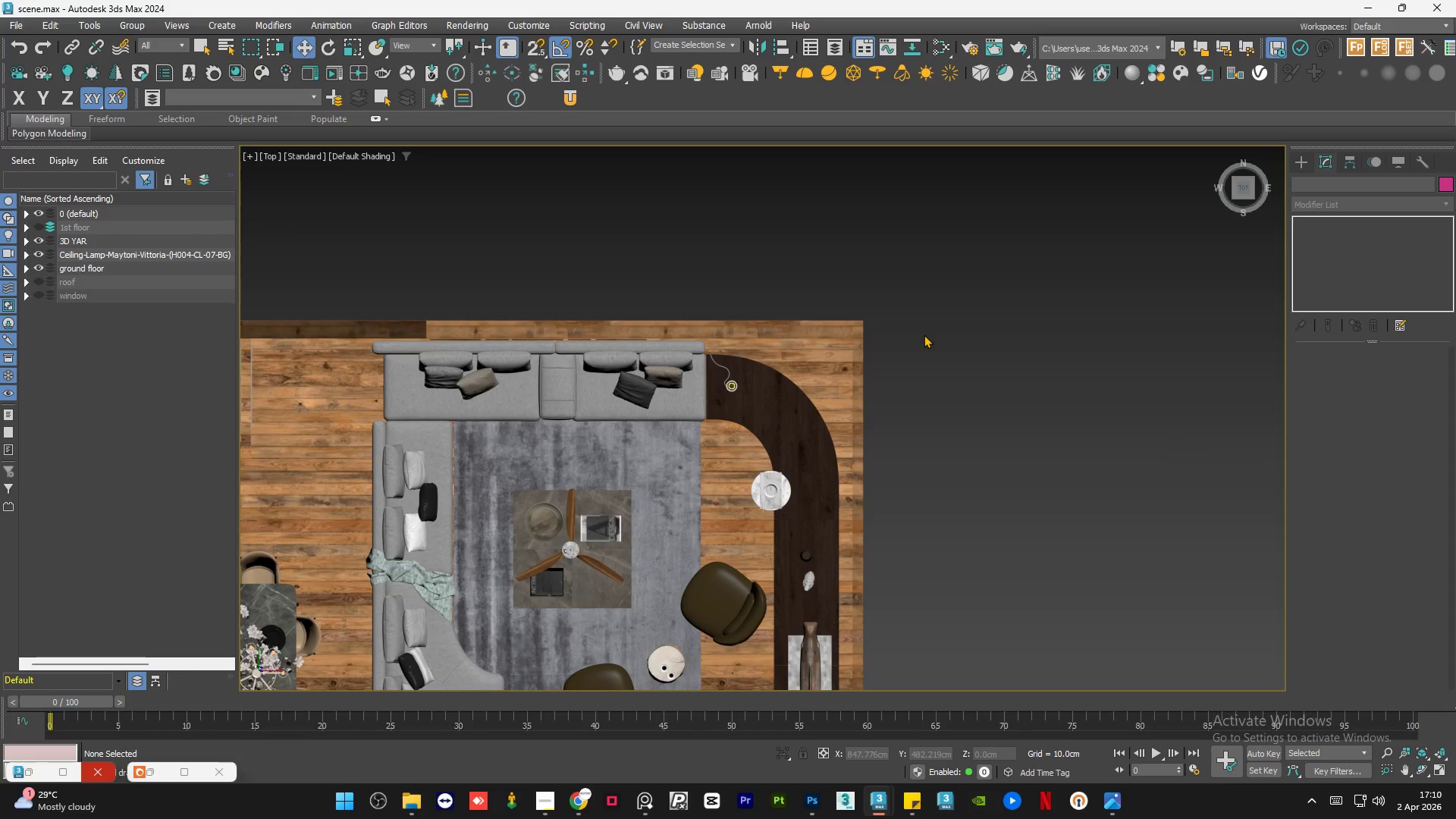 
scroll: coordinate [732, 378], scroll_direction: up, amount: 5.0
 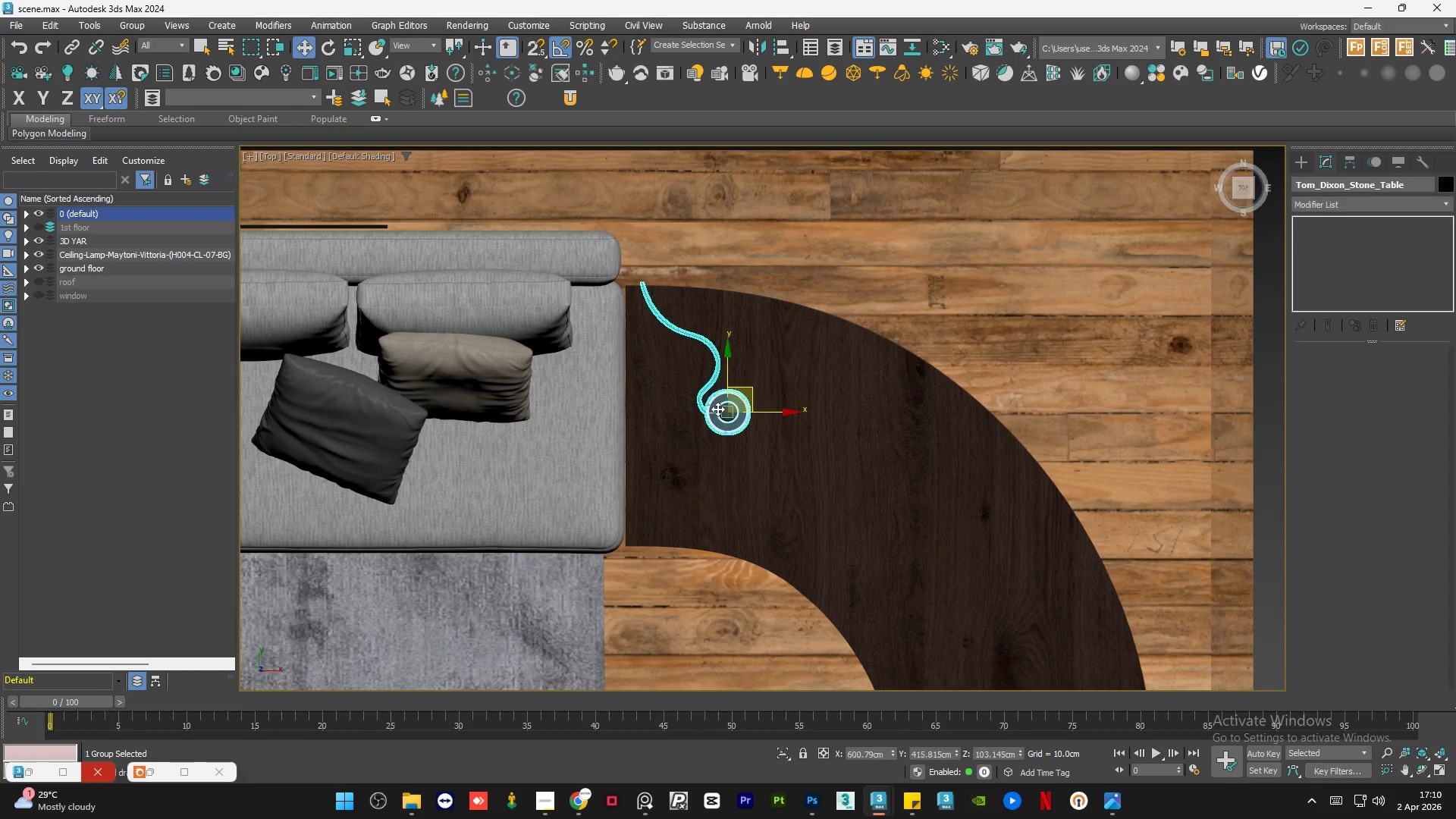 
scroll: coordinate [498, 357], scroll_direction: down, amount: 2.0
 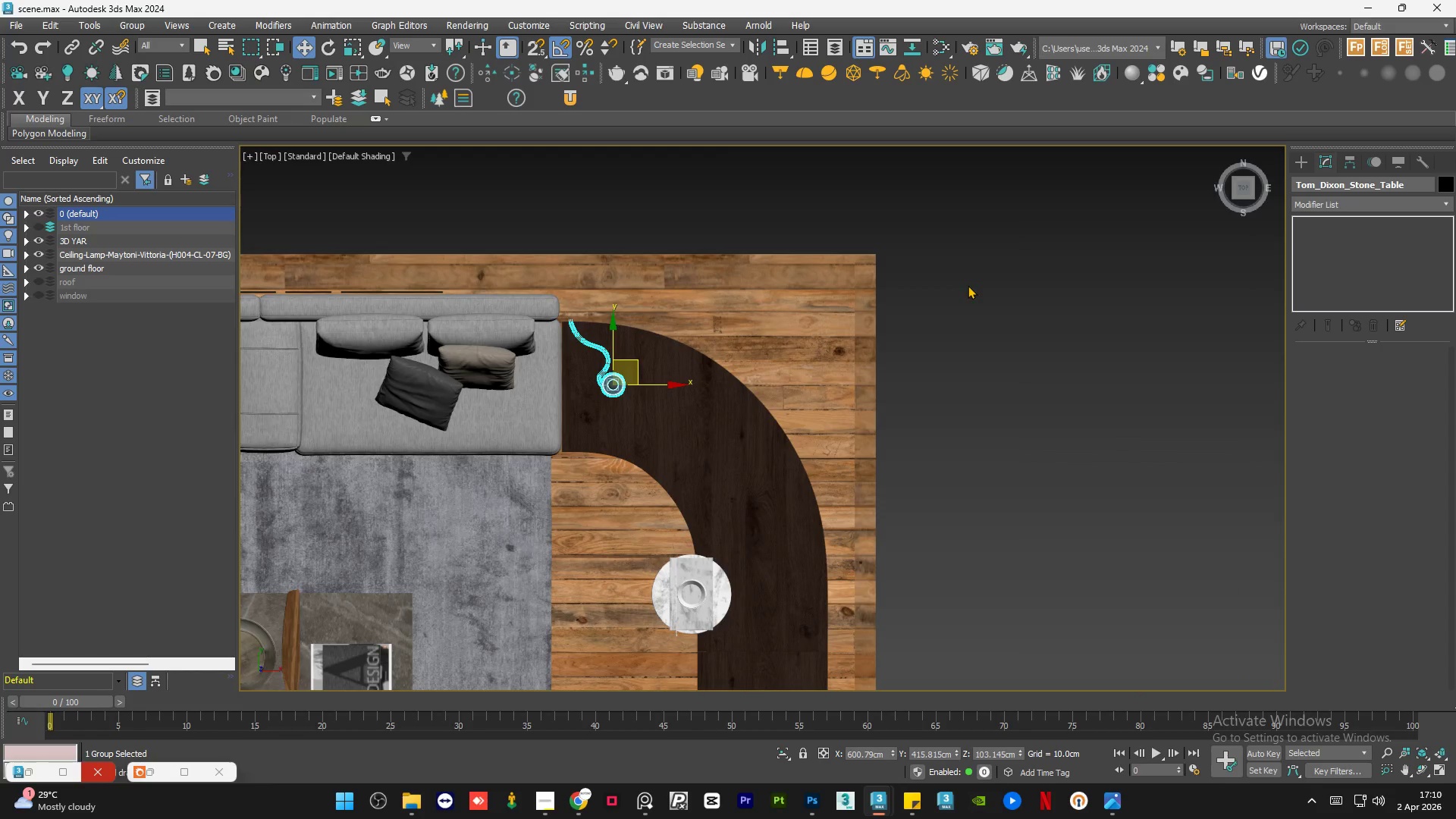 
left_click([968, 285])
 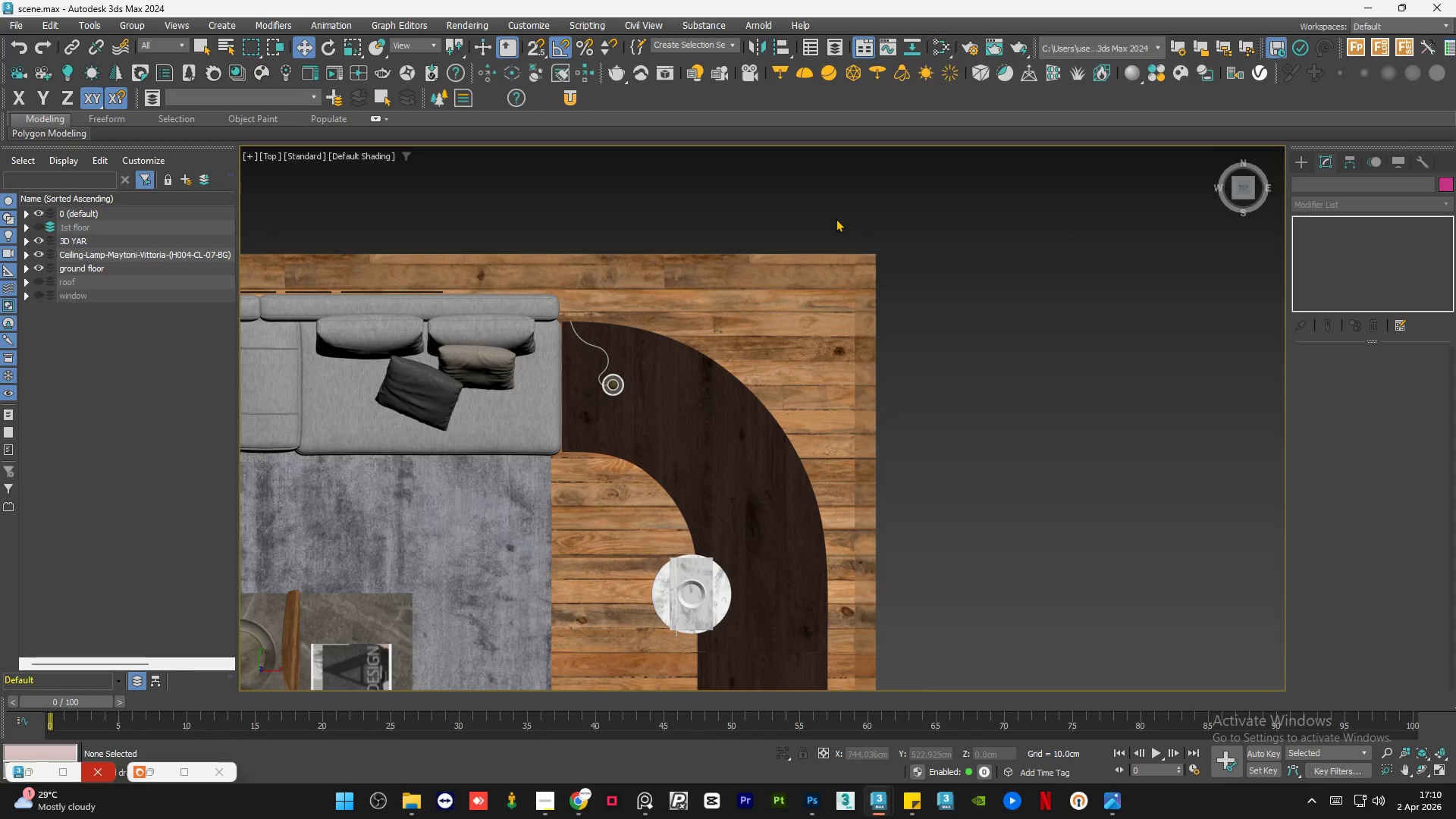 
wait(5.77)
 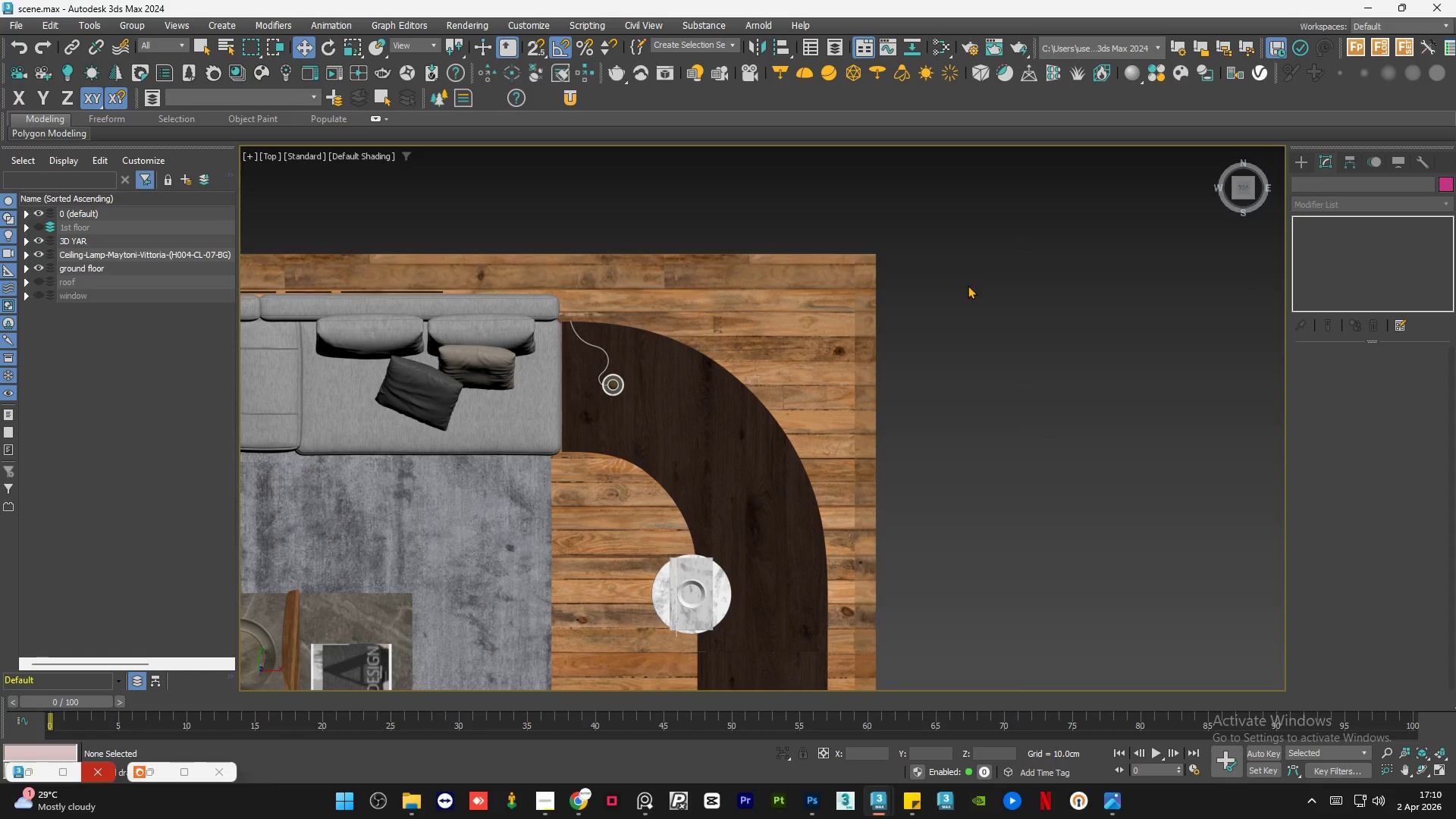 
scroll: coordinate [845, 239], scroll_direction: down, amount: 3.0
 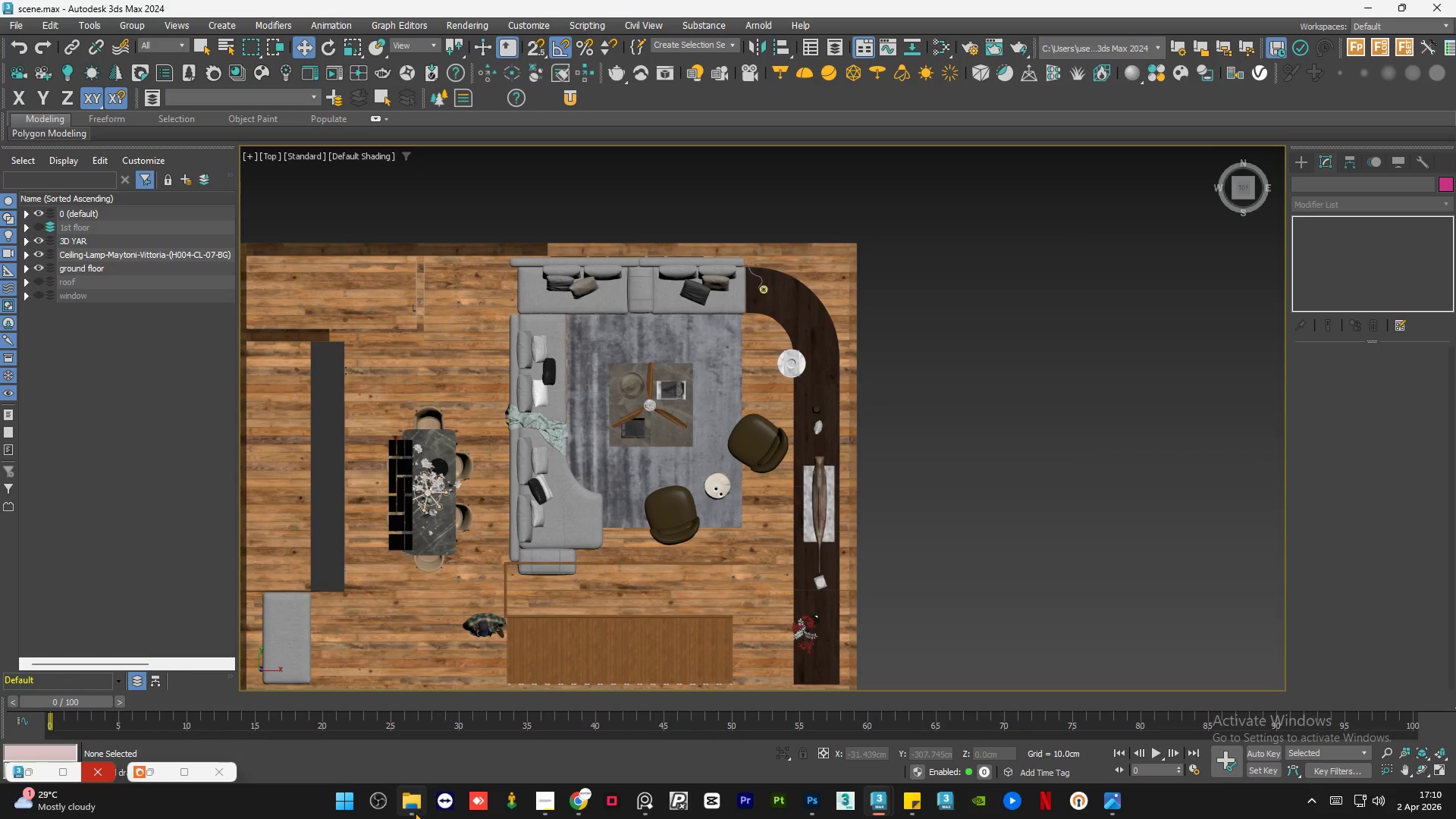 
left_click([415, 812])
 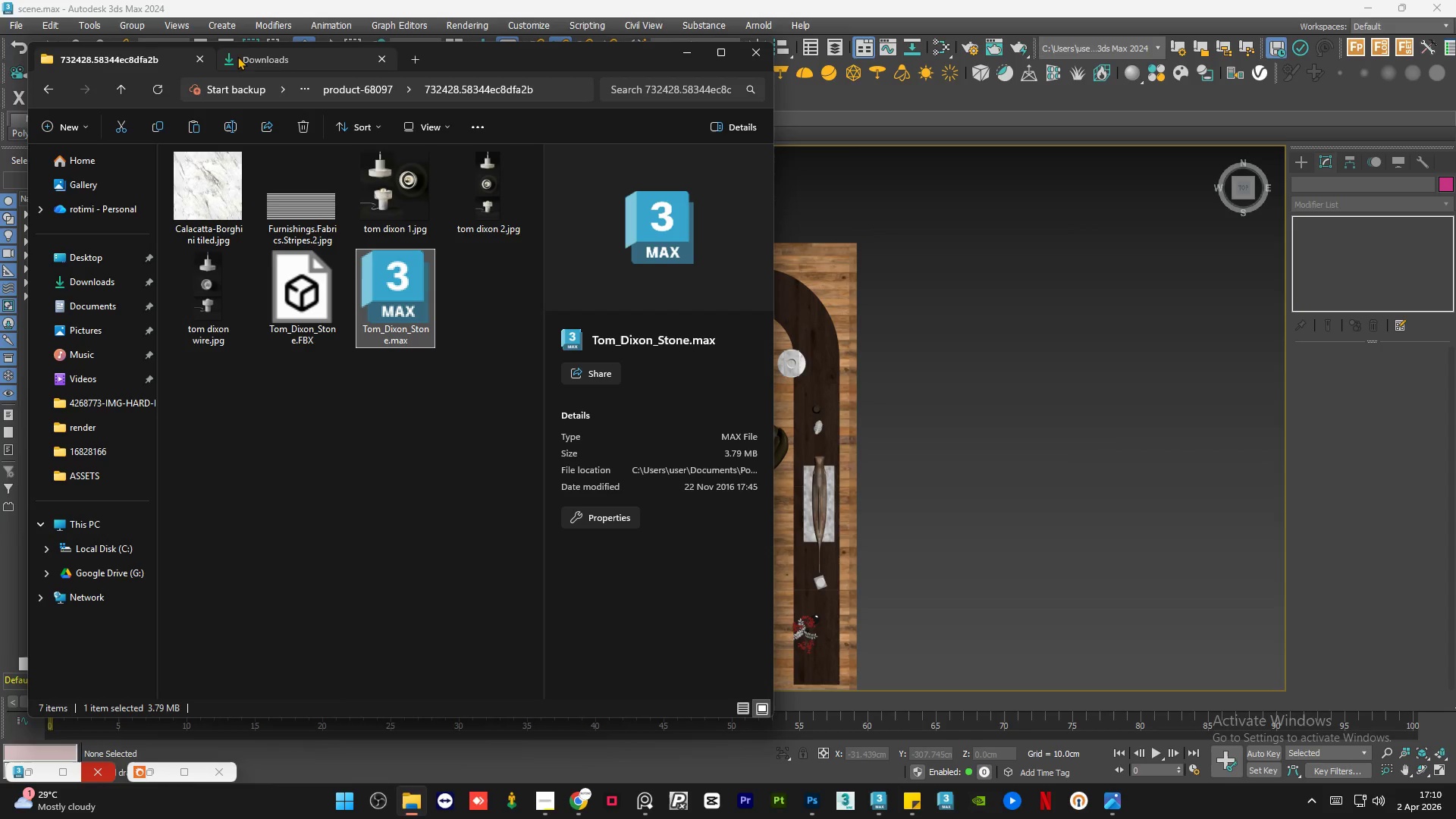 
left_click([246, 55])
 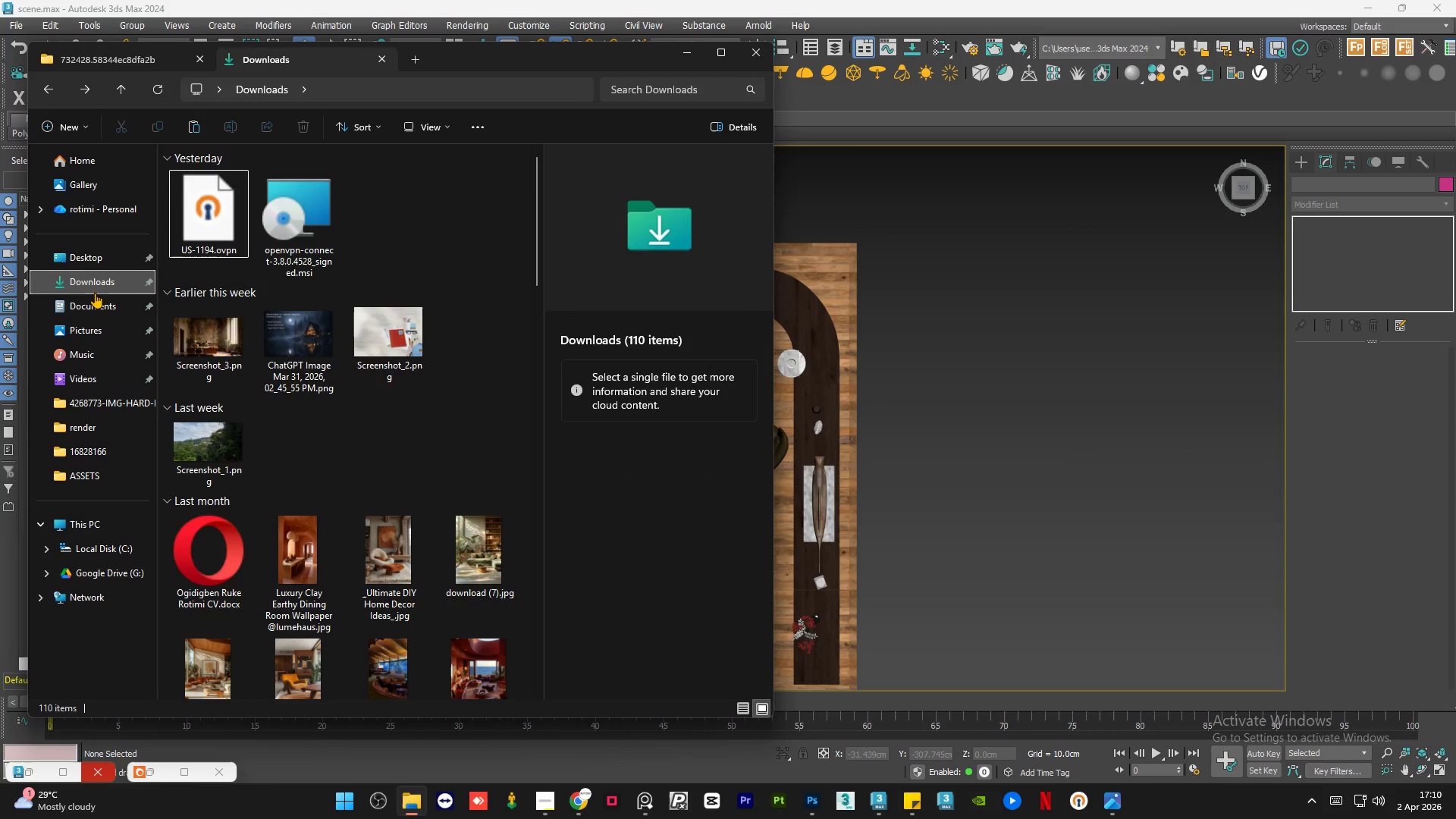 
left_click([98, 288])
 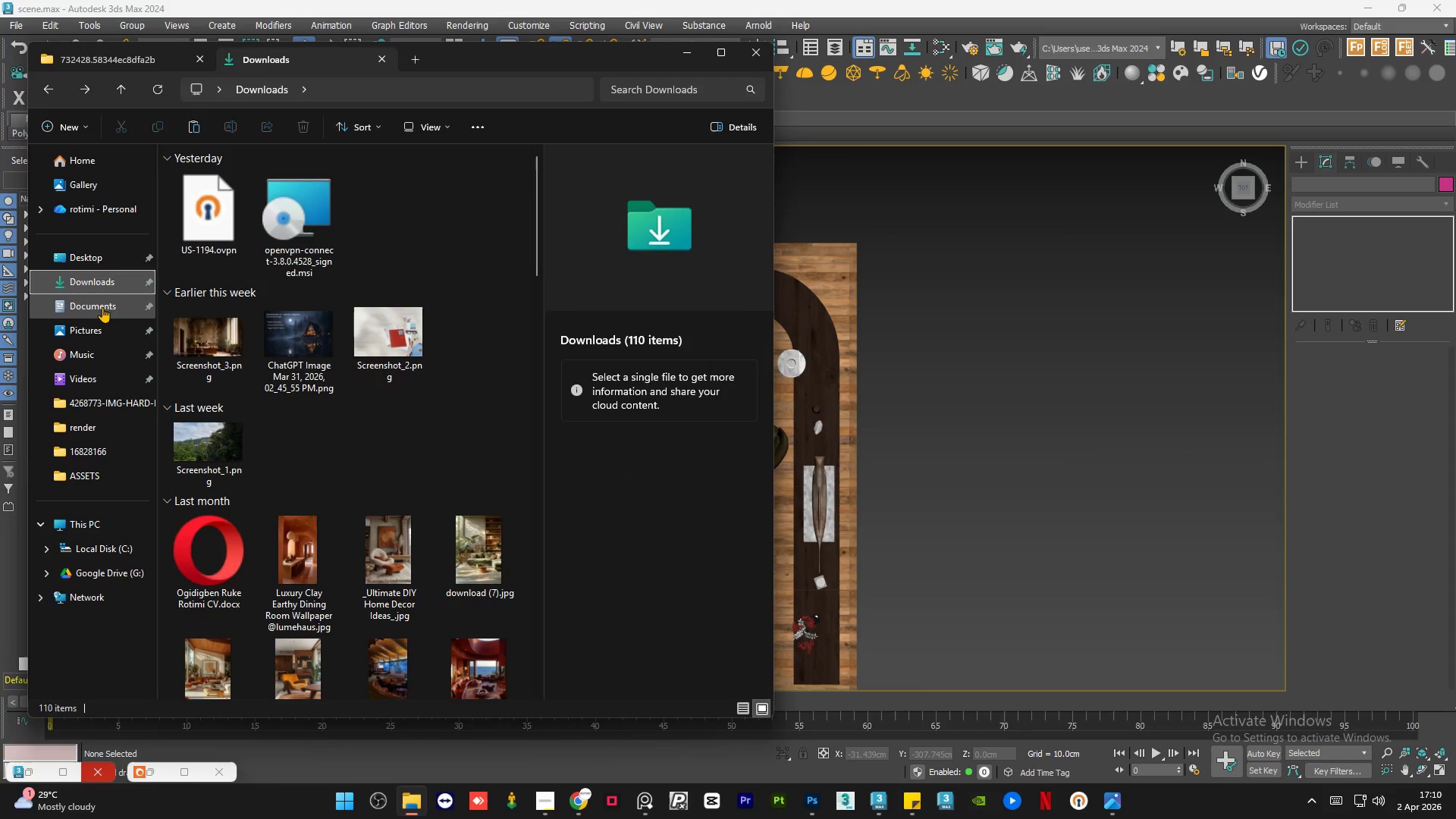 
left_click([102, 307])
 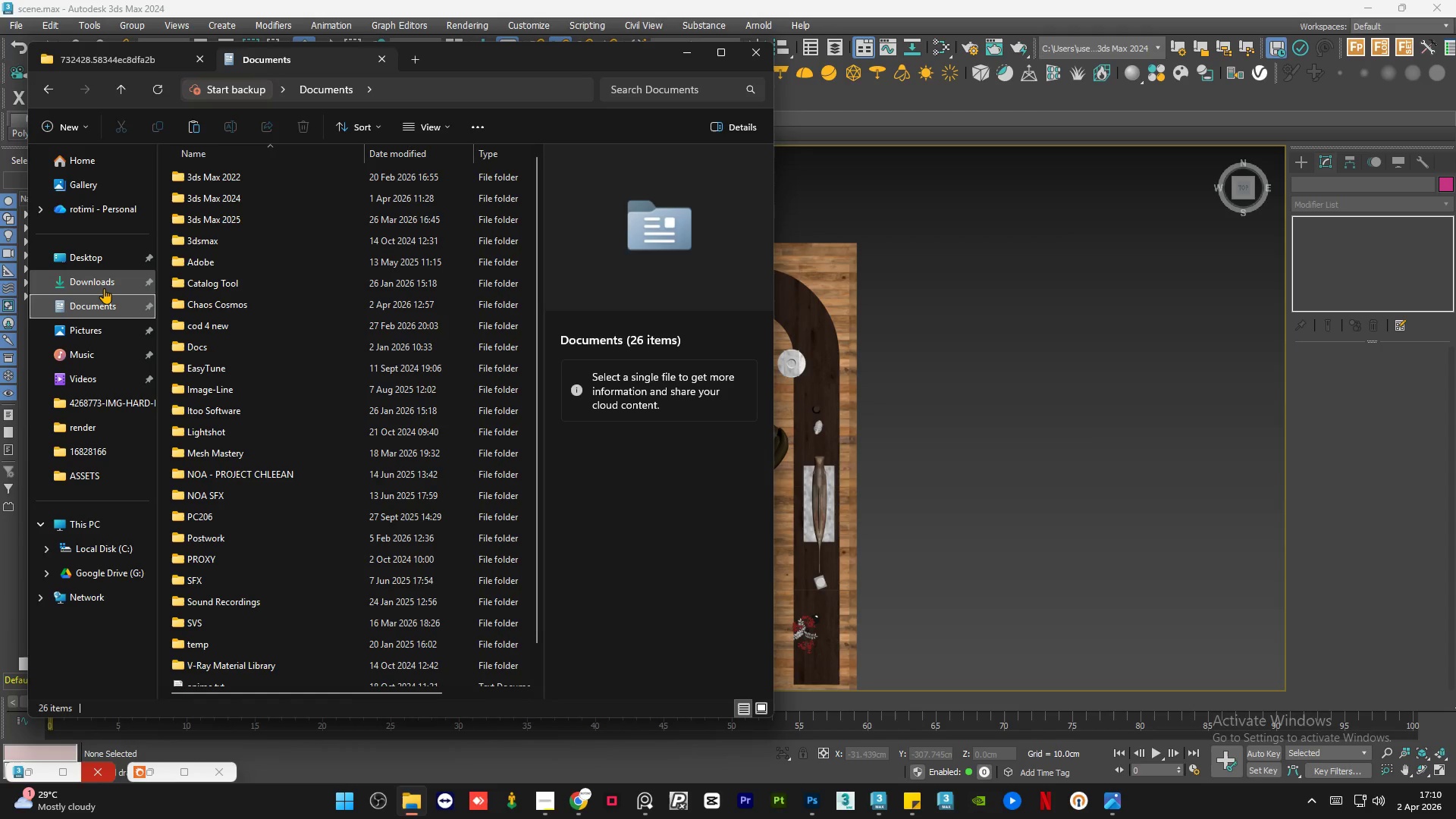 
wait(9.55)
 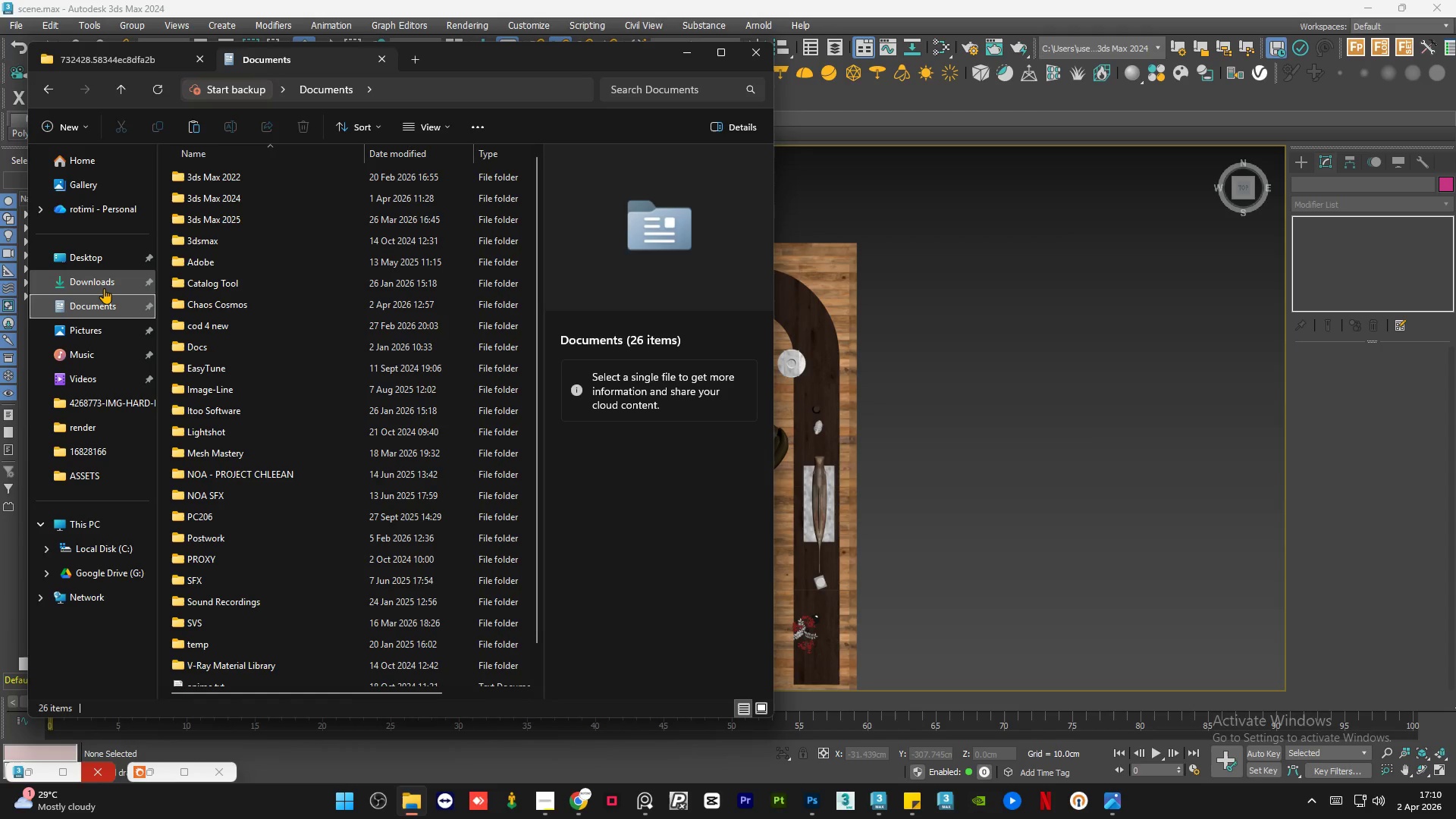 
scroll: coordinate [342, 488], scroll_direction: down, amount: 3.0
 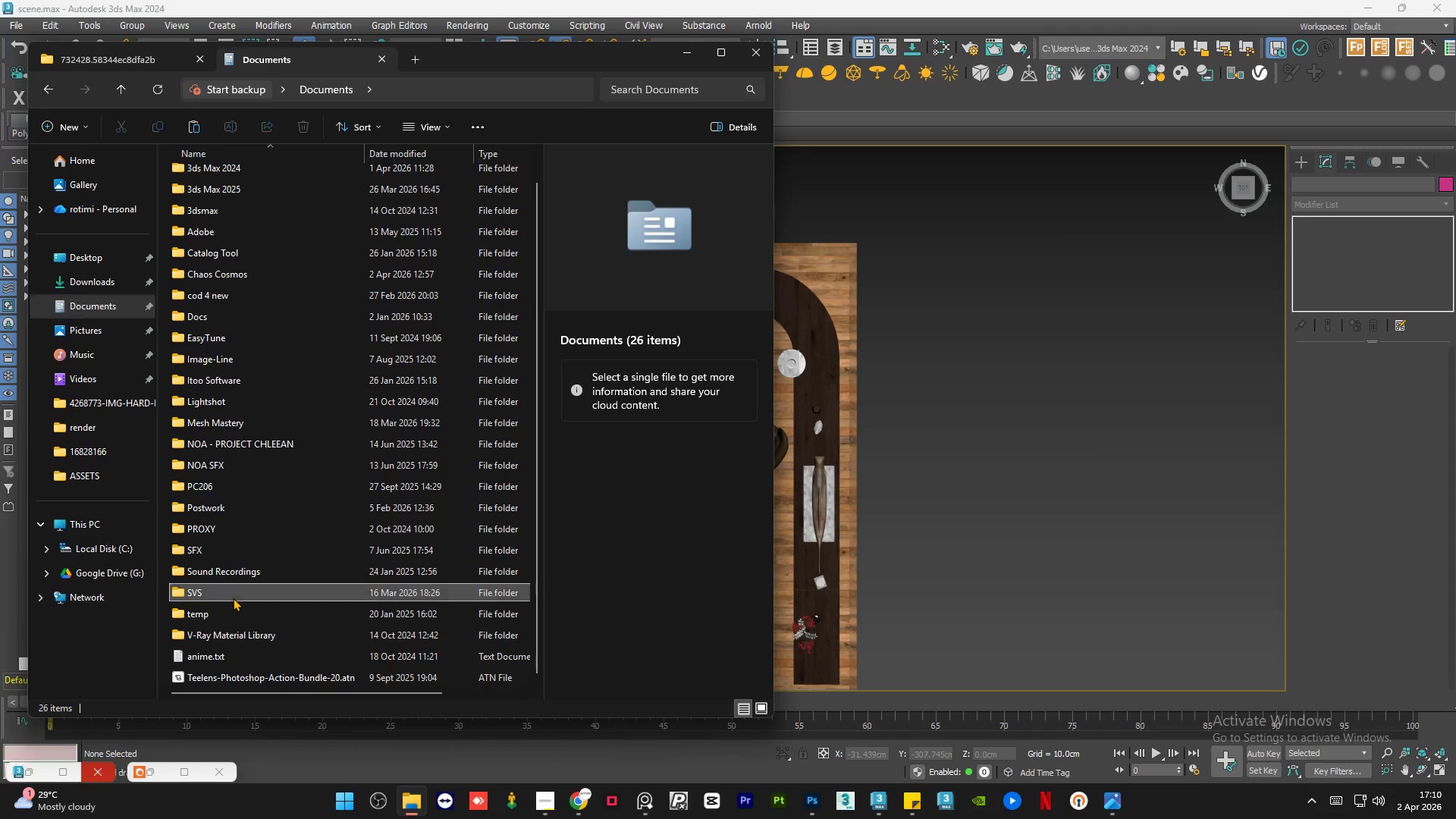 
double_click([233, 598])
 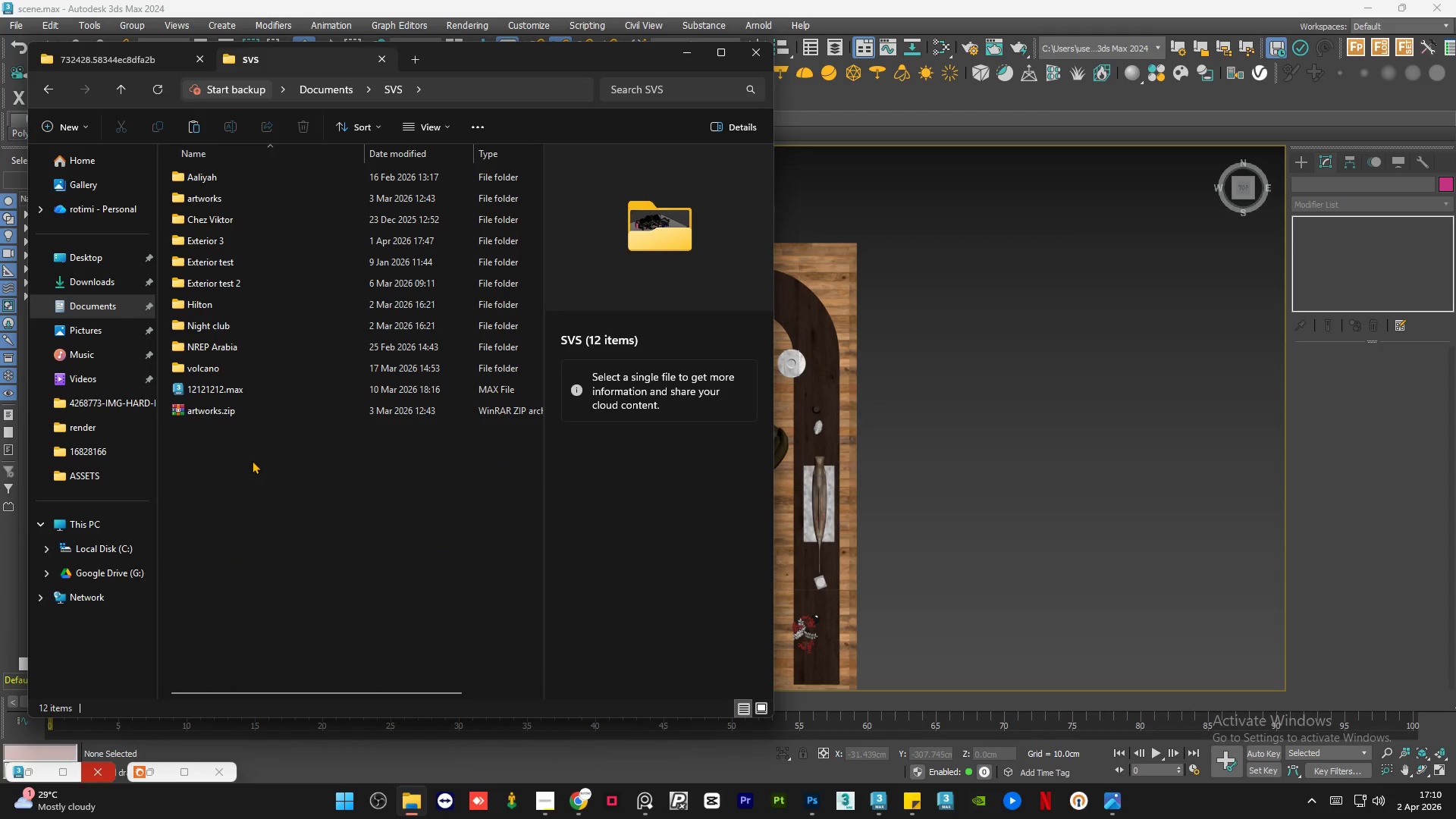 
left_click([251, 506])
 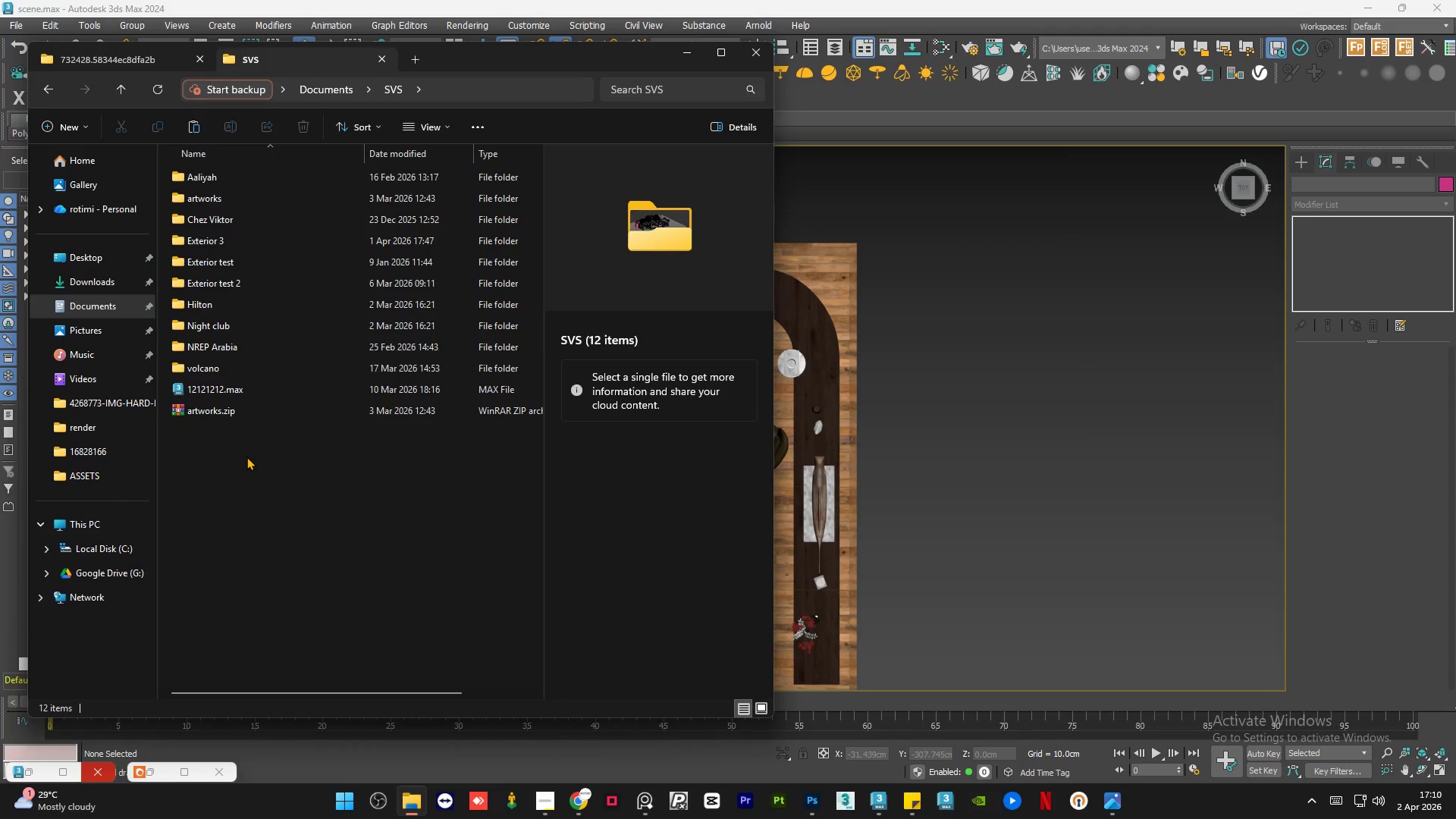 
left_click([246, 457])
 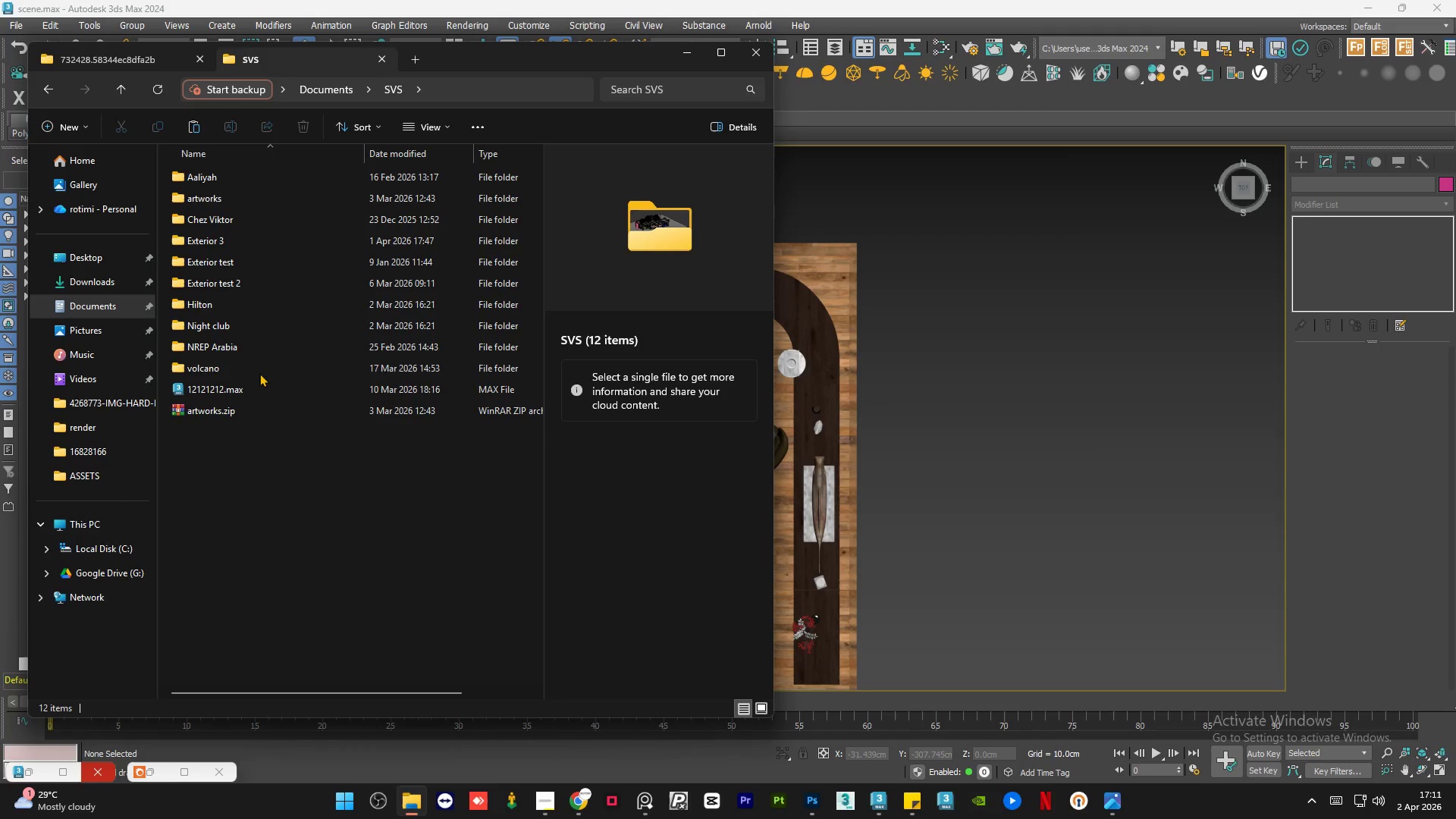 
mouse_move([263, 371])
 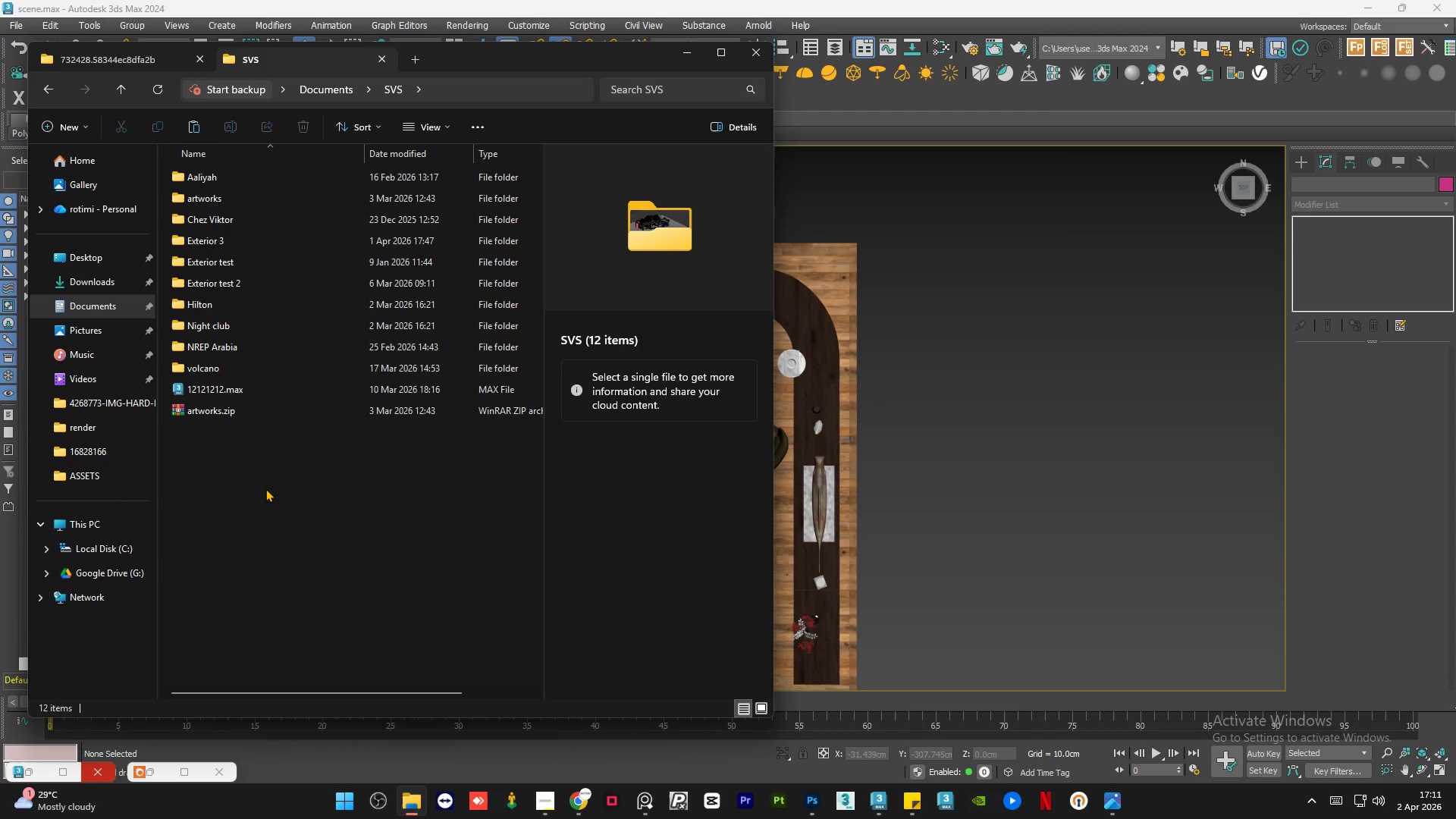 
left_click([265, 488])
 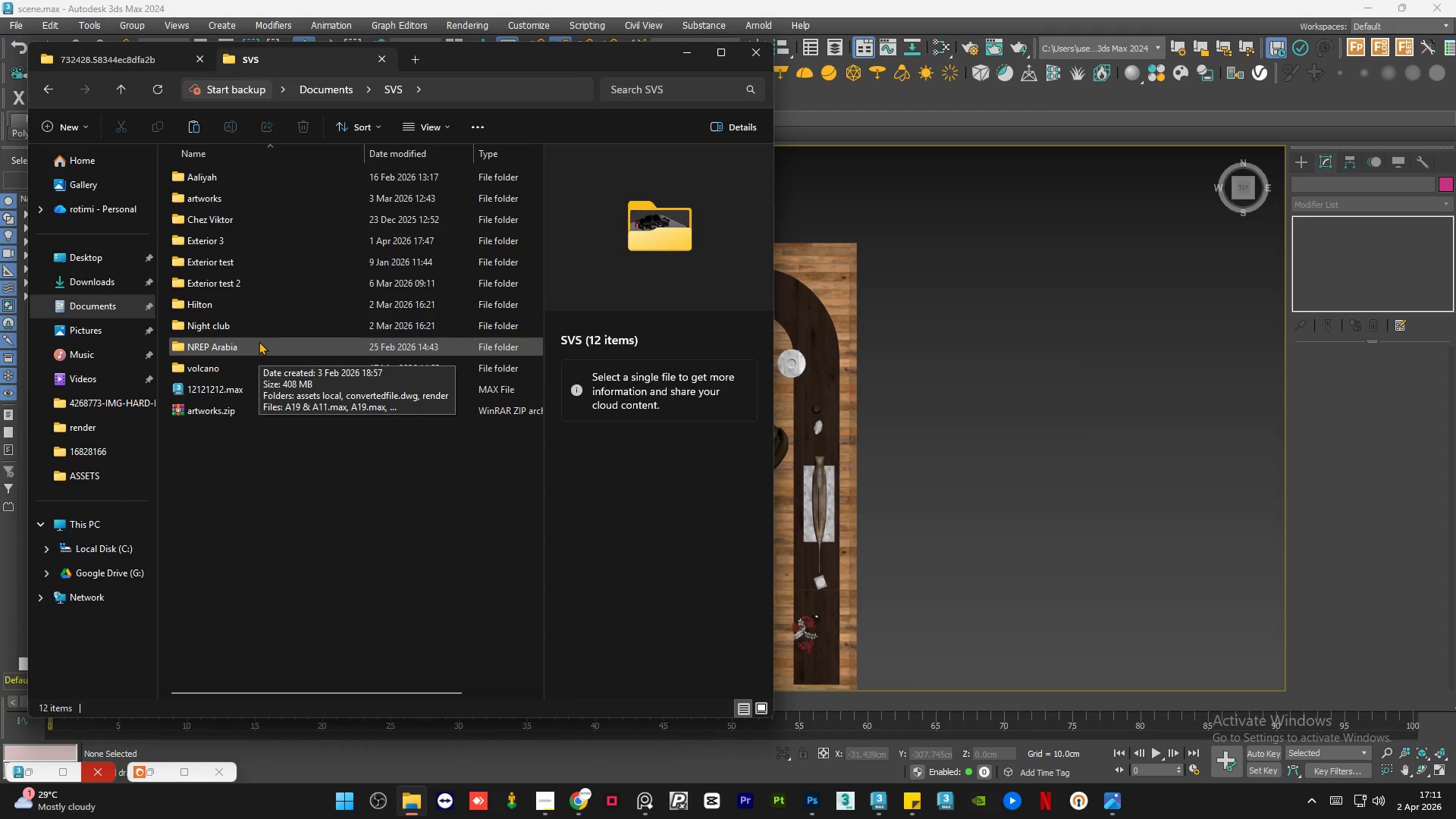 
wait(20.06)
 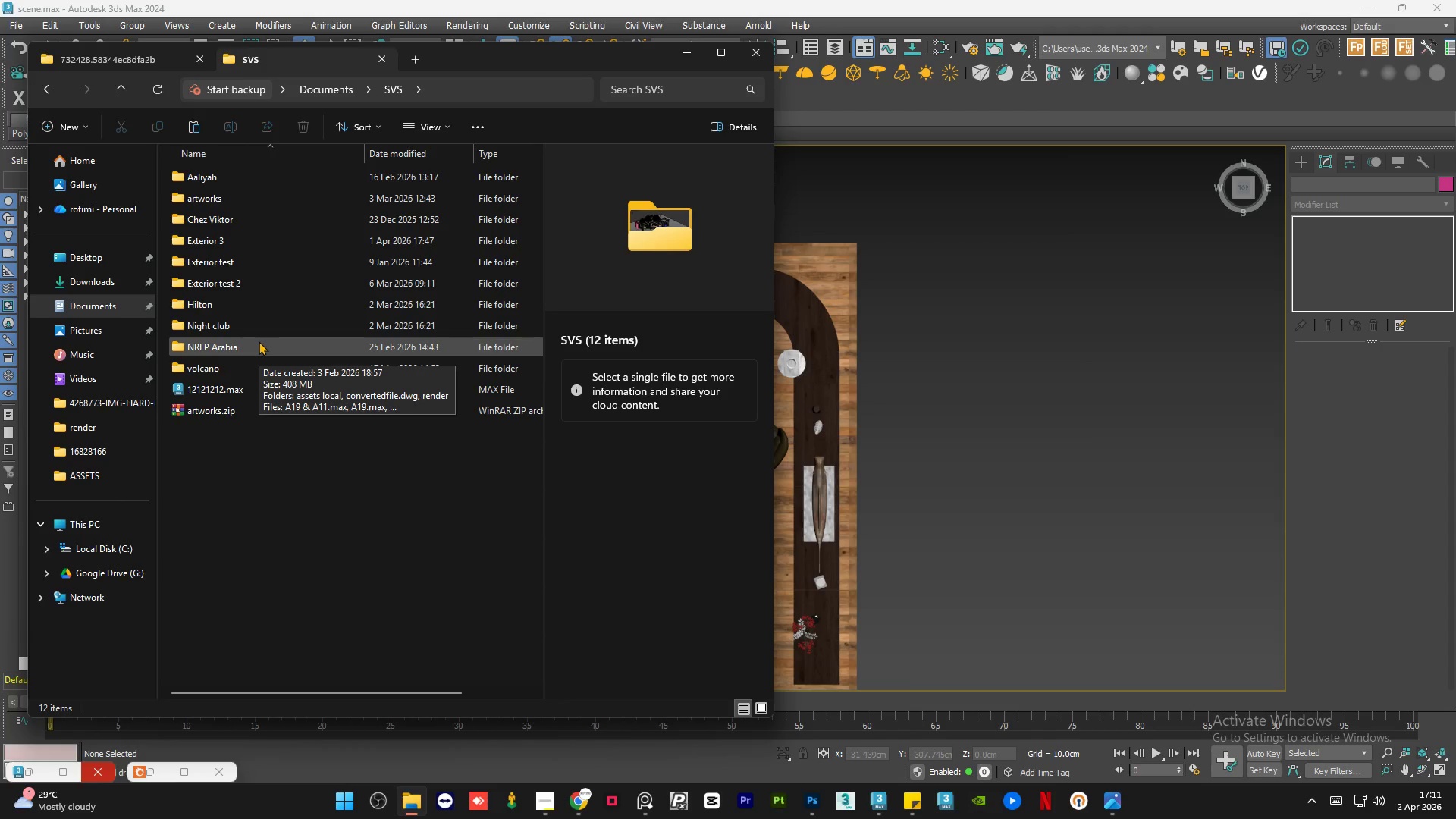 
left_click([256, 519])
 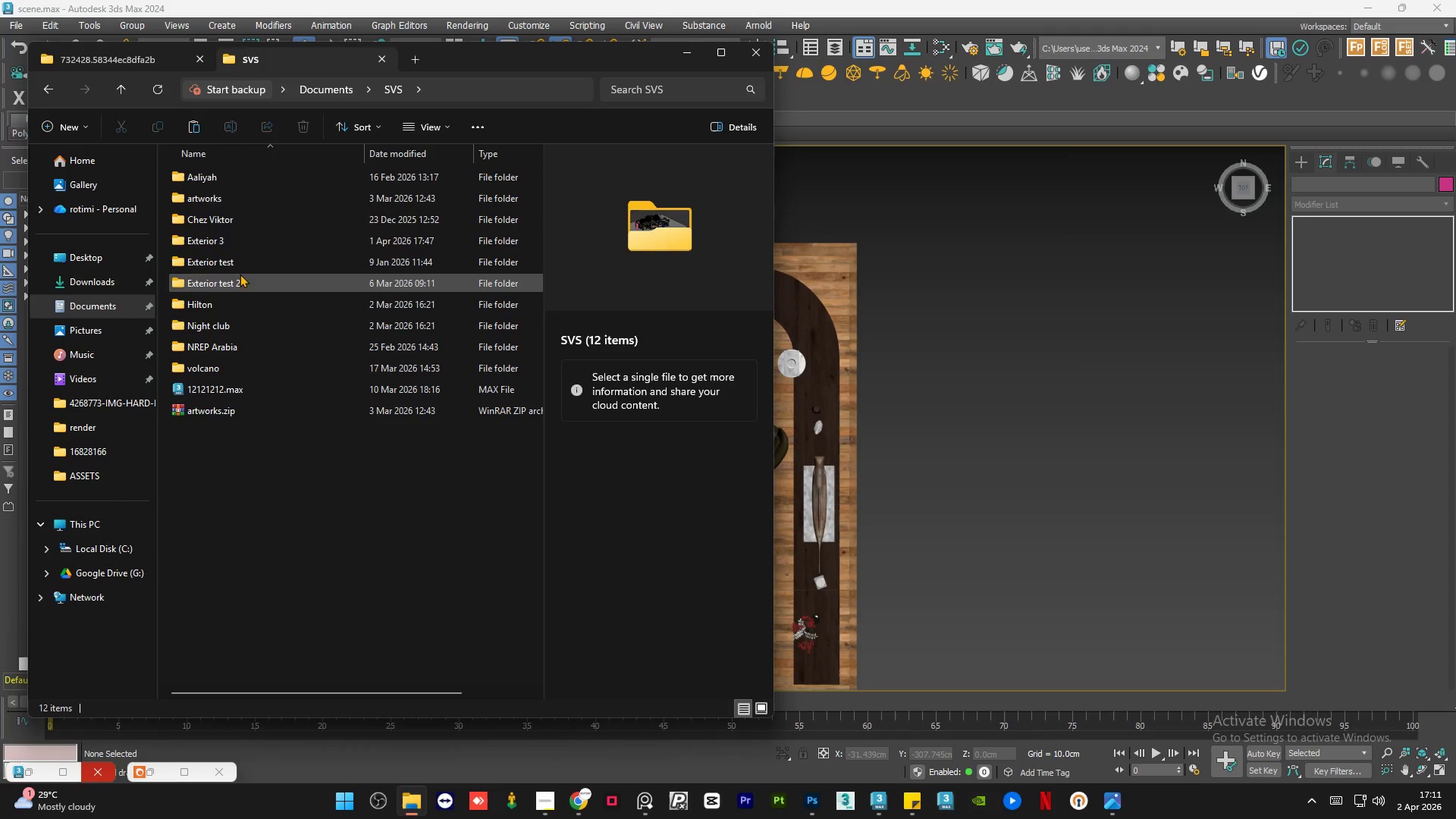 
wait(7.09)
 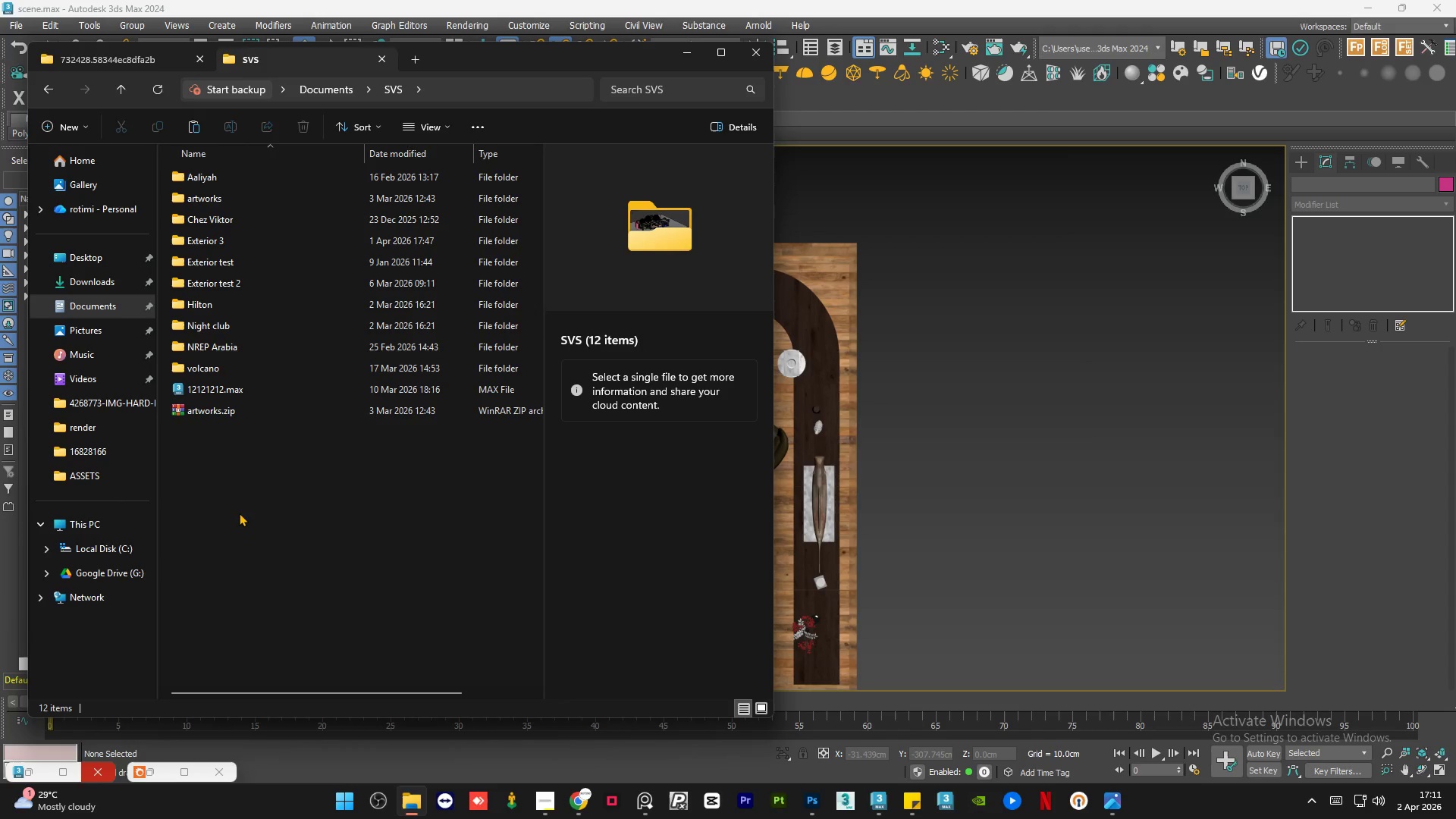 
double_click([243, 179])
 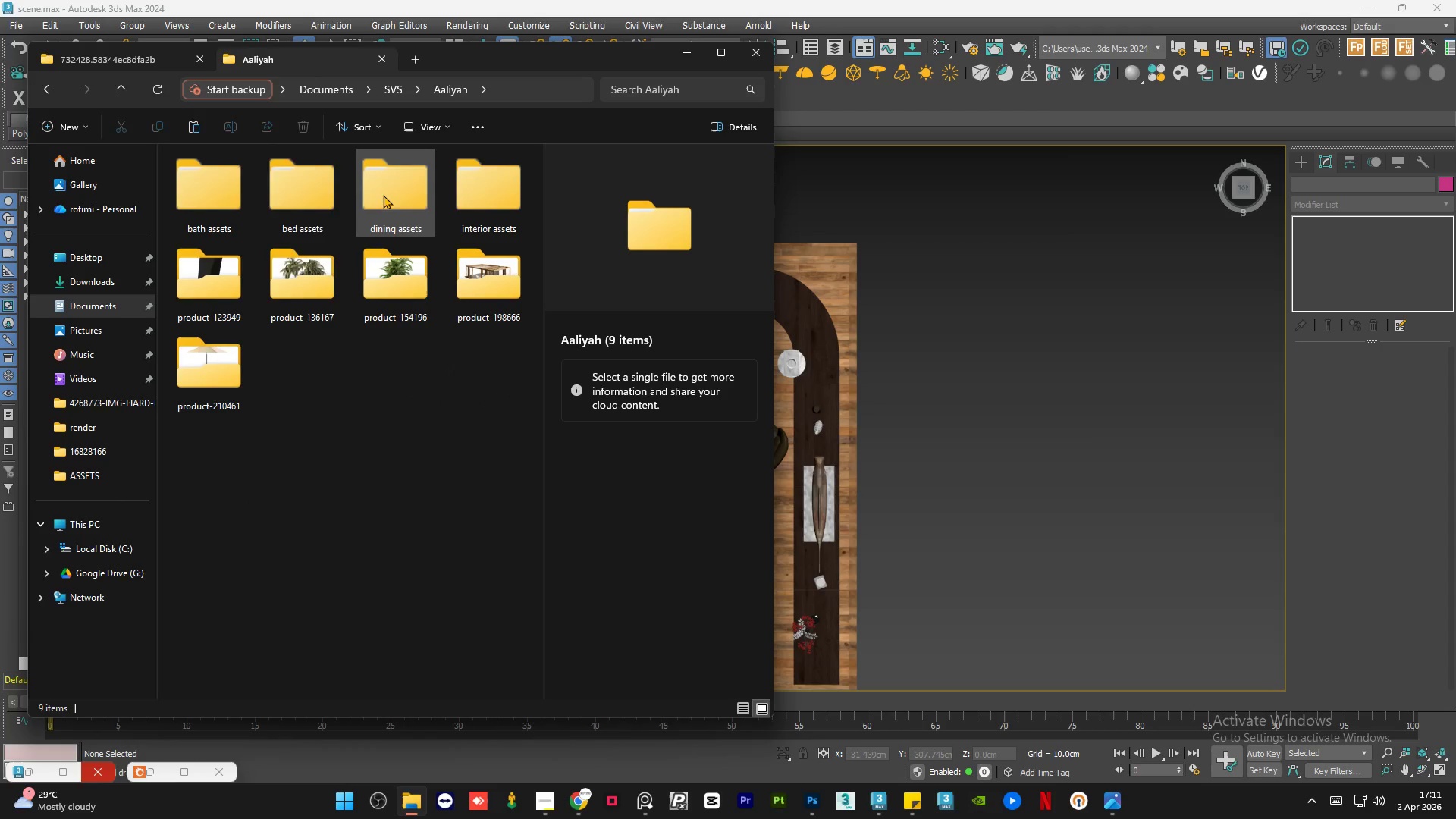 
double_click([315, 196])
 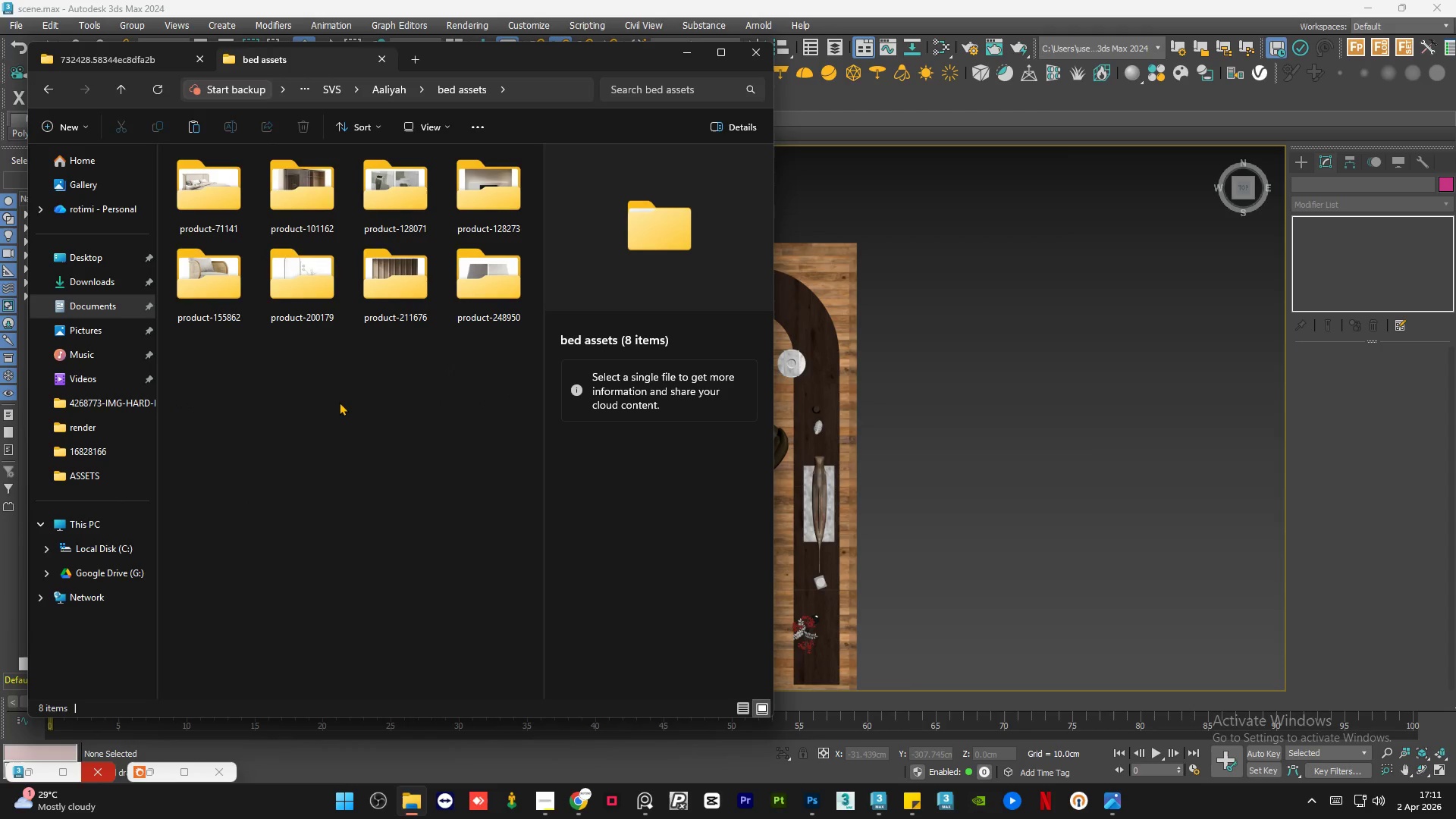 
left_click([339, 402])
 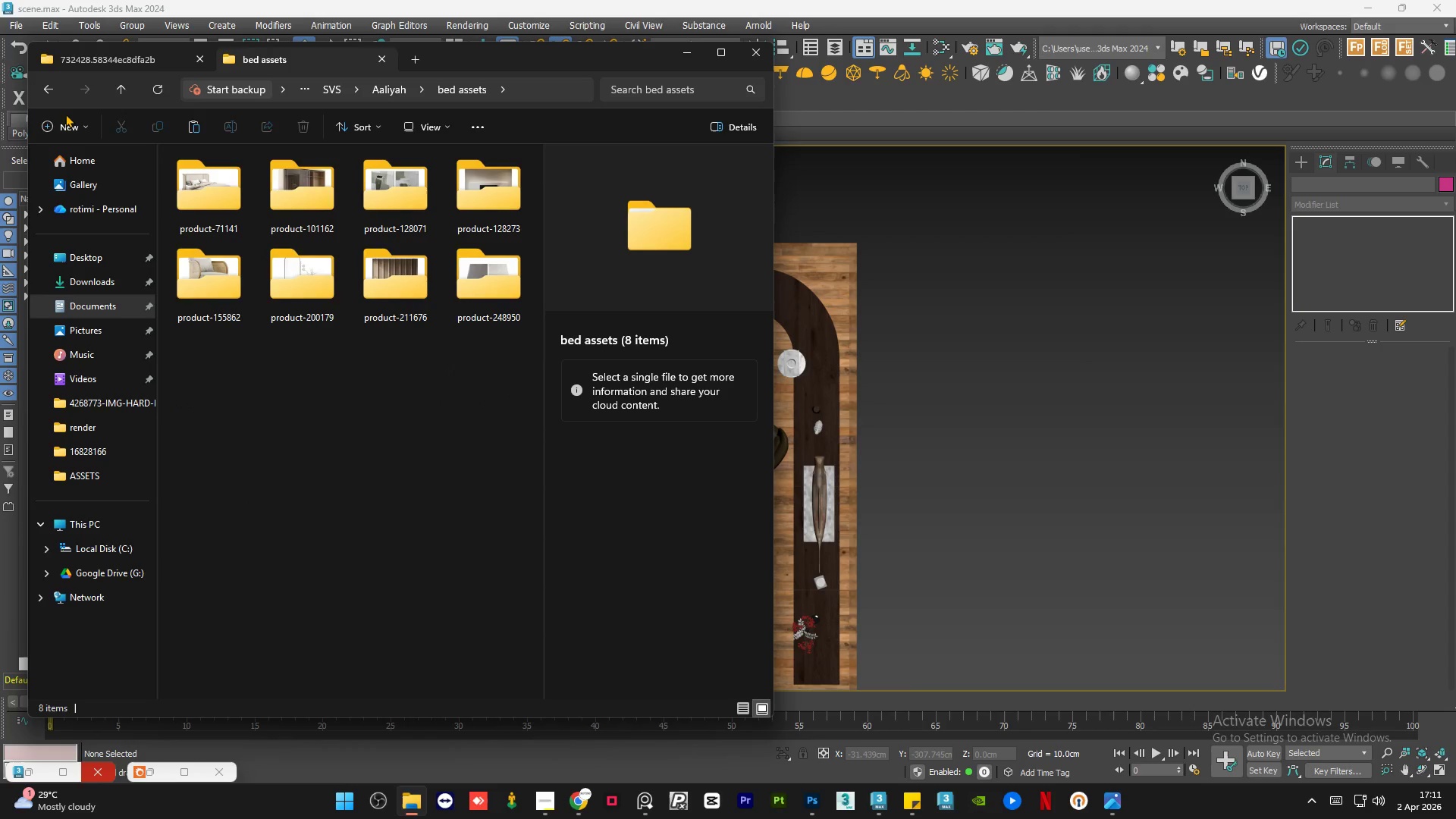 
left_click([46, 83])
 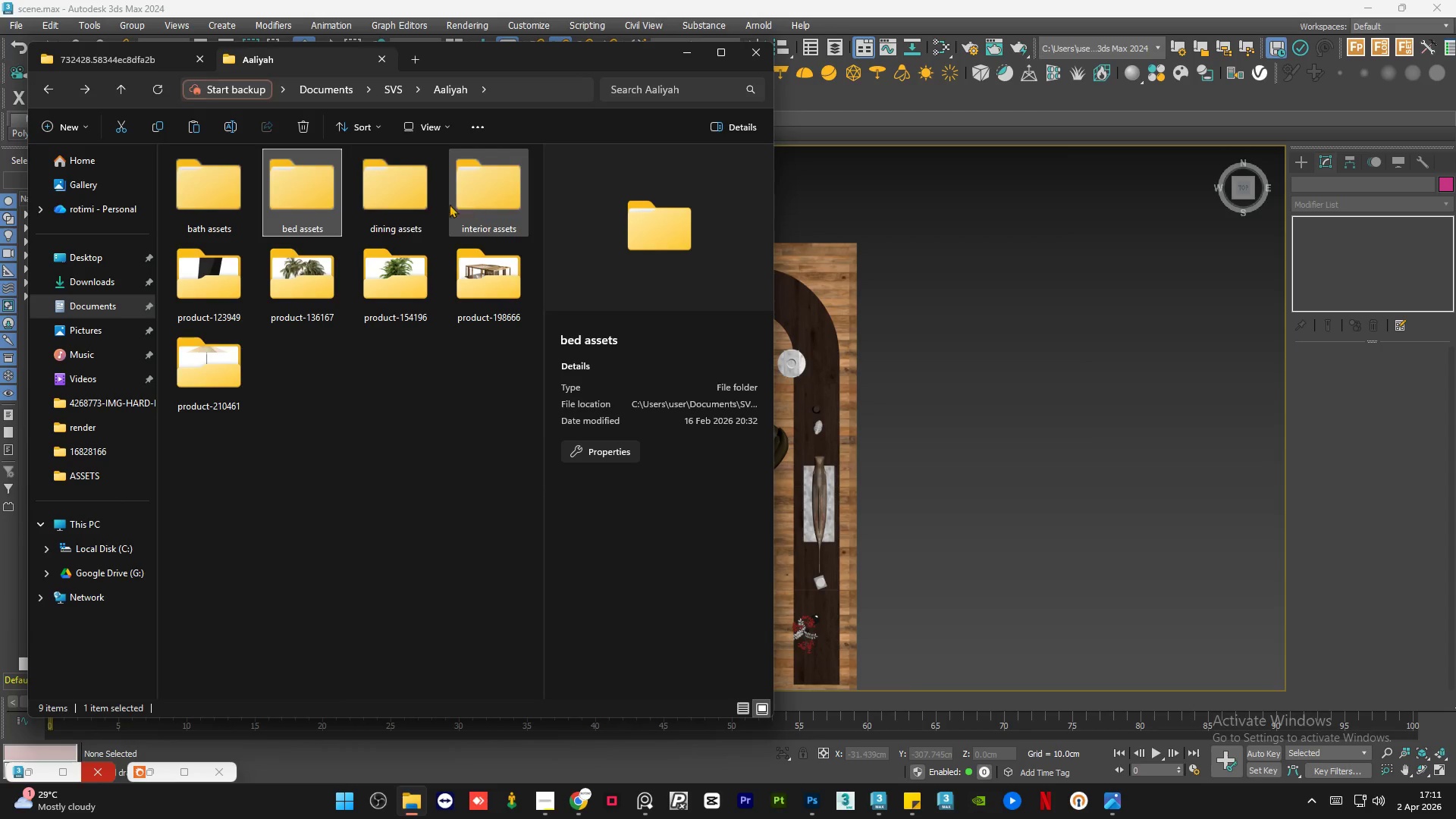 
double_click([421, 204])
 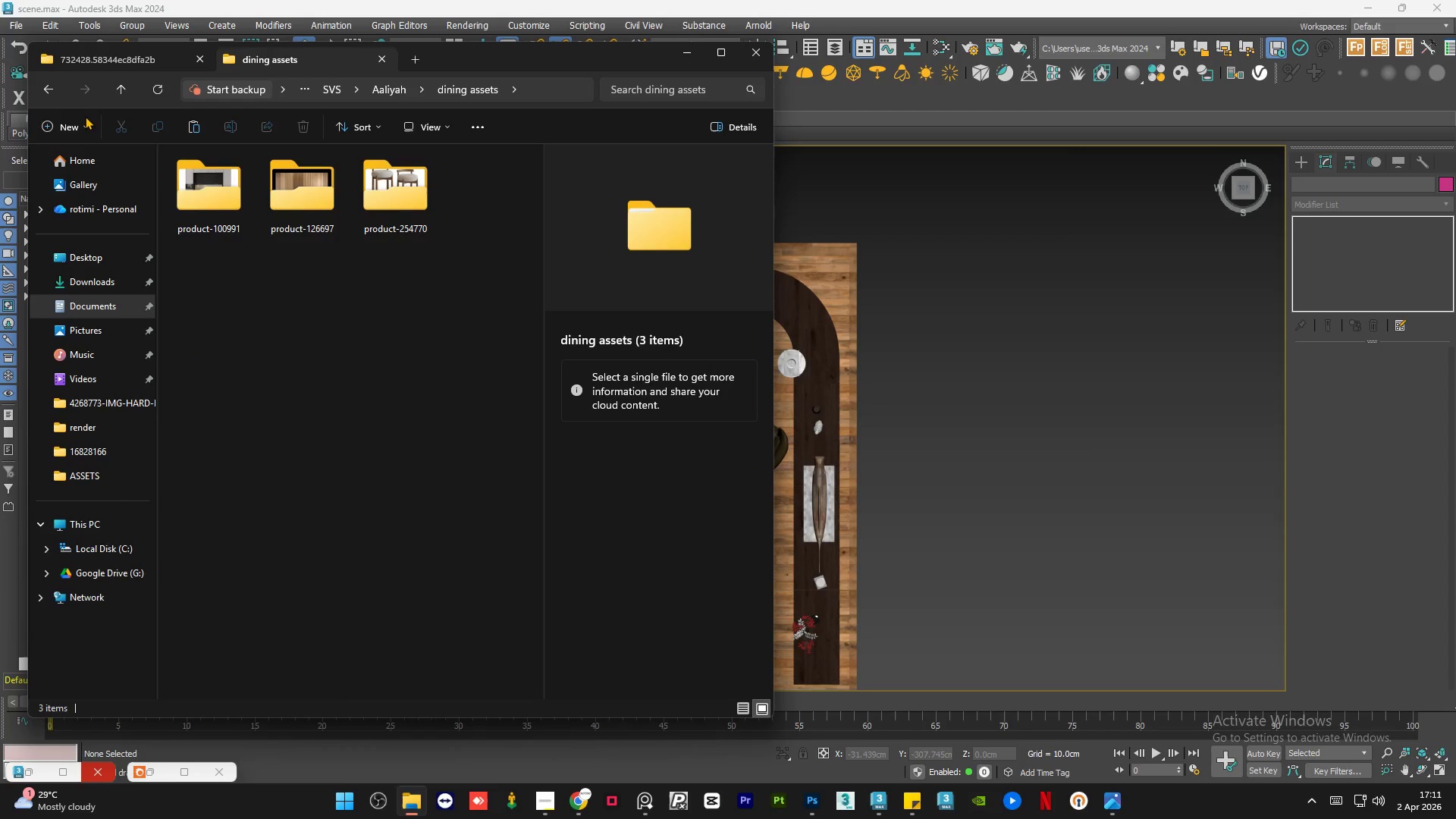 
left_click([42, 88])
 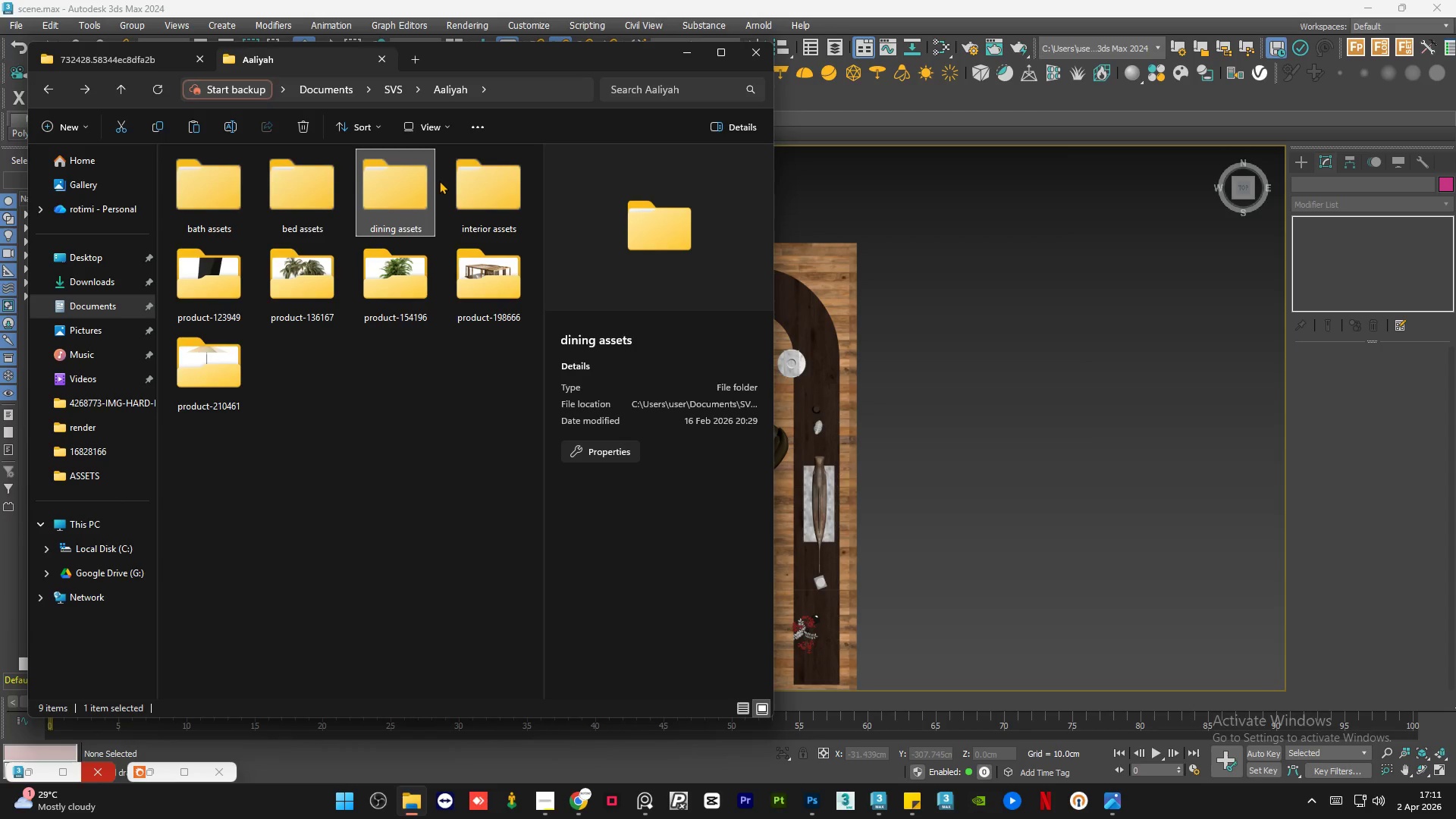 
double_click([472, 195])
 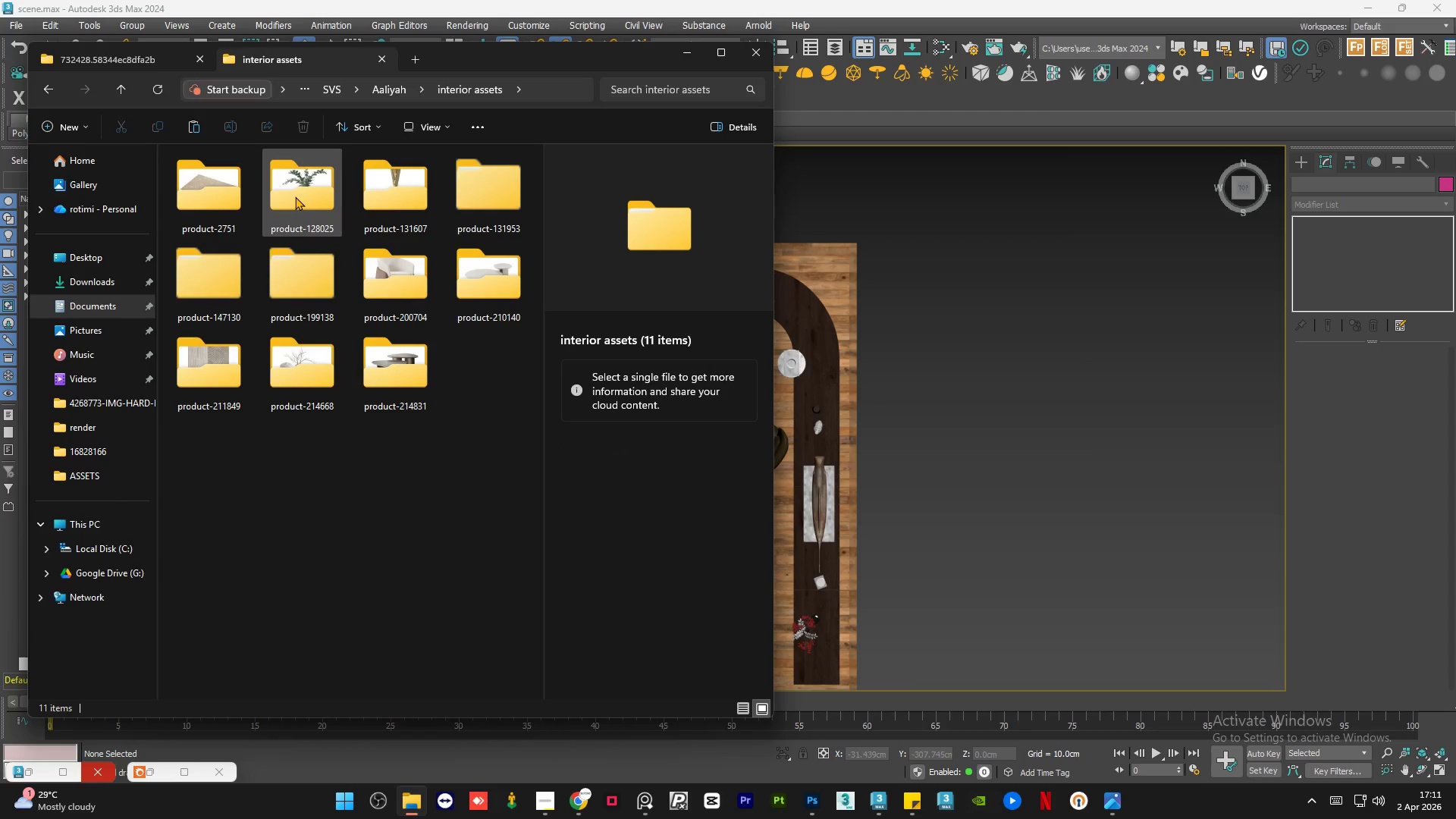 
double_click([295, 196])
 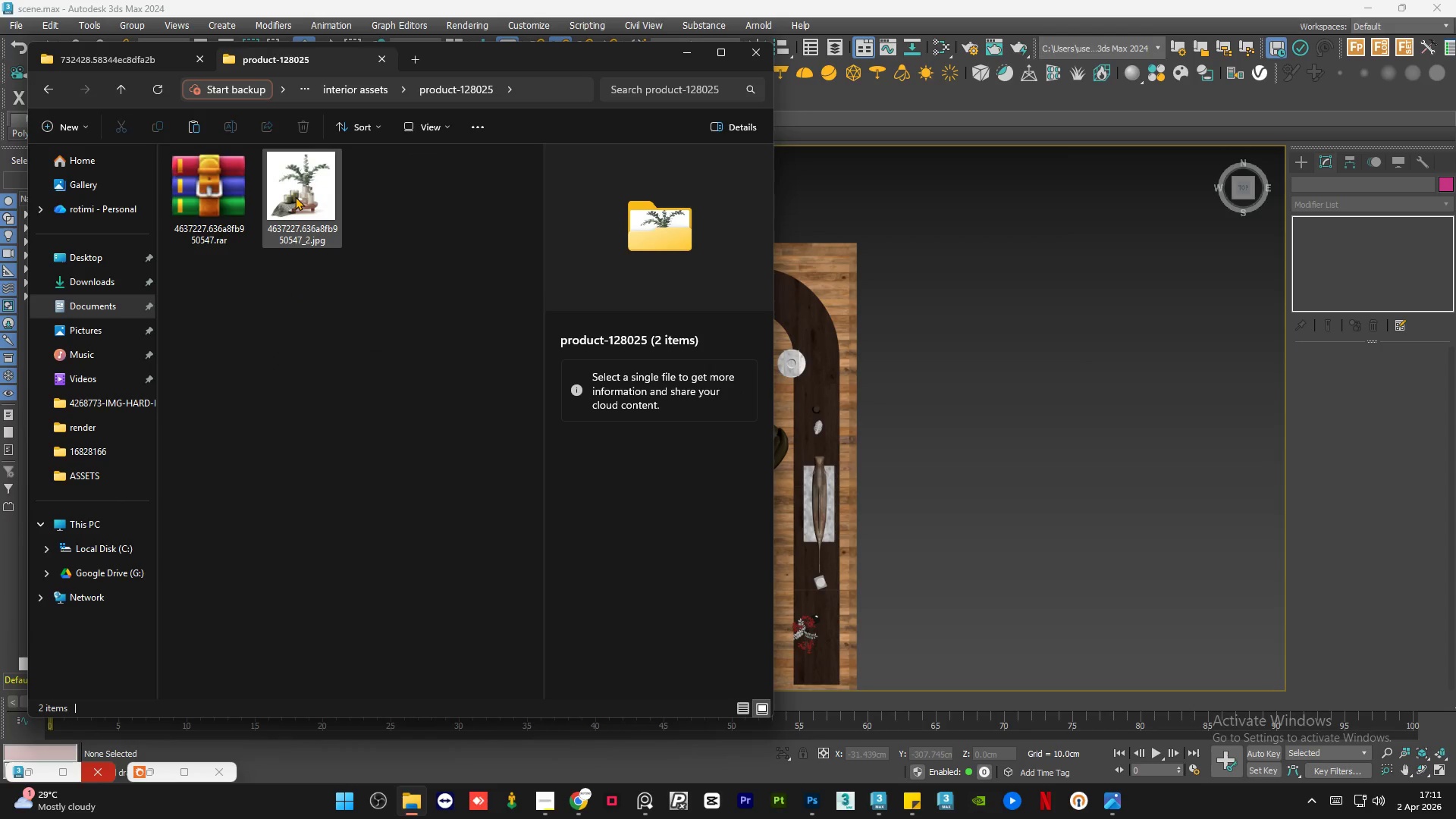 
left_click([295, 196])
 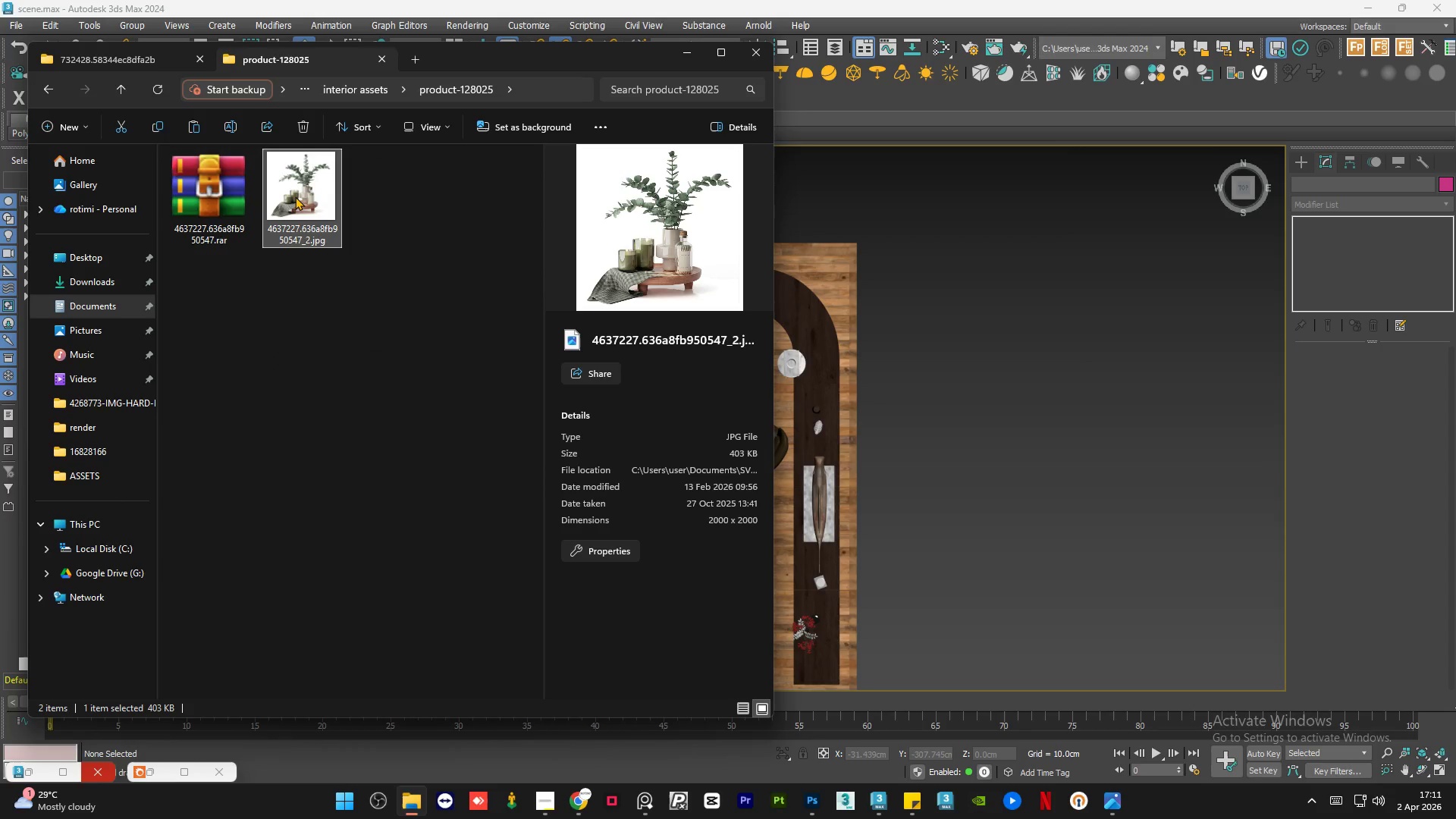 
double_click([295, 196])
 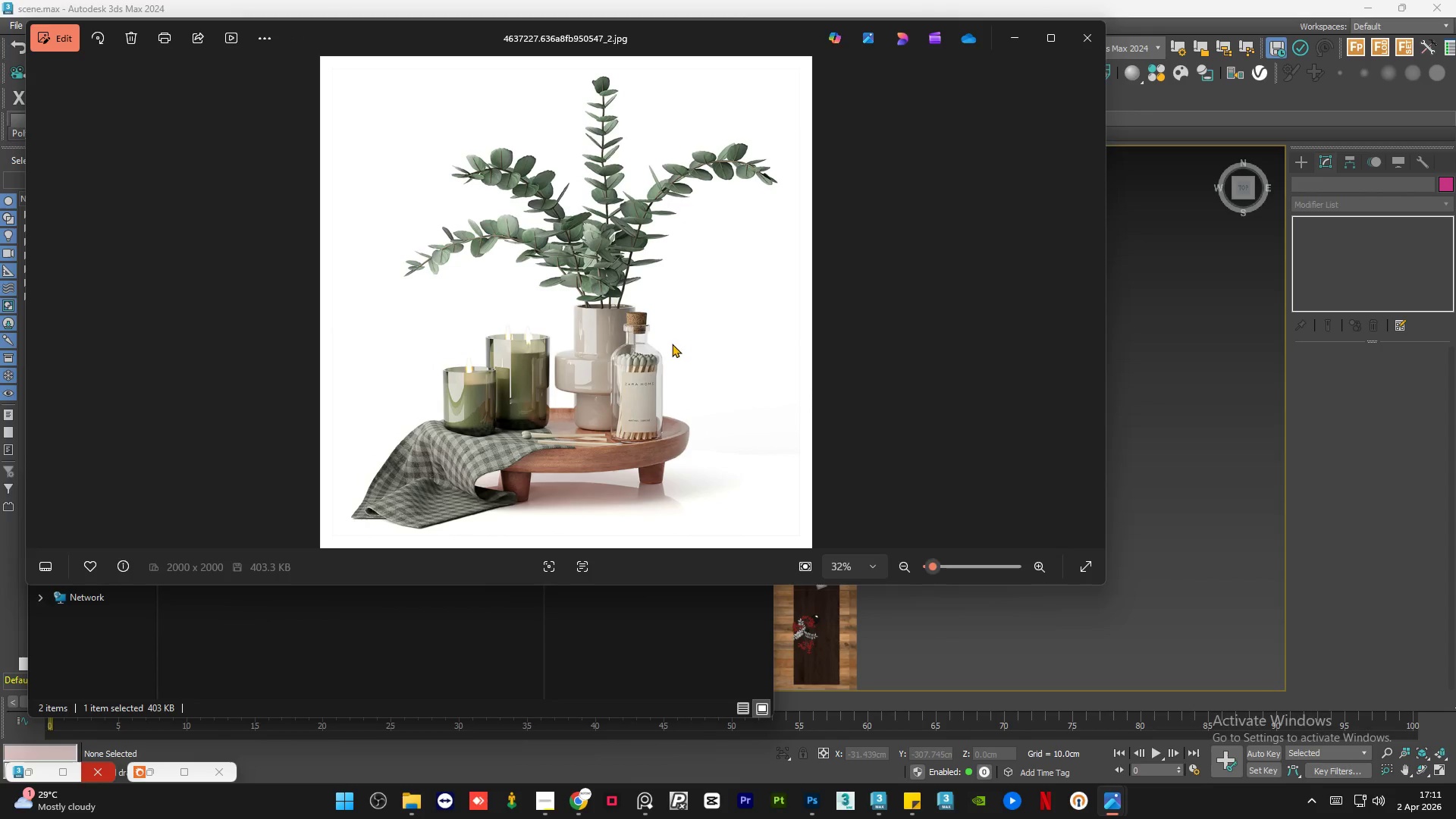 
scroll: coordinate [580, 377], scroll_direction: up, amount: 6.0
 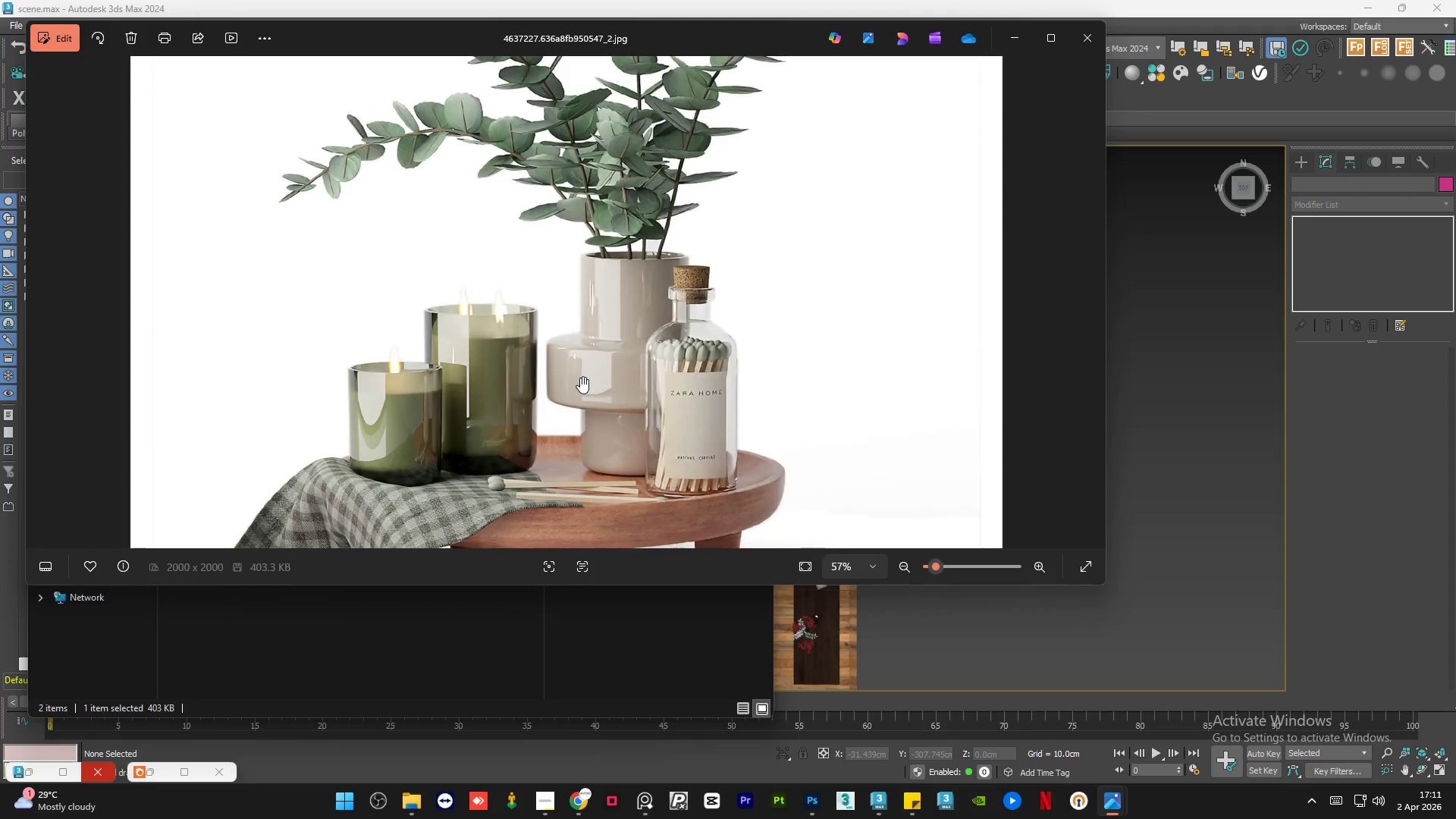 
scroll: coordinate [580, 377], scroll_direction: down, amount: 6.0
 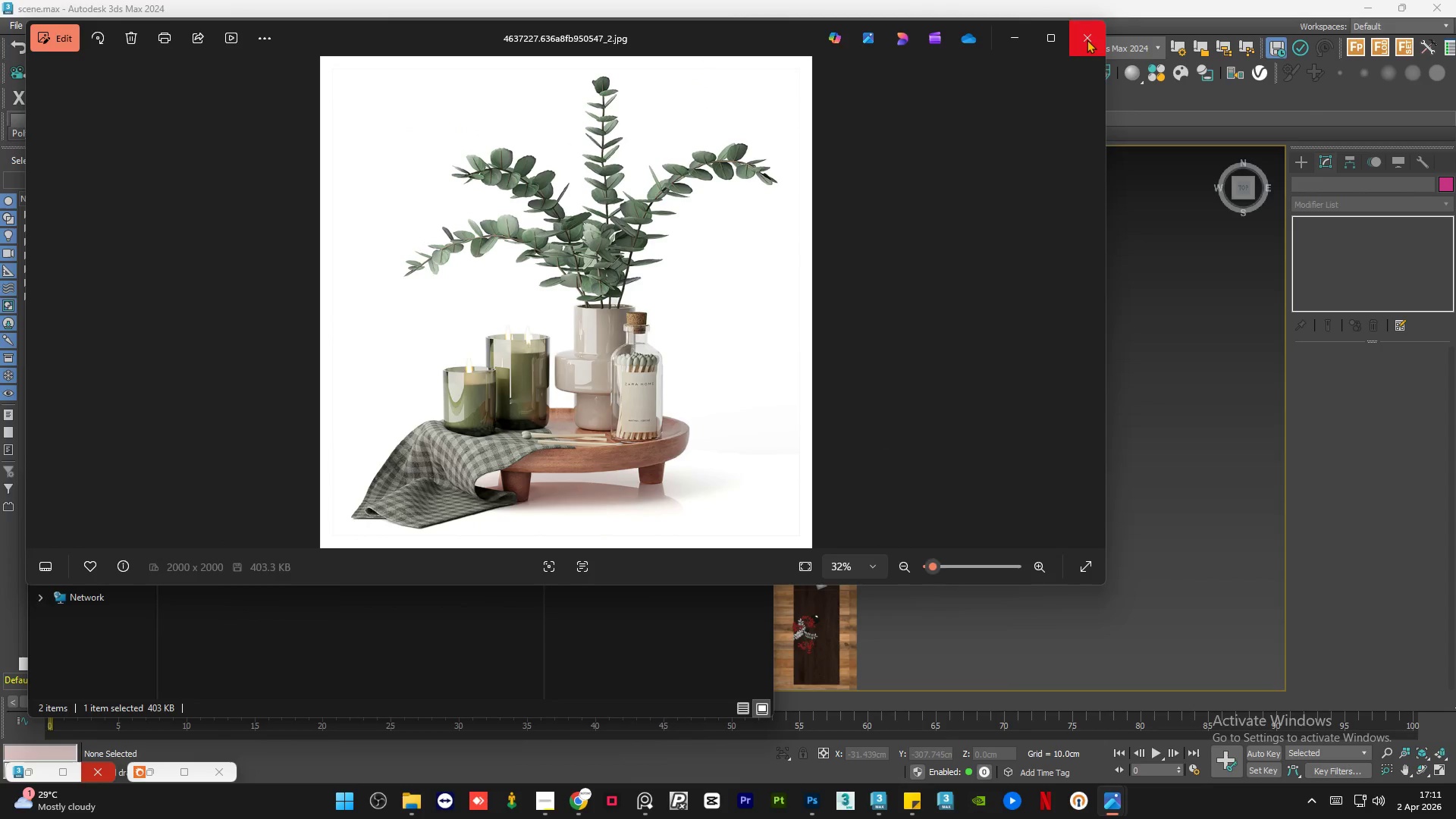 
left_click([1087, 39])
 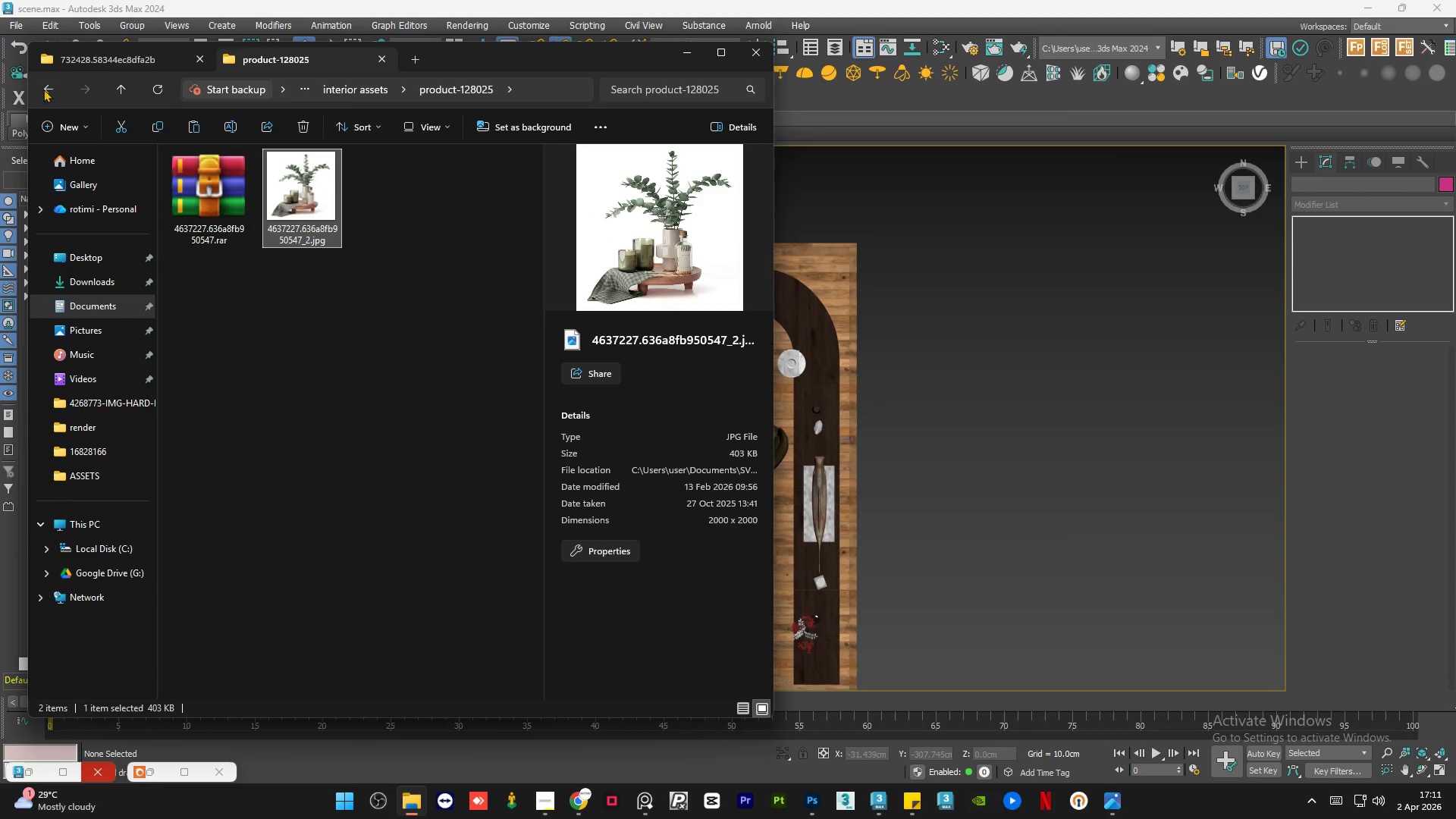 
left_click([51, 89])
 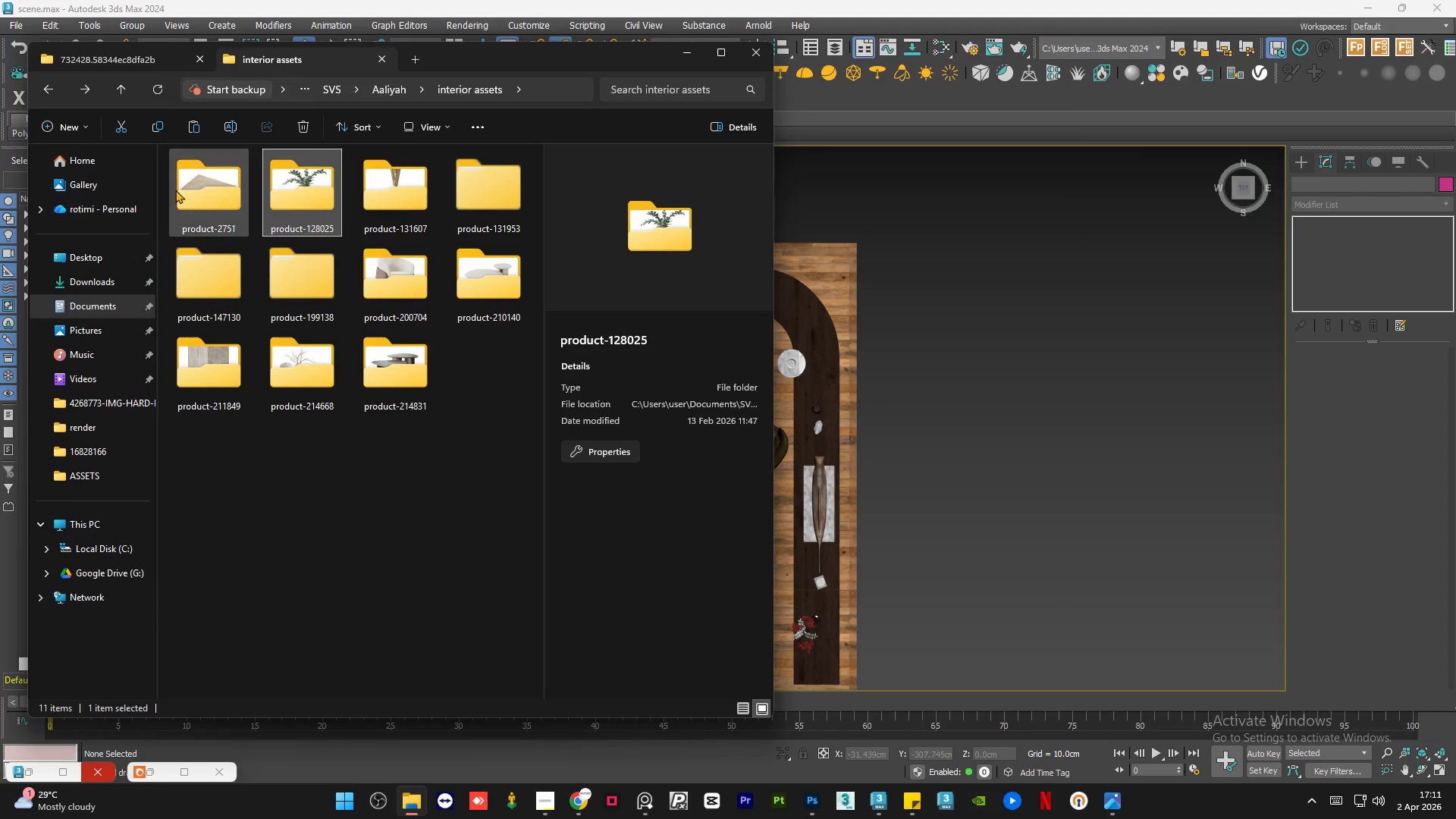 
double_click([195, 199])
 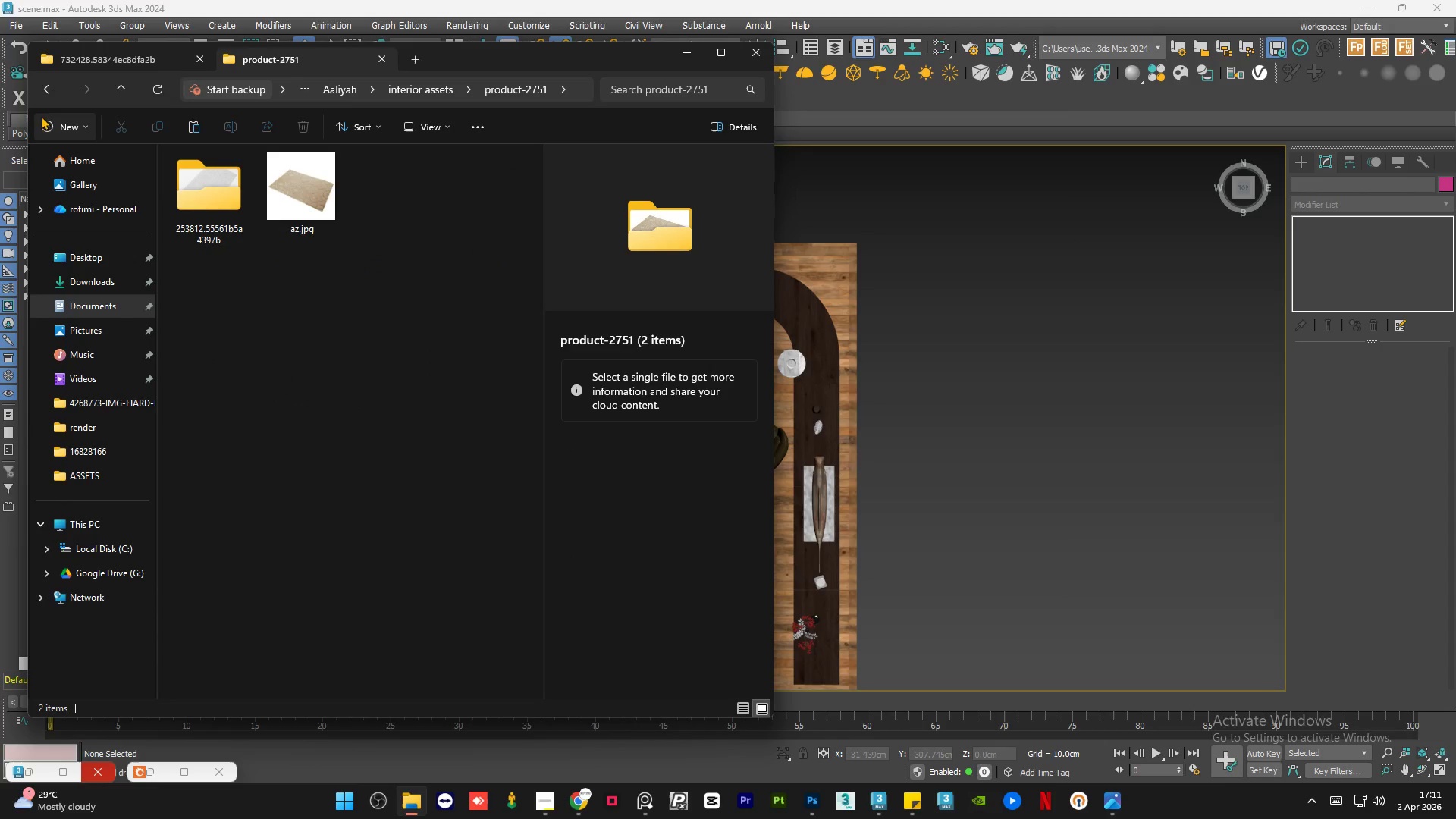 
left_click([46, 96])
 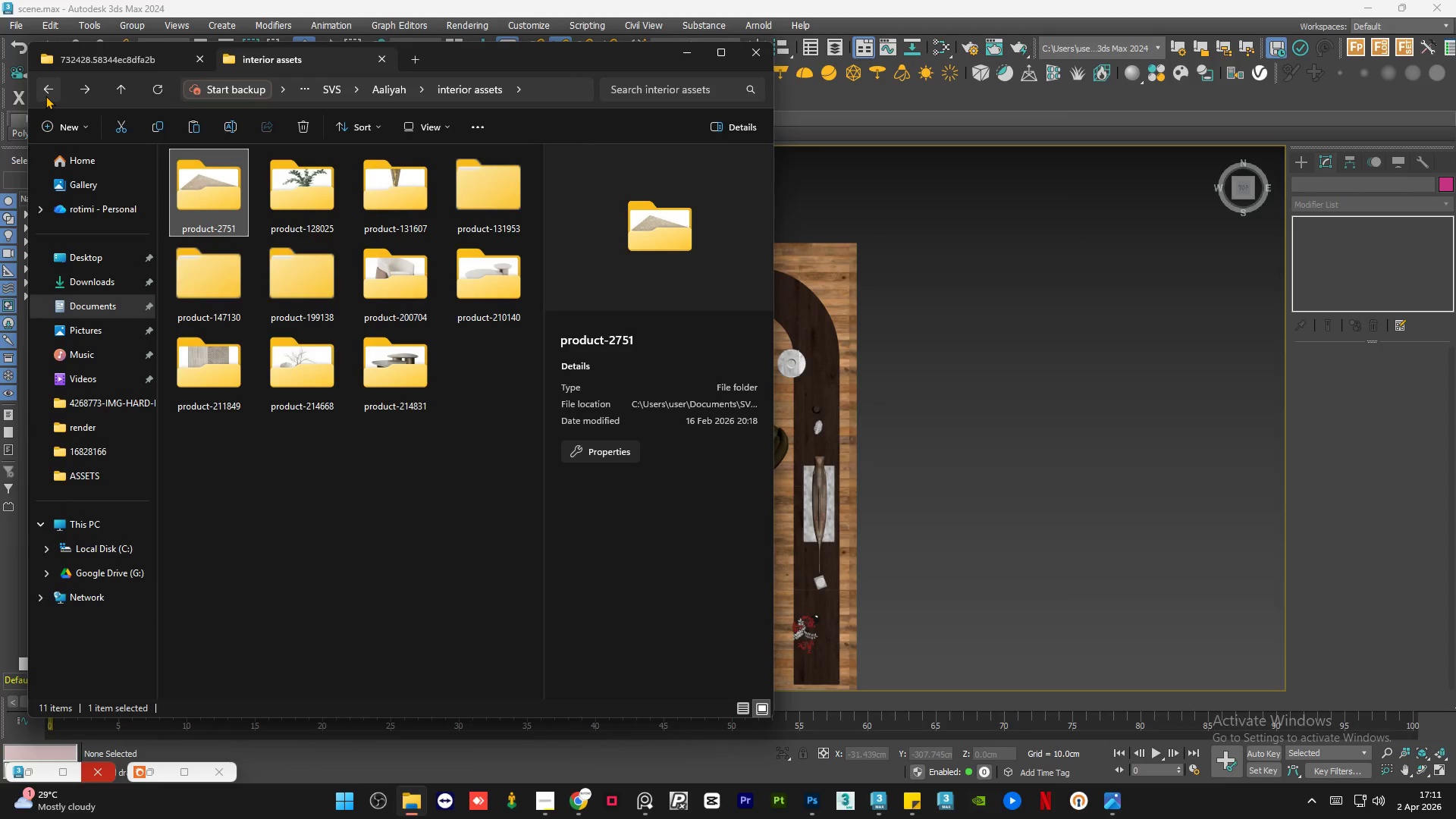 
left_click([46, 96])
 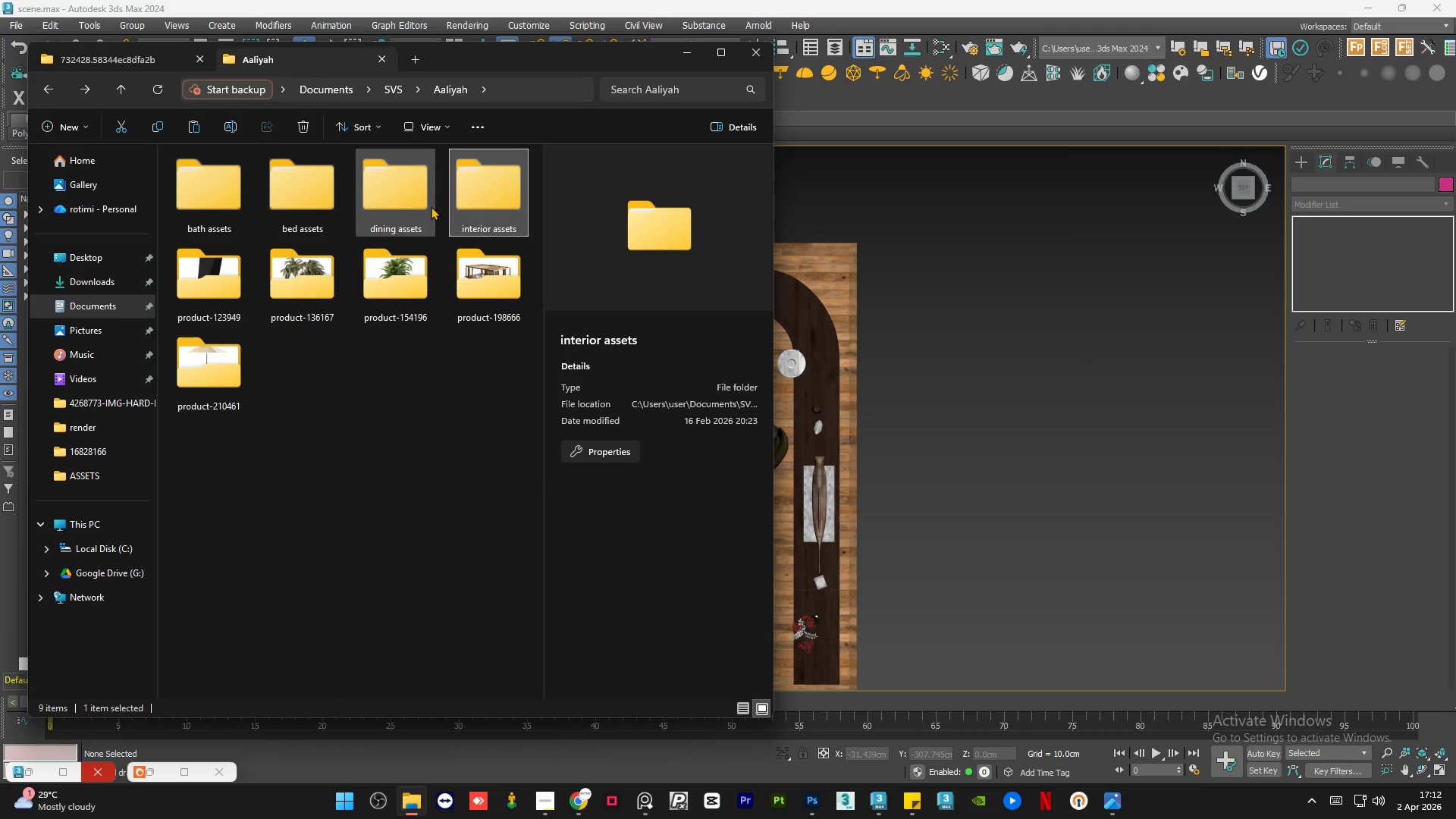 
double_click([470, 202])
 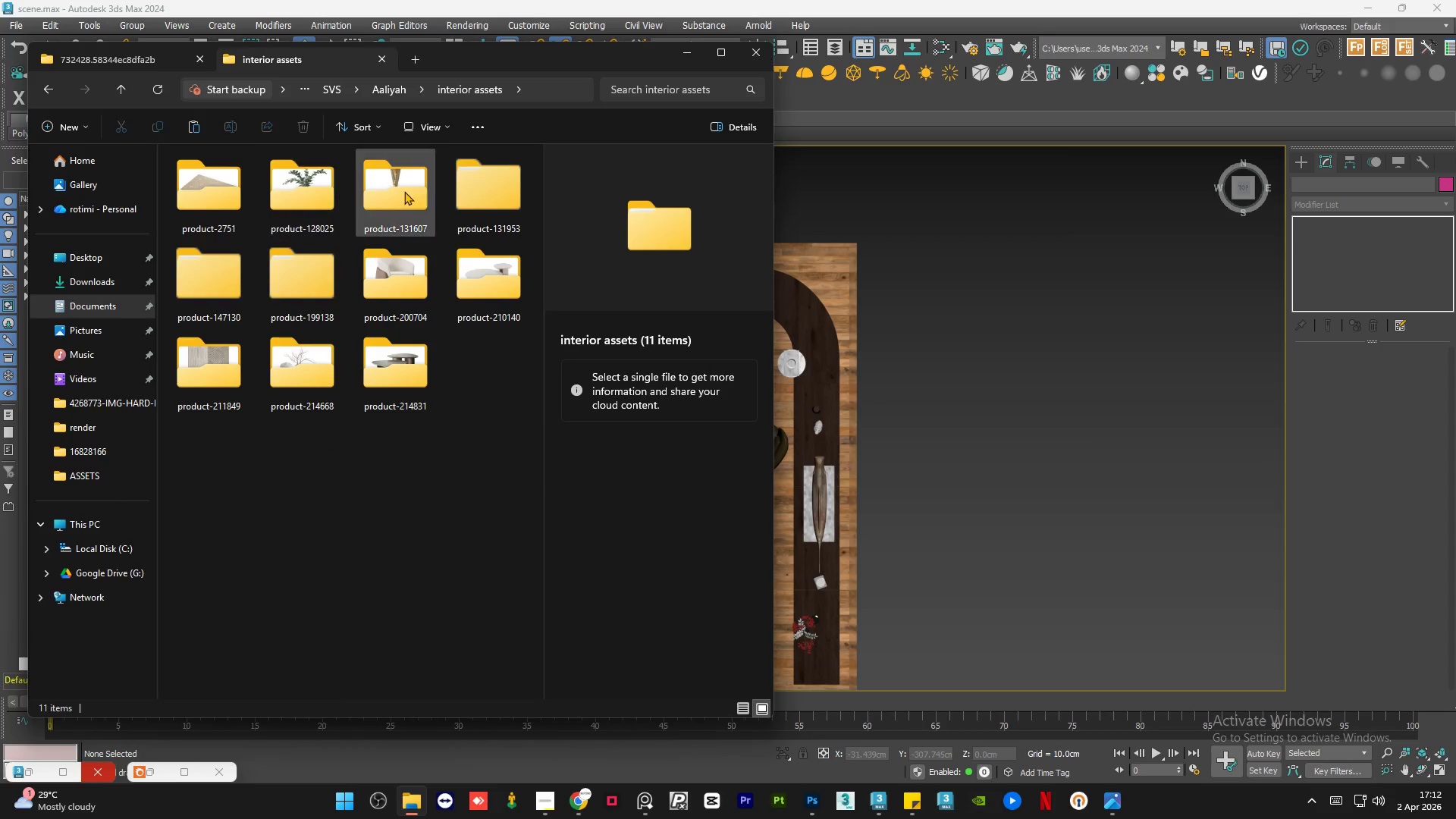 
mouse_move([304, 202])
 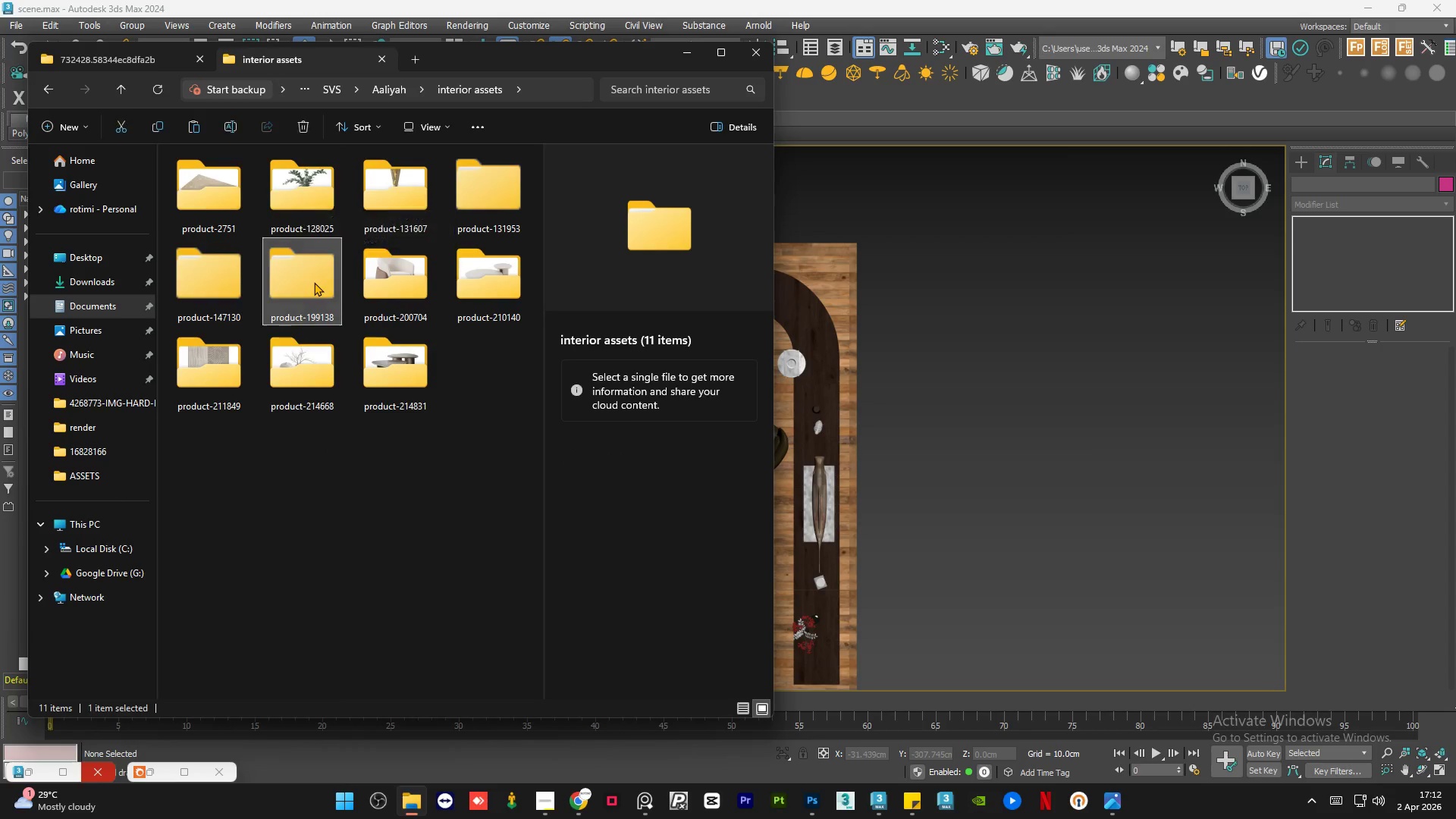 
double_click([314, 282])
 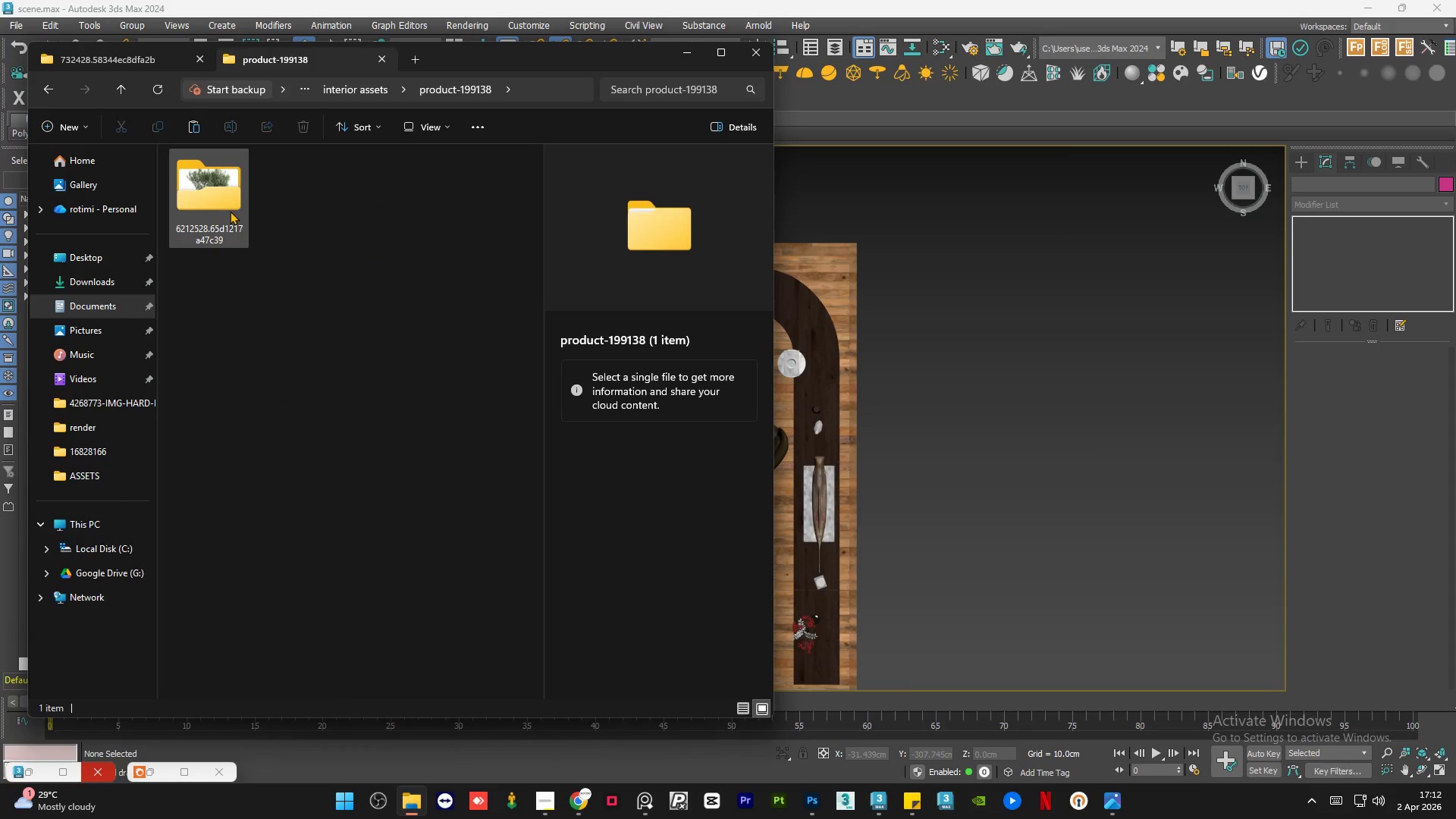 
double_click([230, 211])
 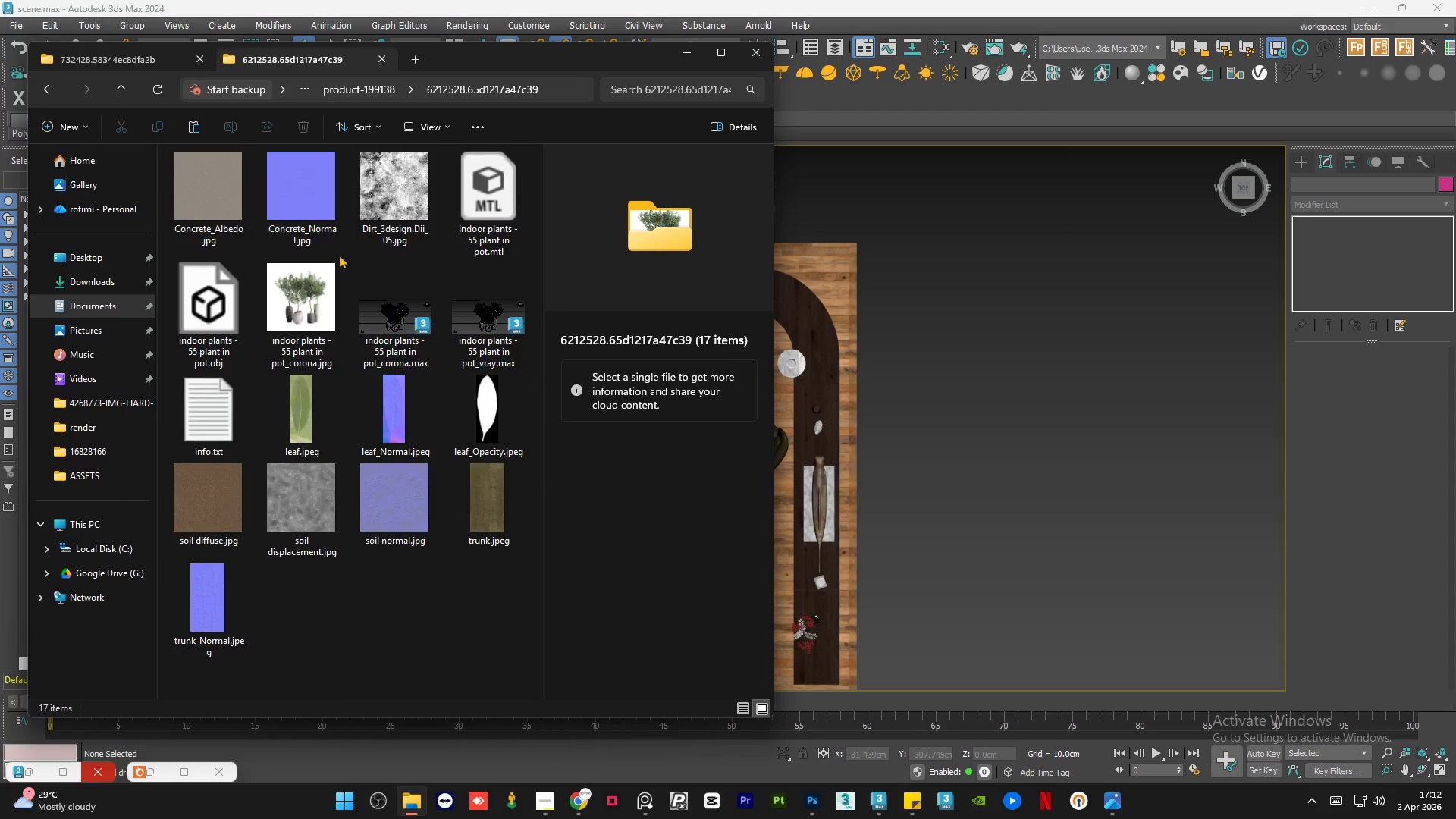 
left_click([310, 295])
 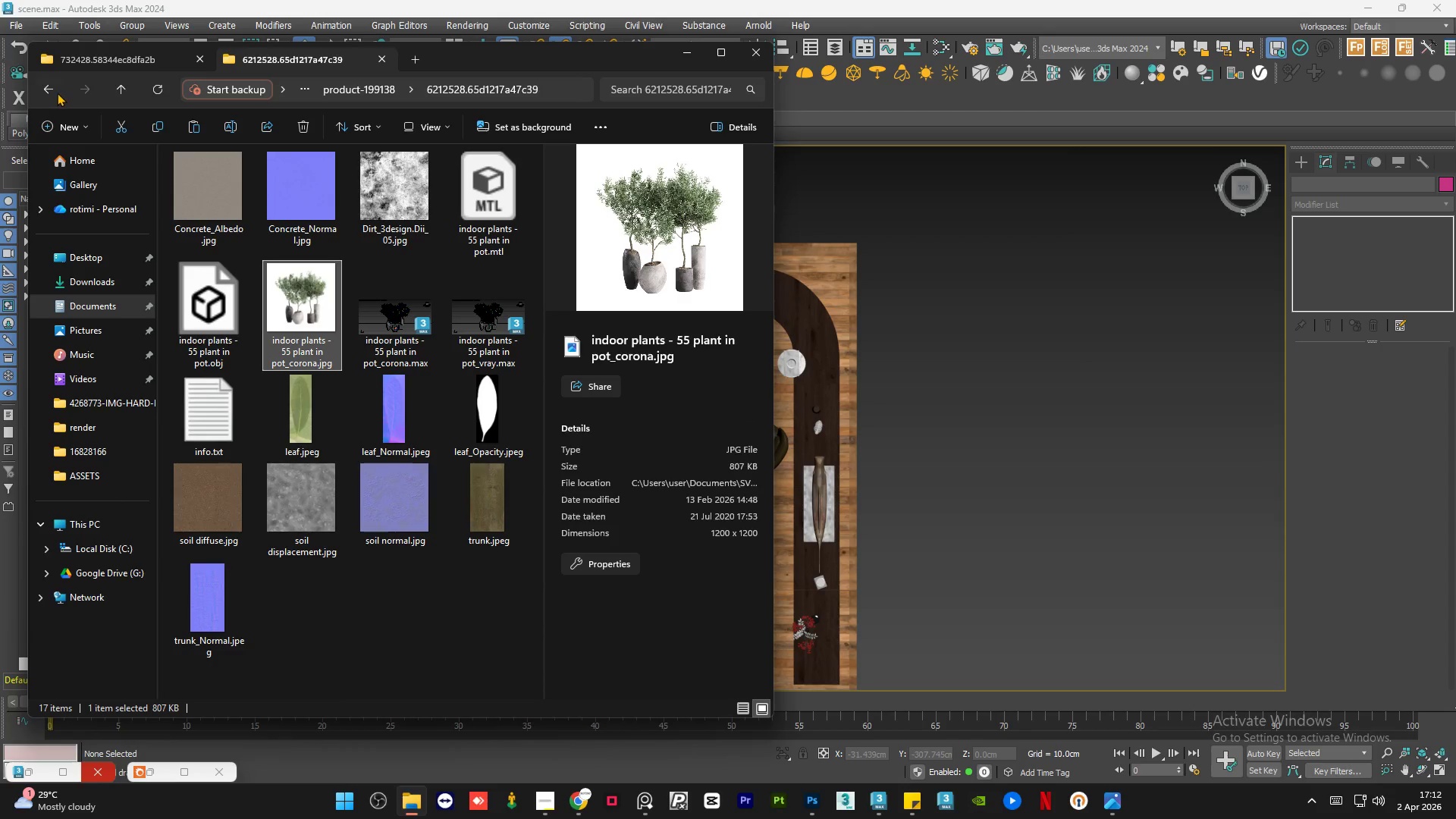 
left_click([56, 93])
 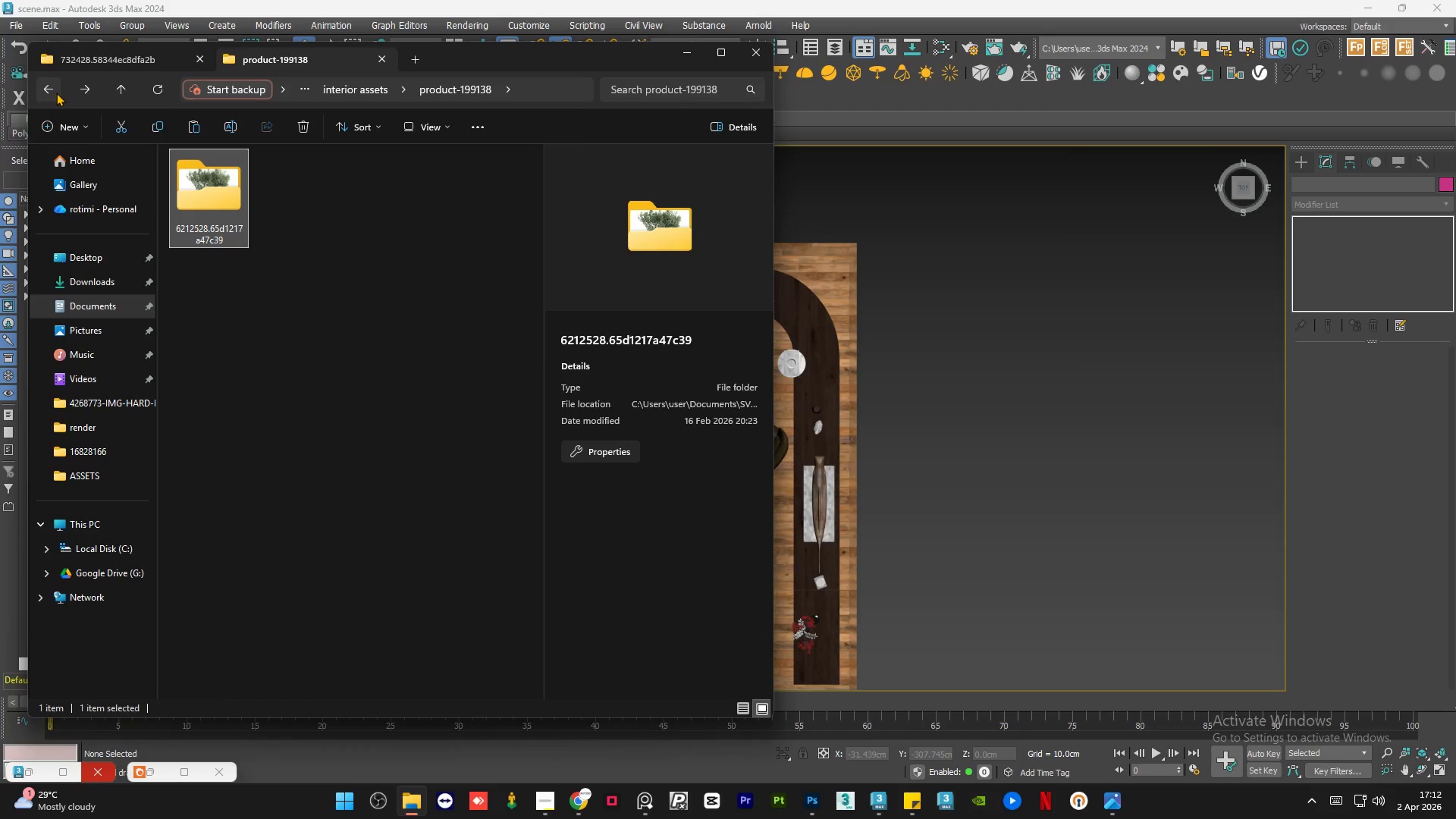 
left_click([56, 93])
 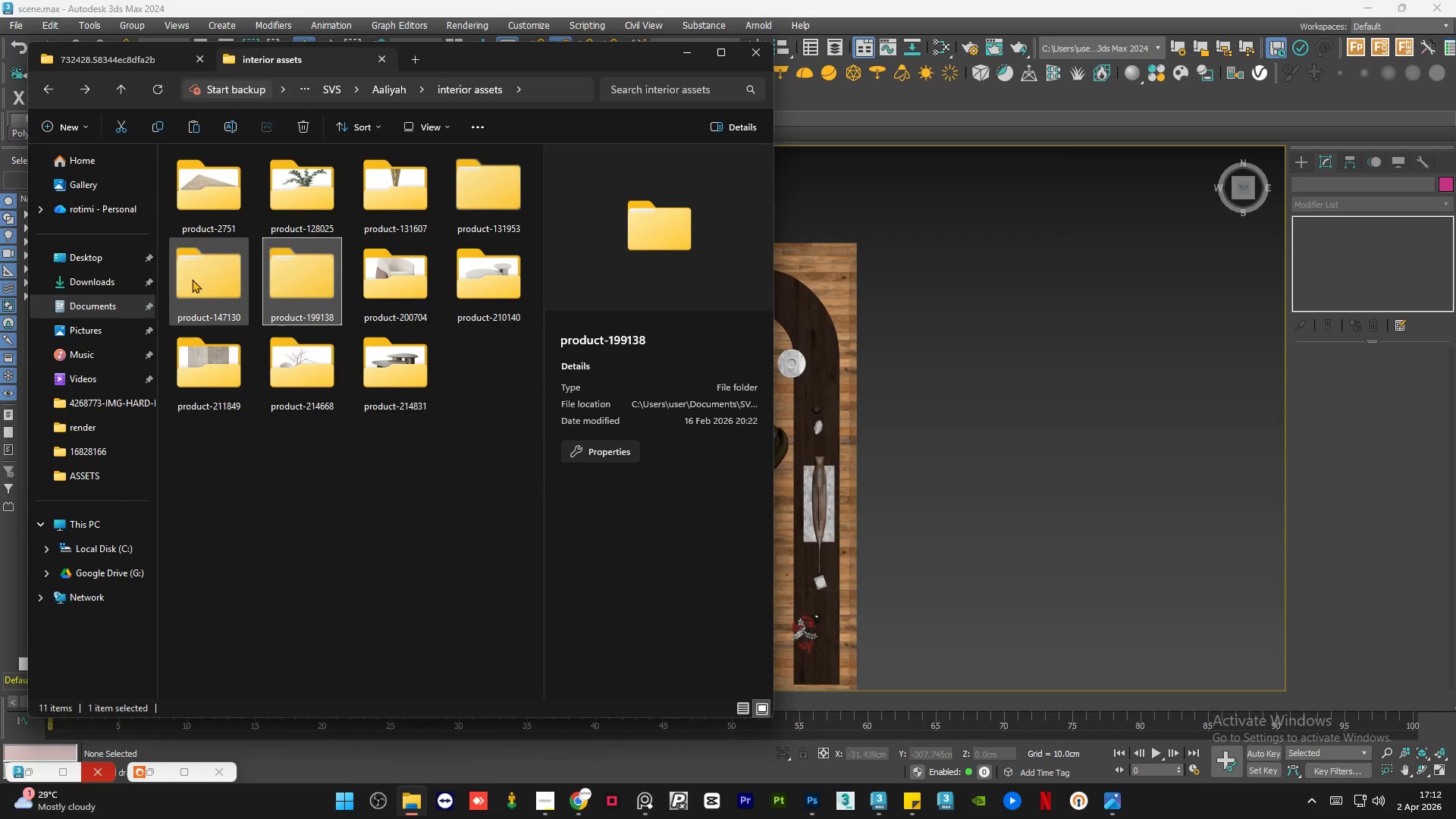 
double_click([192, 278])
 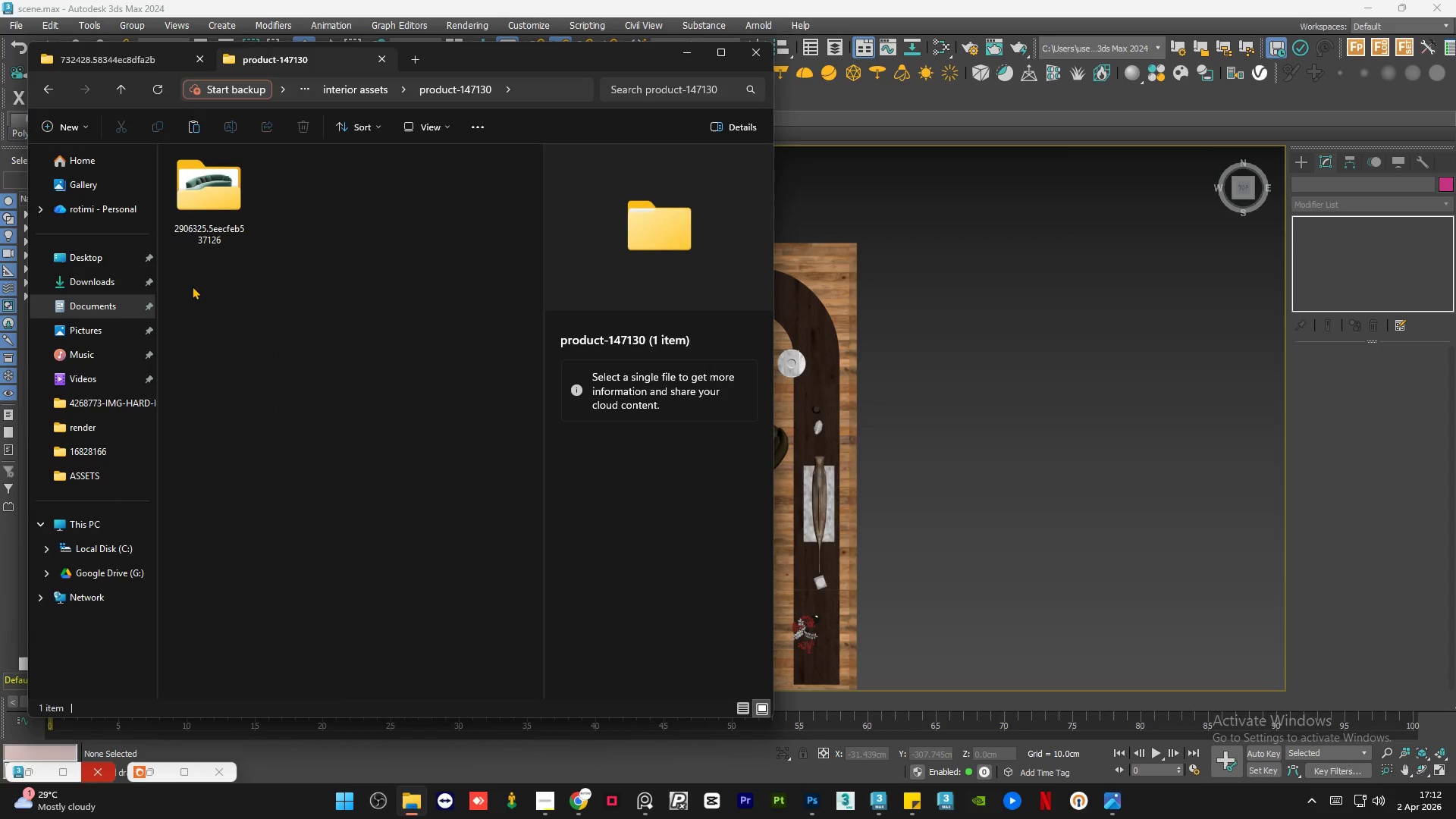 
wait(7.33)
 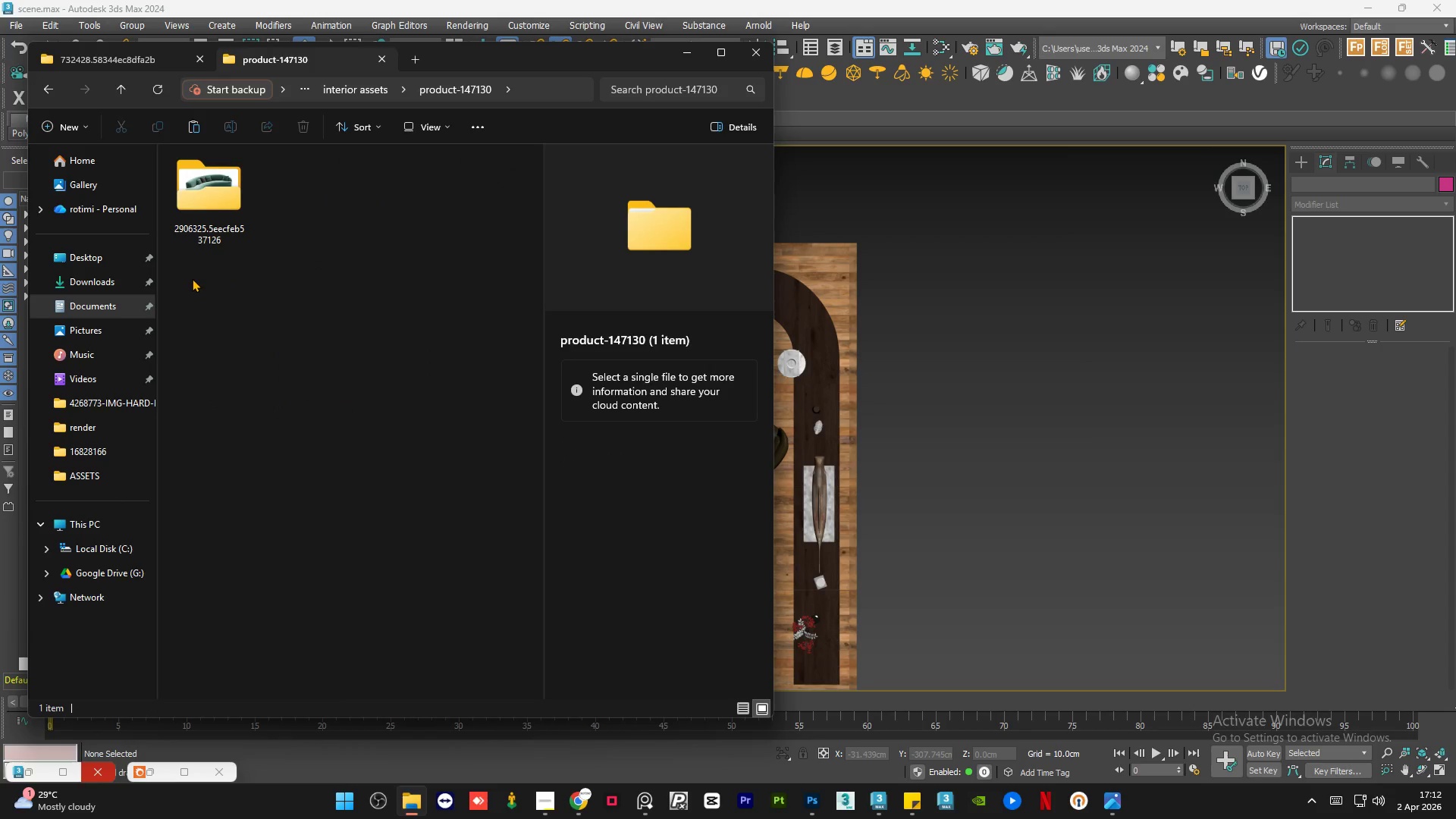 
left_click([52, 90])
 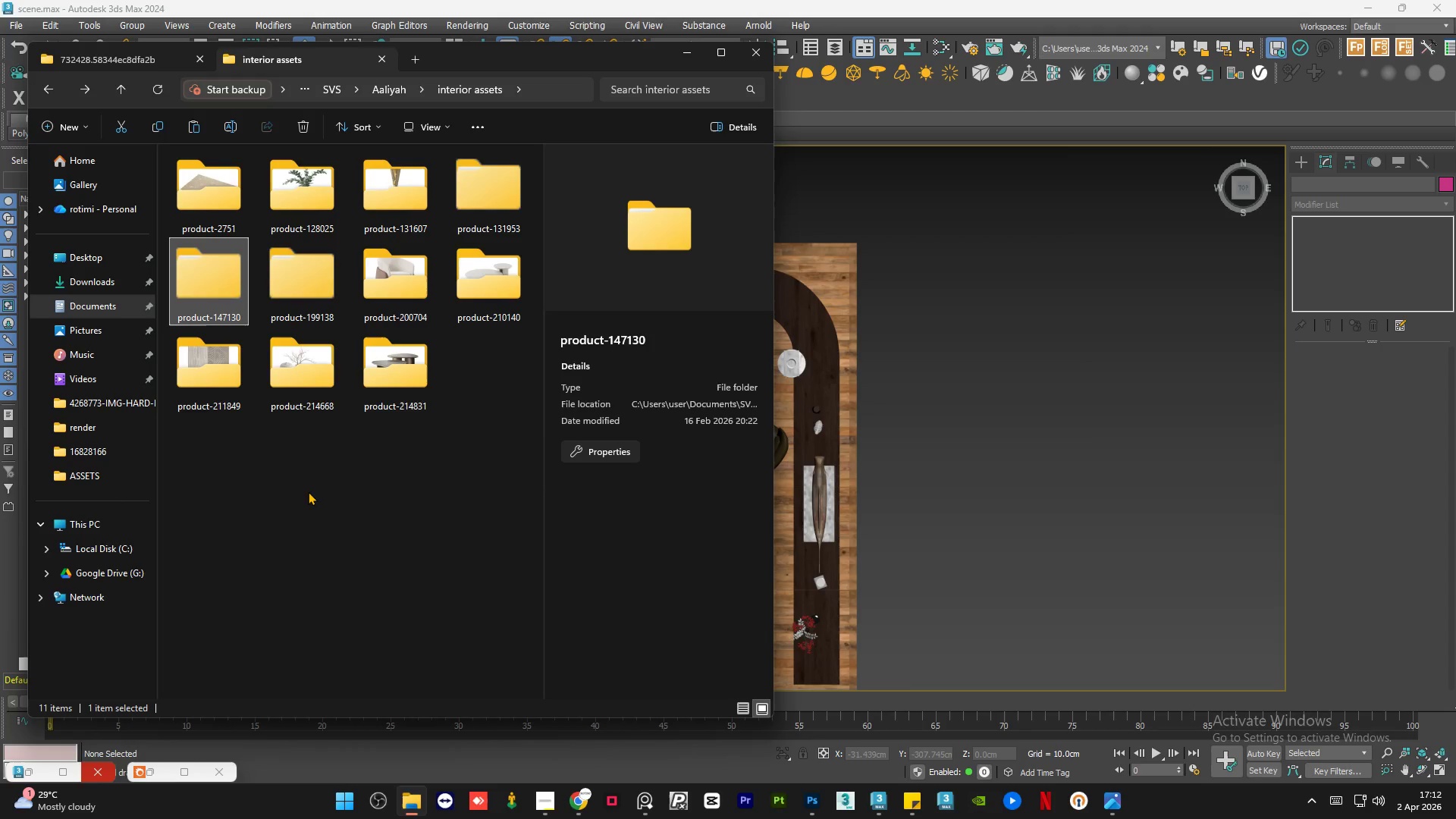 
left_click([308, 493])
 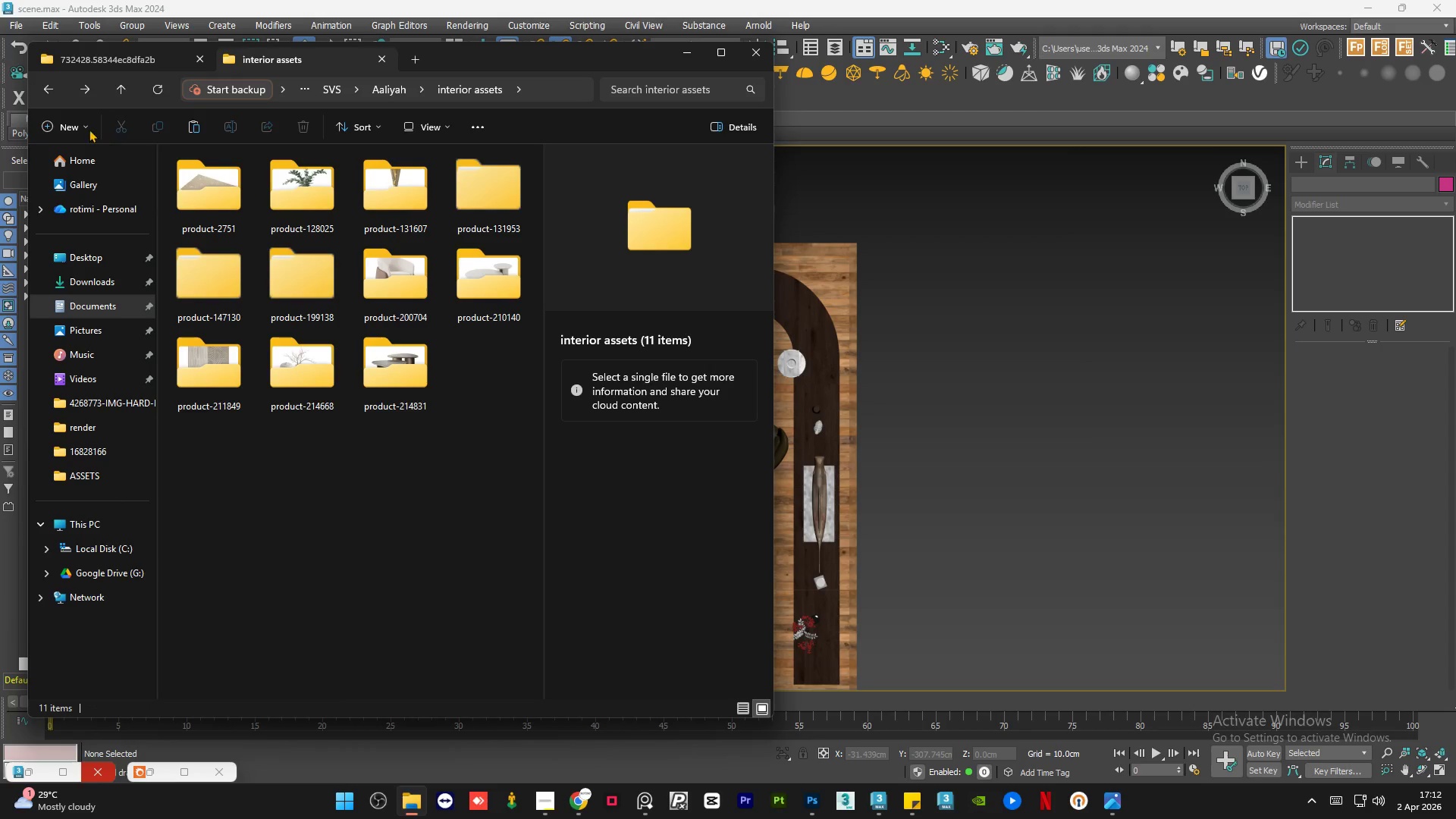 
left_click([49, 89])
 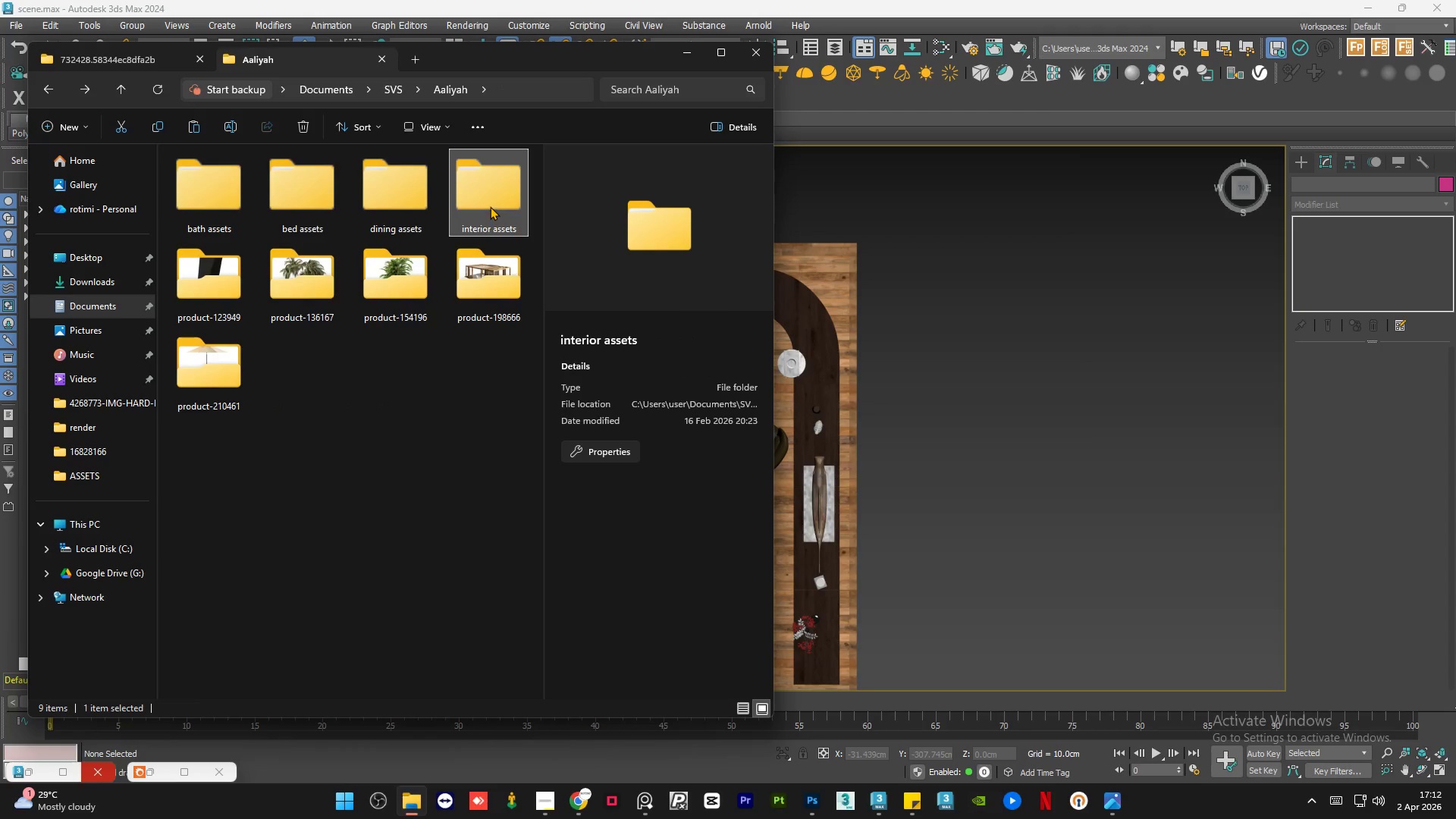 
double_click([490, 206])
 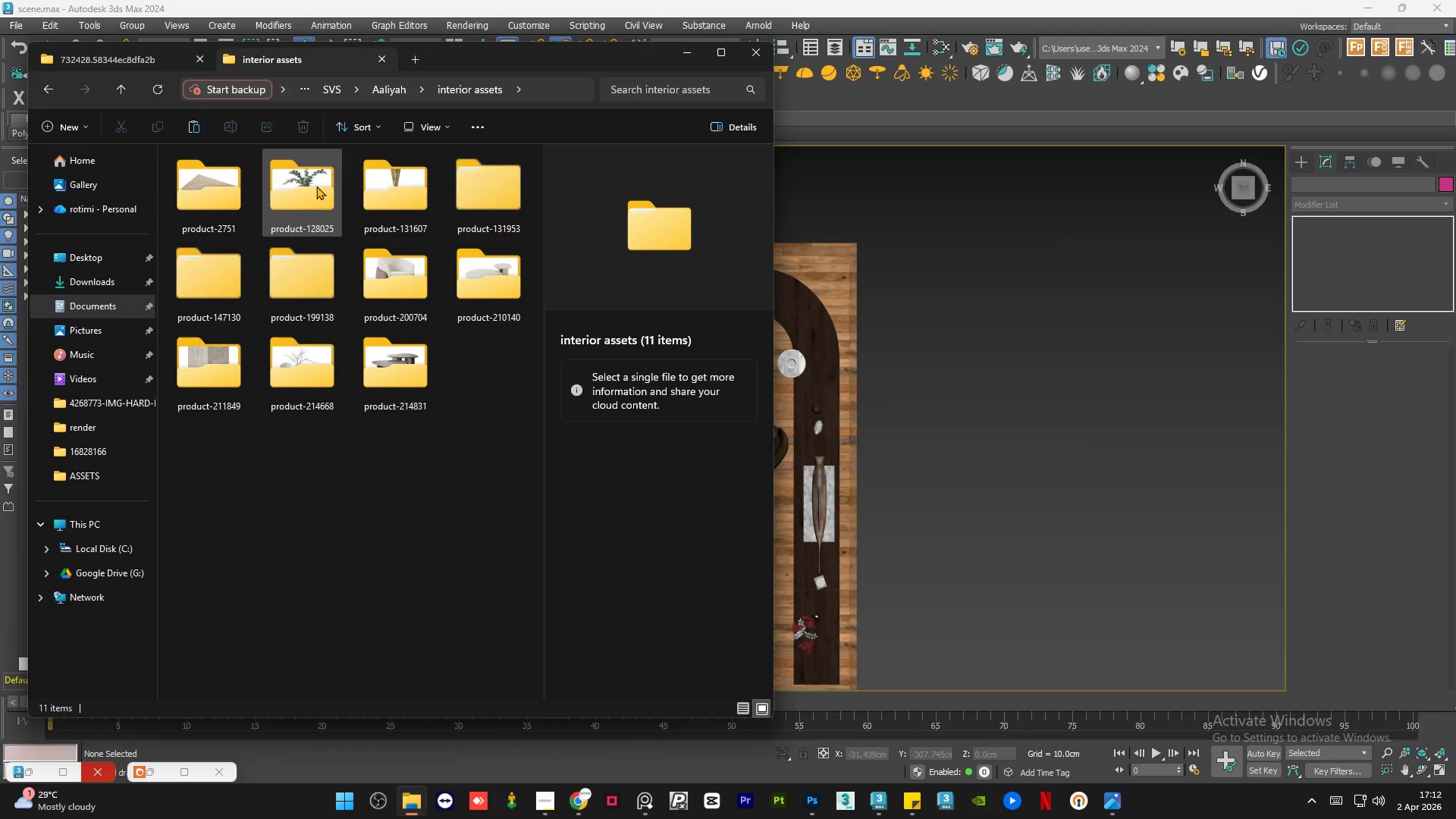 
double_click([316, 185])
 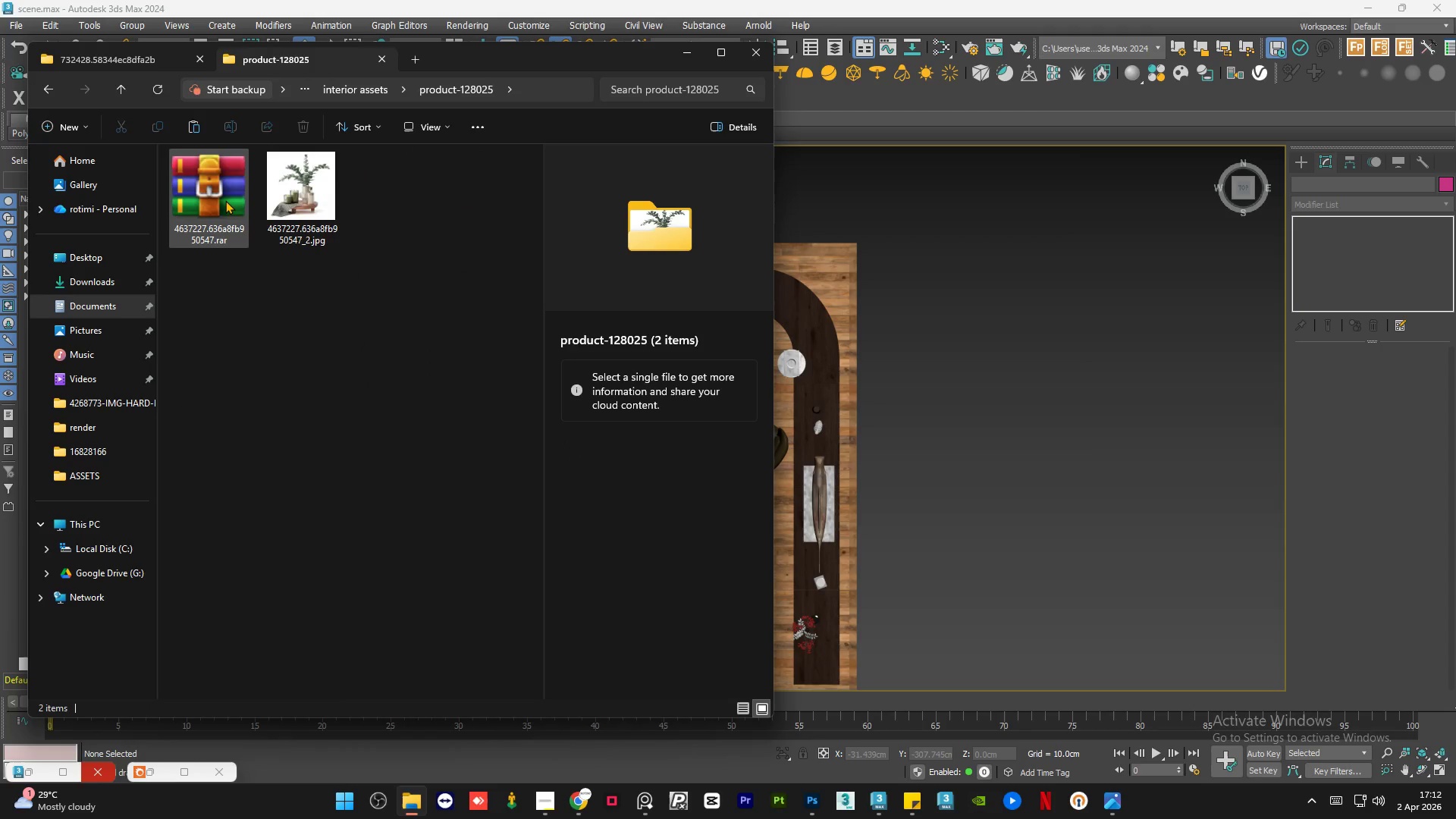 
double_click([225, 200])
 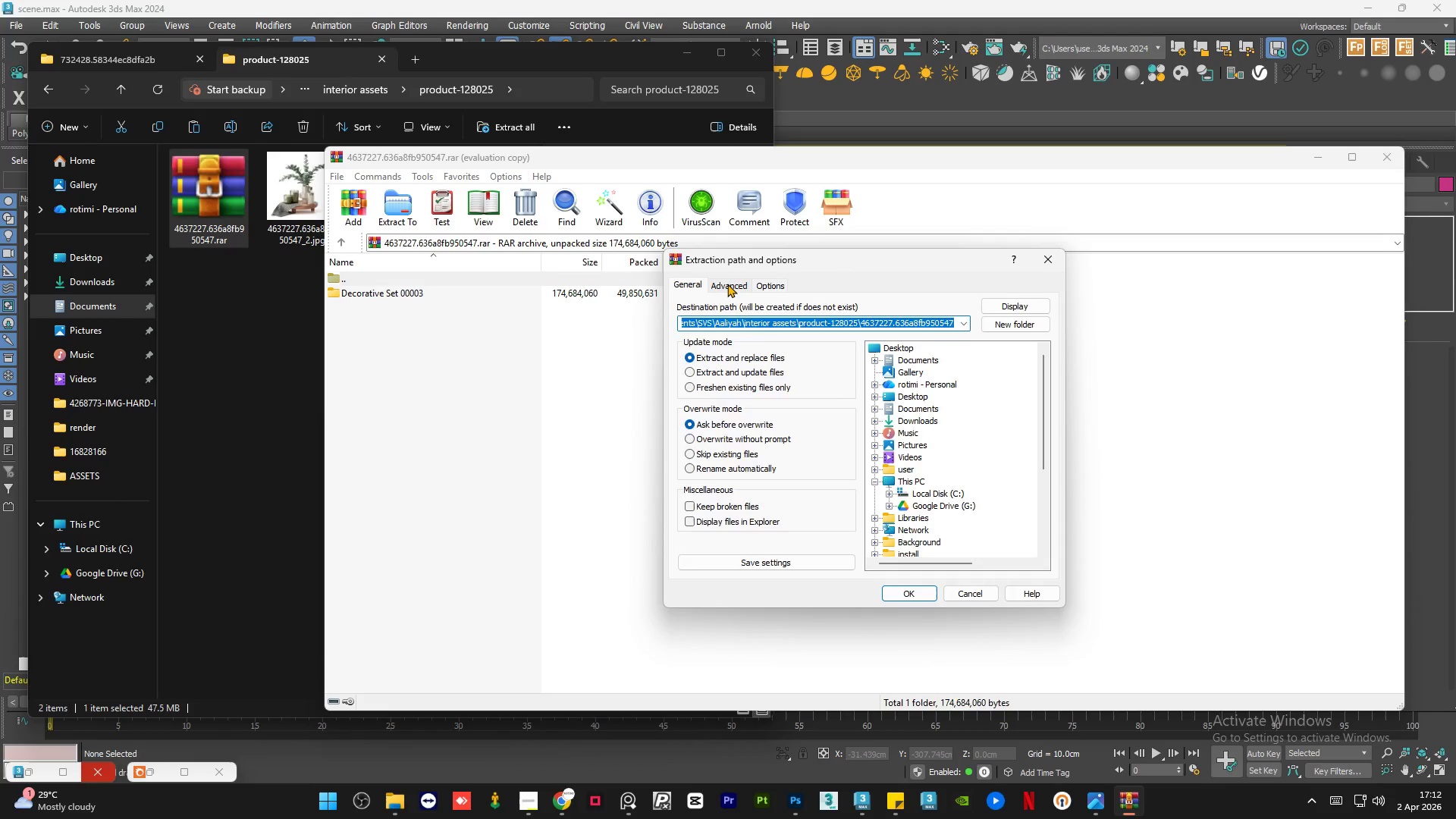 
left_click([722, 422])
 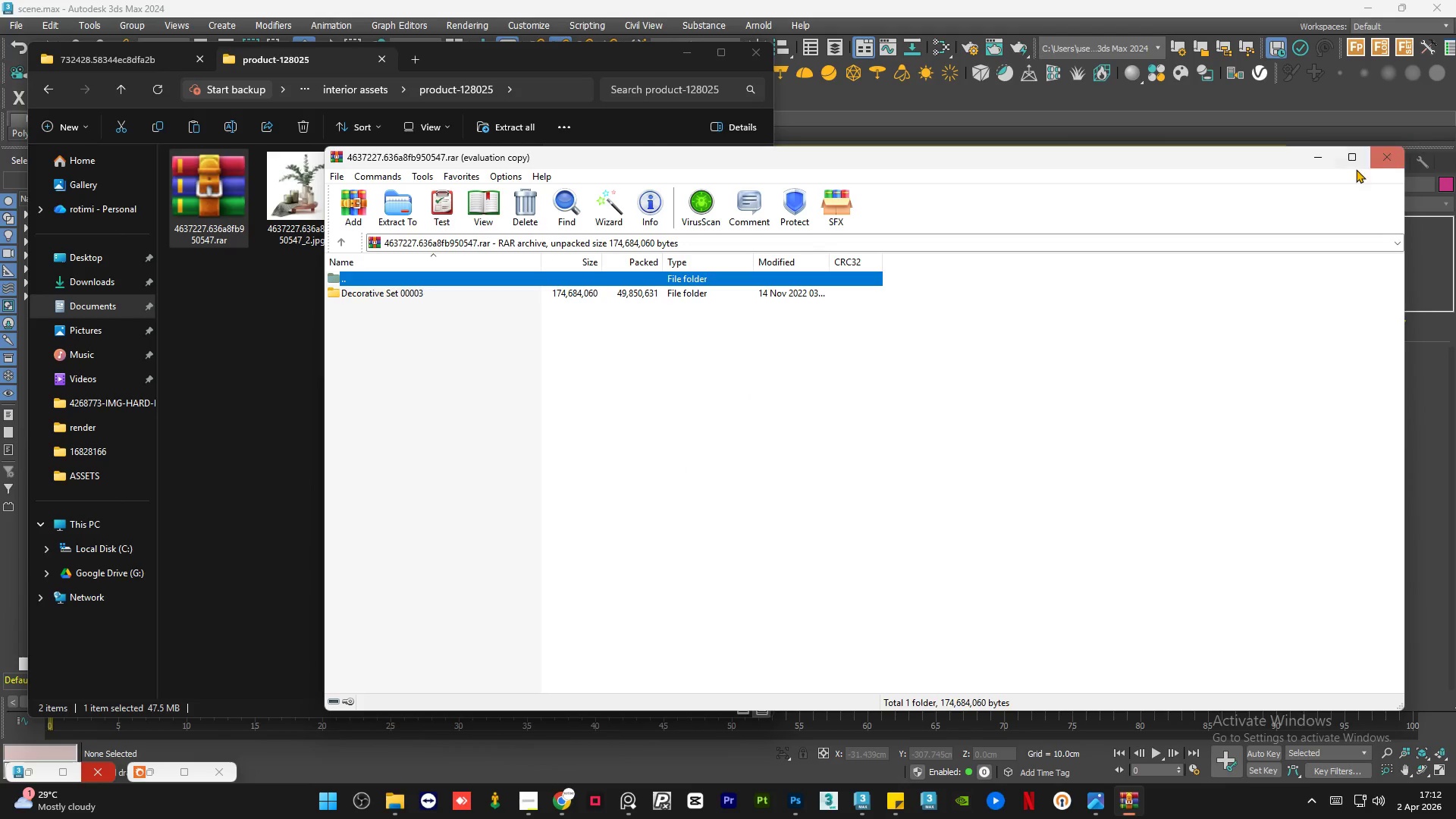 
left_click([1386, 160])
 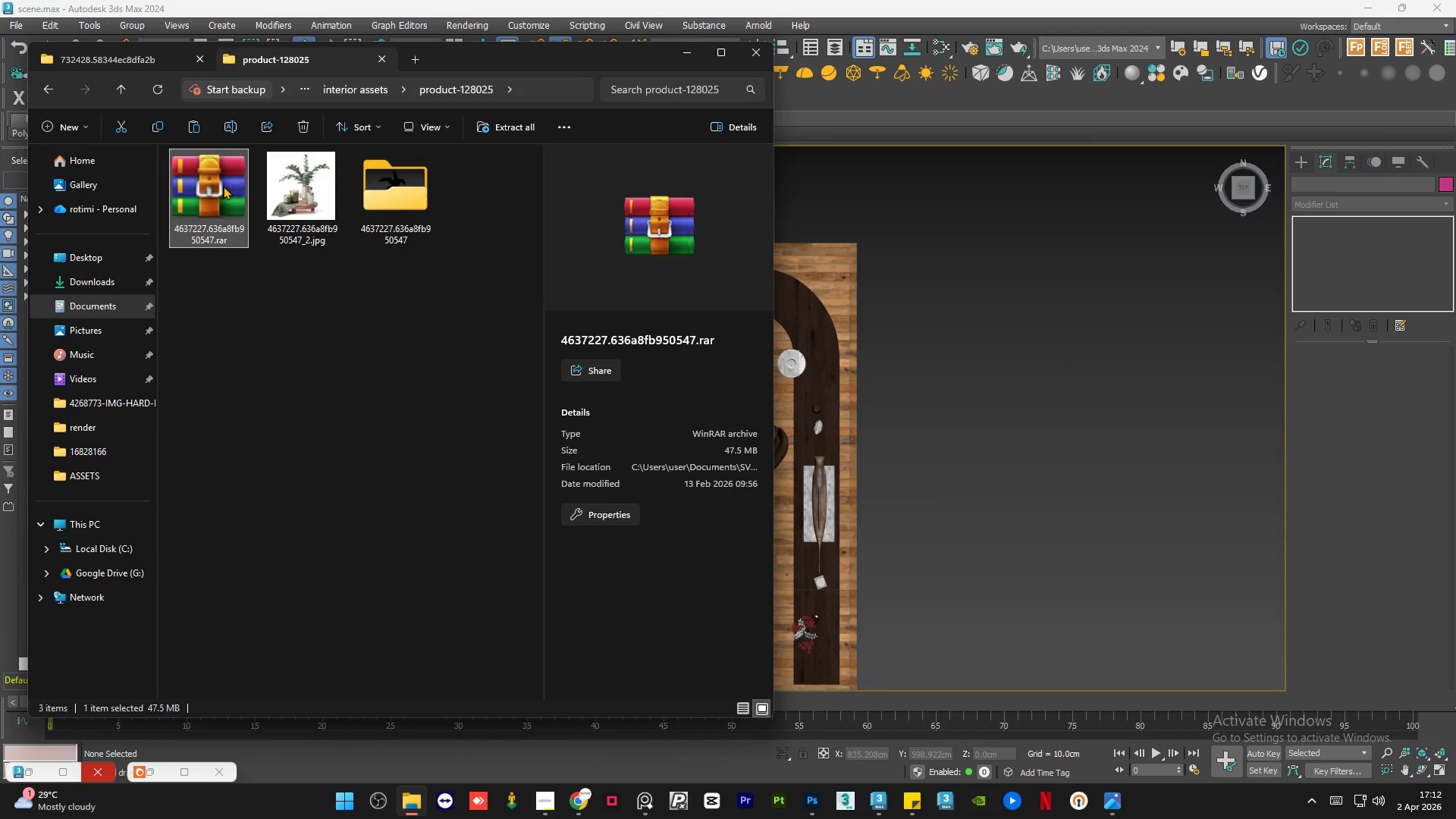 
key(Delete)
 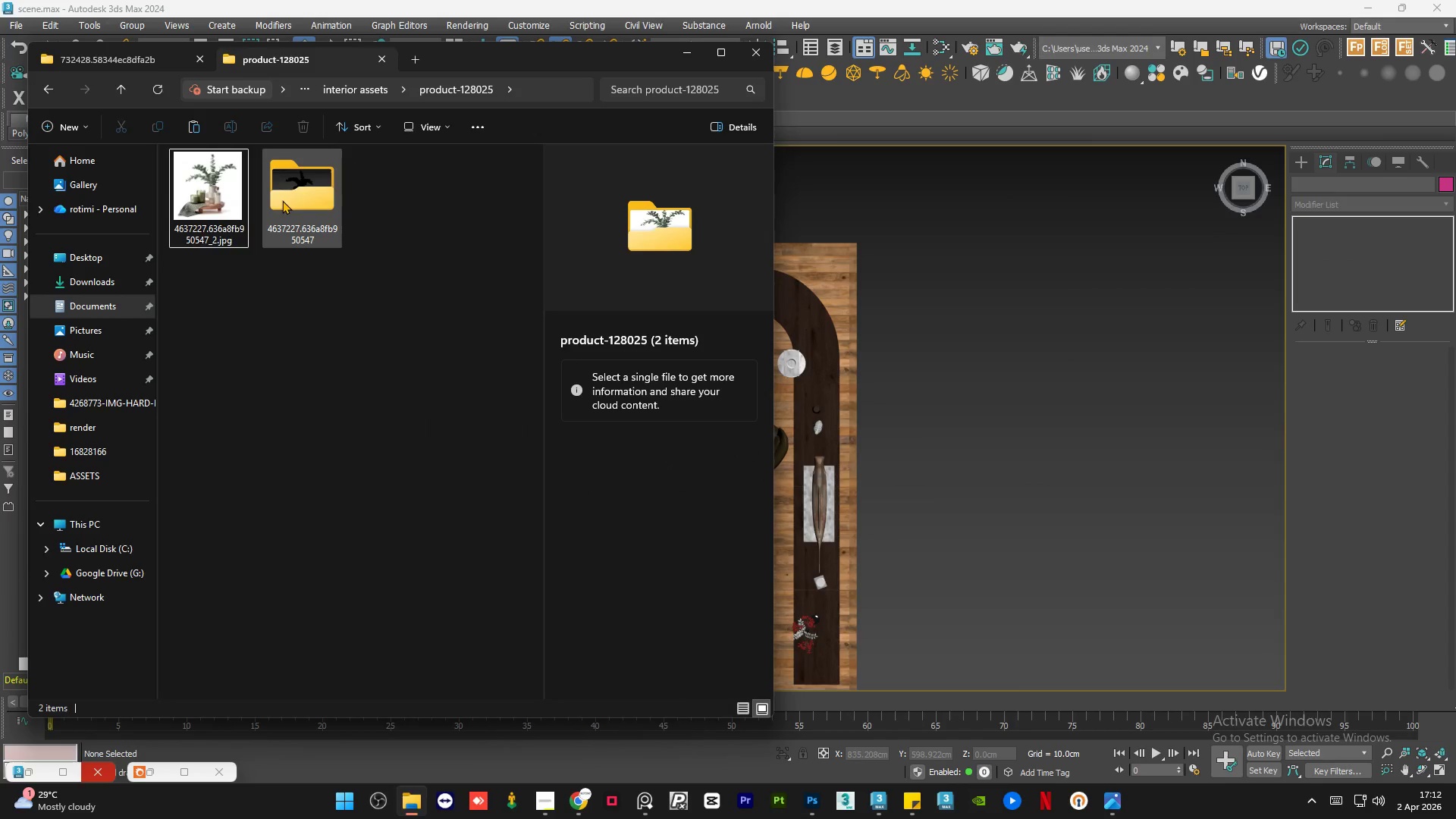 
double_click([282, 200])
 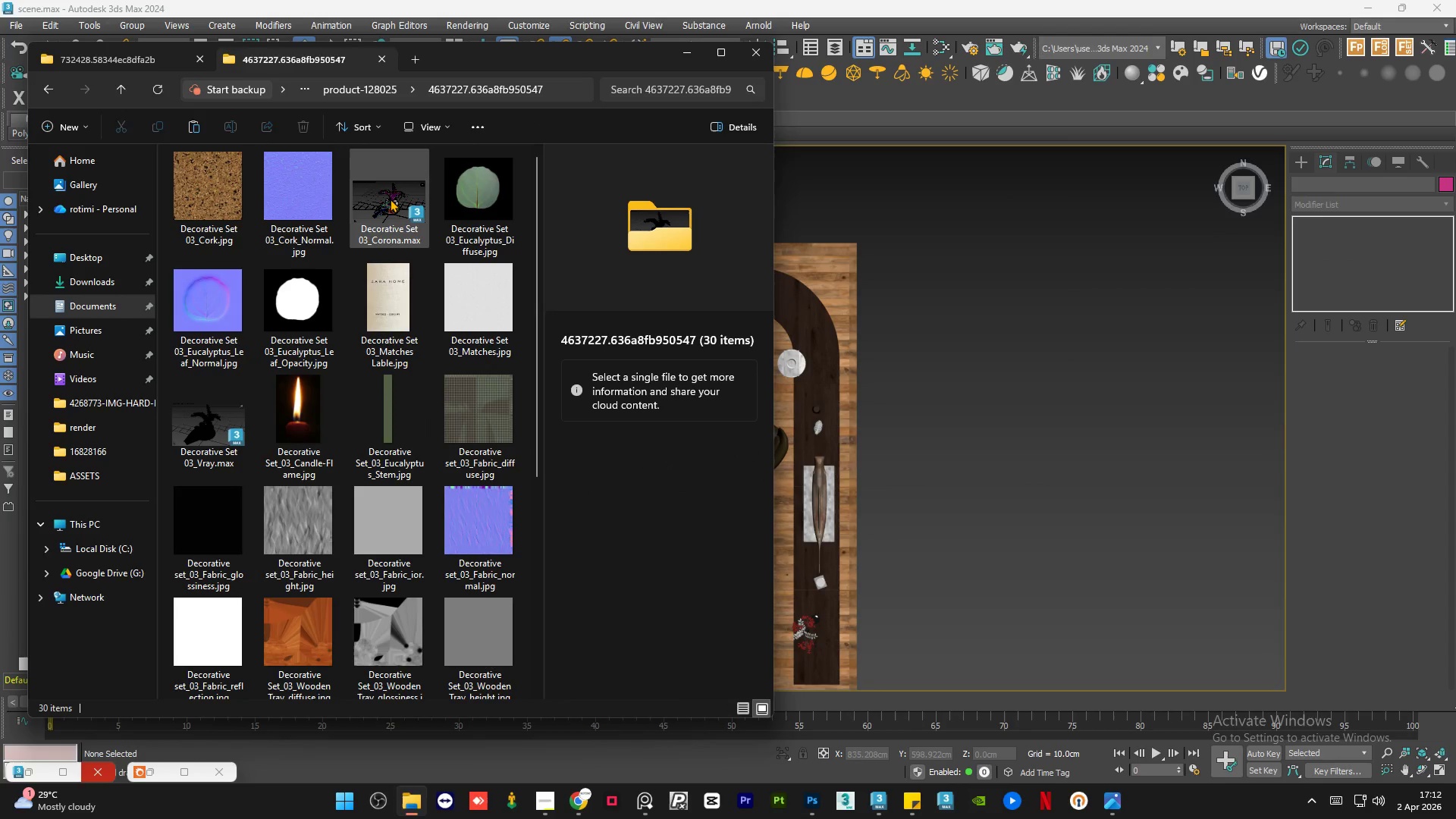 
left_click([390, 198])
 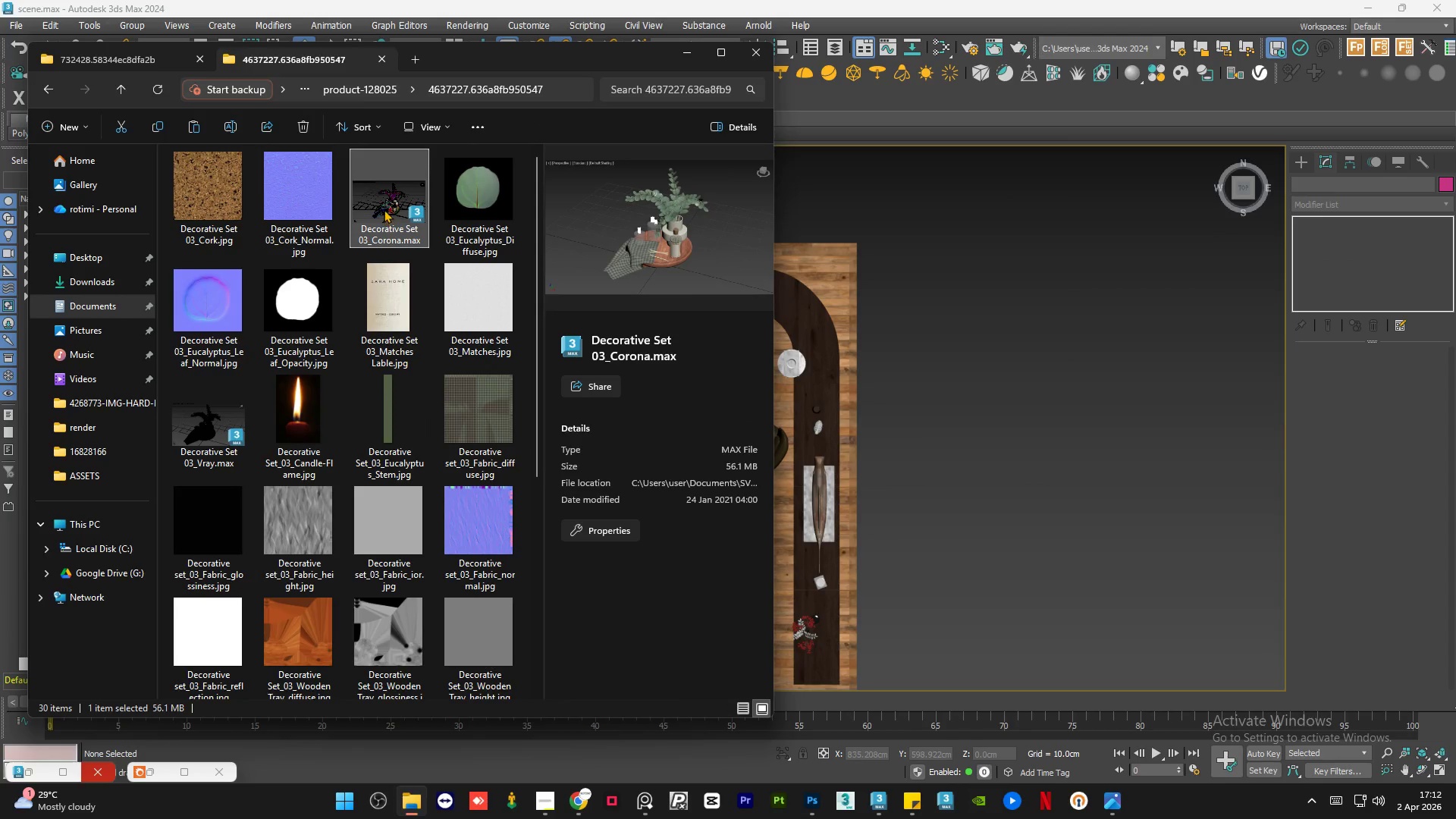 
left_click_drag(start_coordinate=[384, 209], to_coordinate=[1062, 447])
 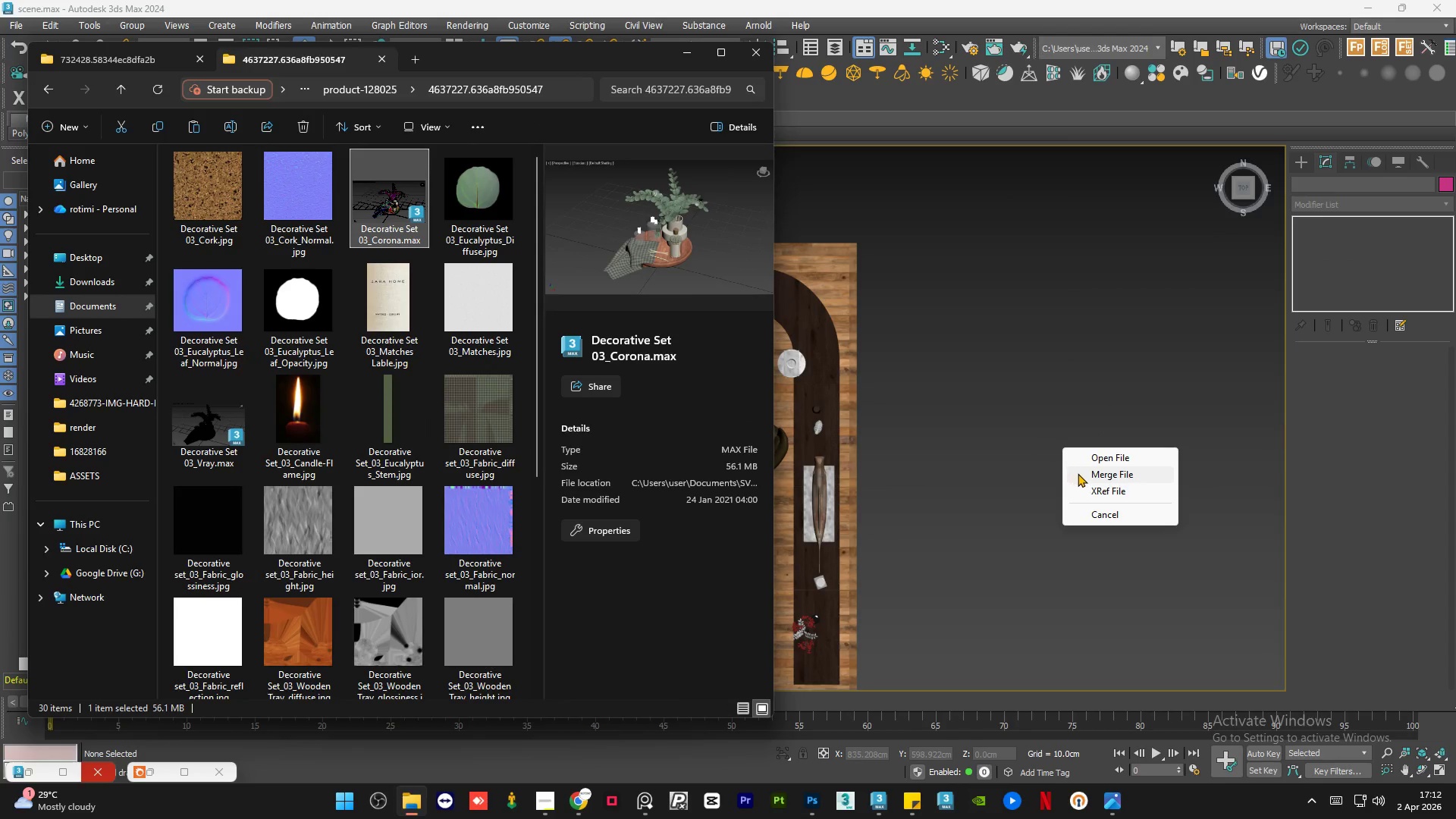 
left_click([1078, 473])
 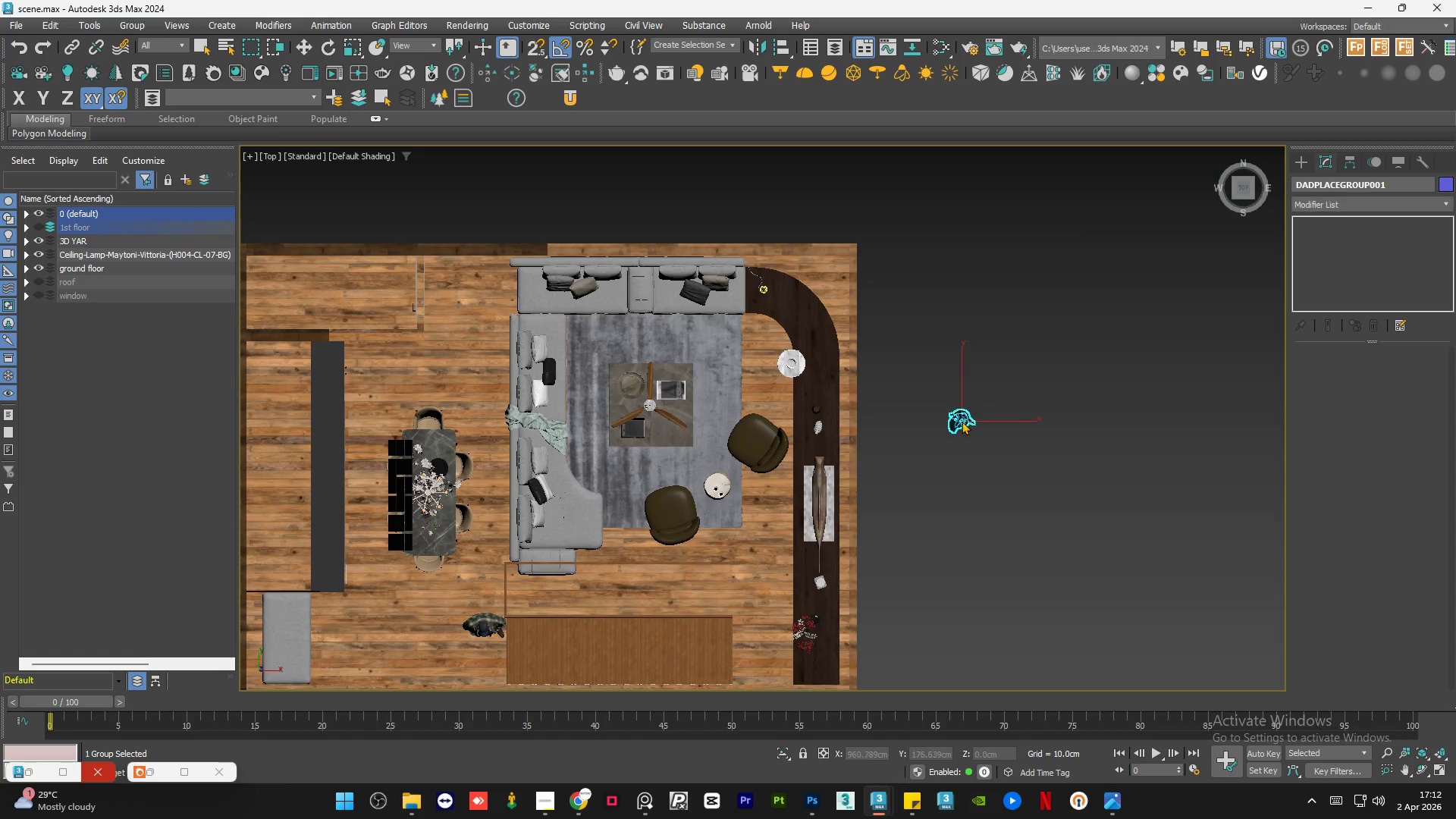 
left_click([934, 421])
 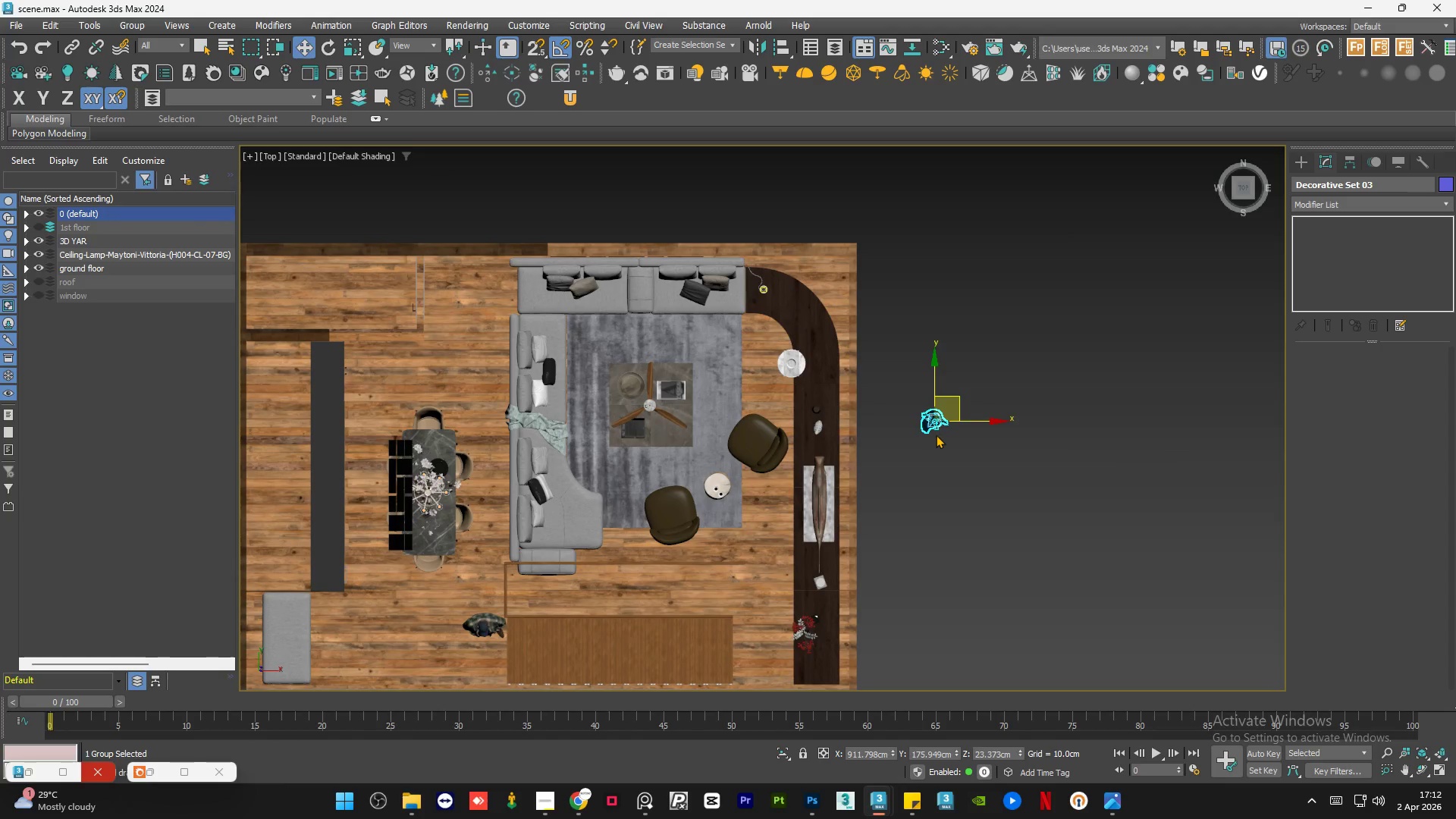 
left_click([921, 505])
 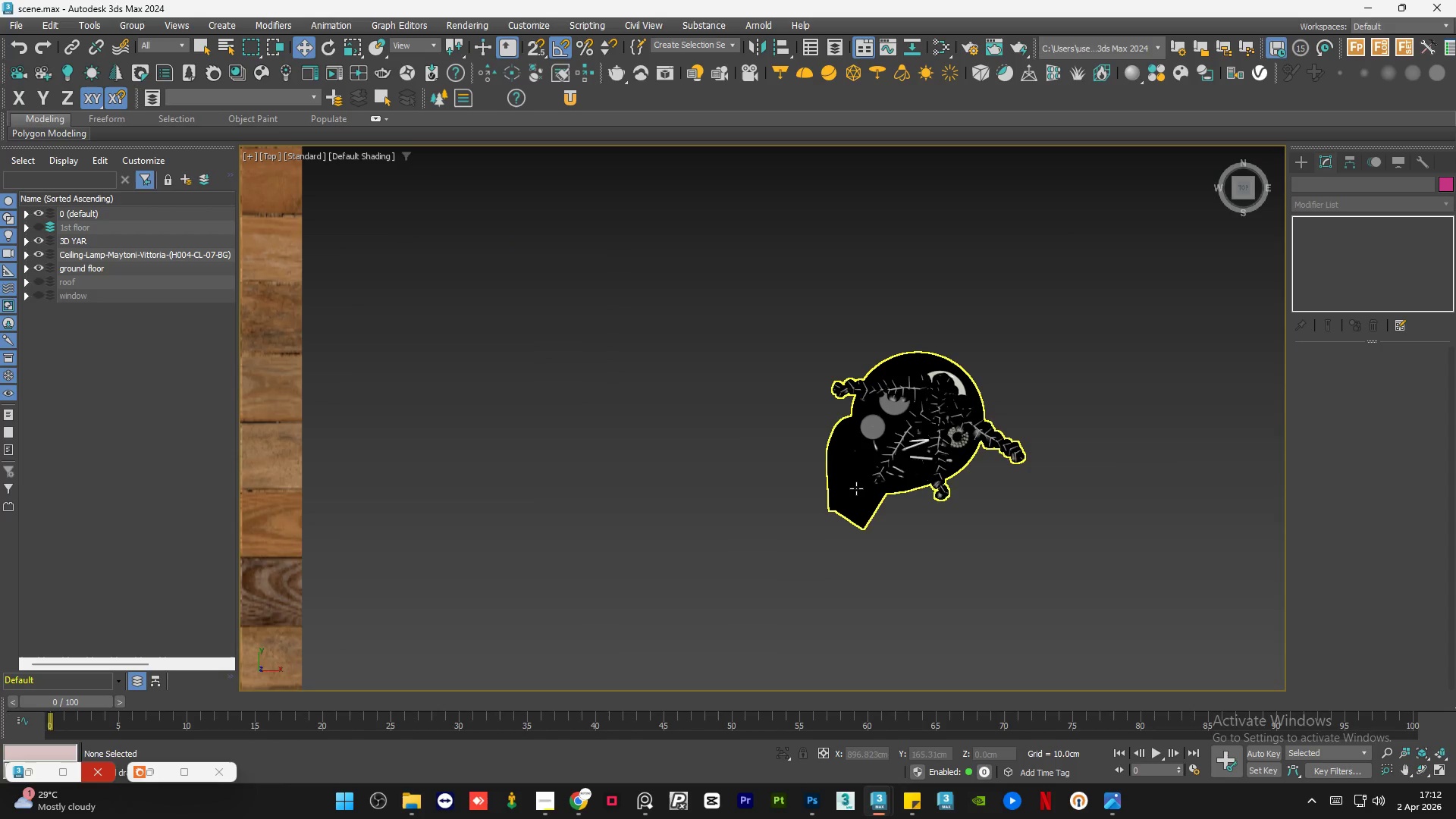 
scroll: coordinate [932, 410], scroll_direction: up, amount: 6.0
 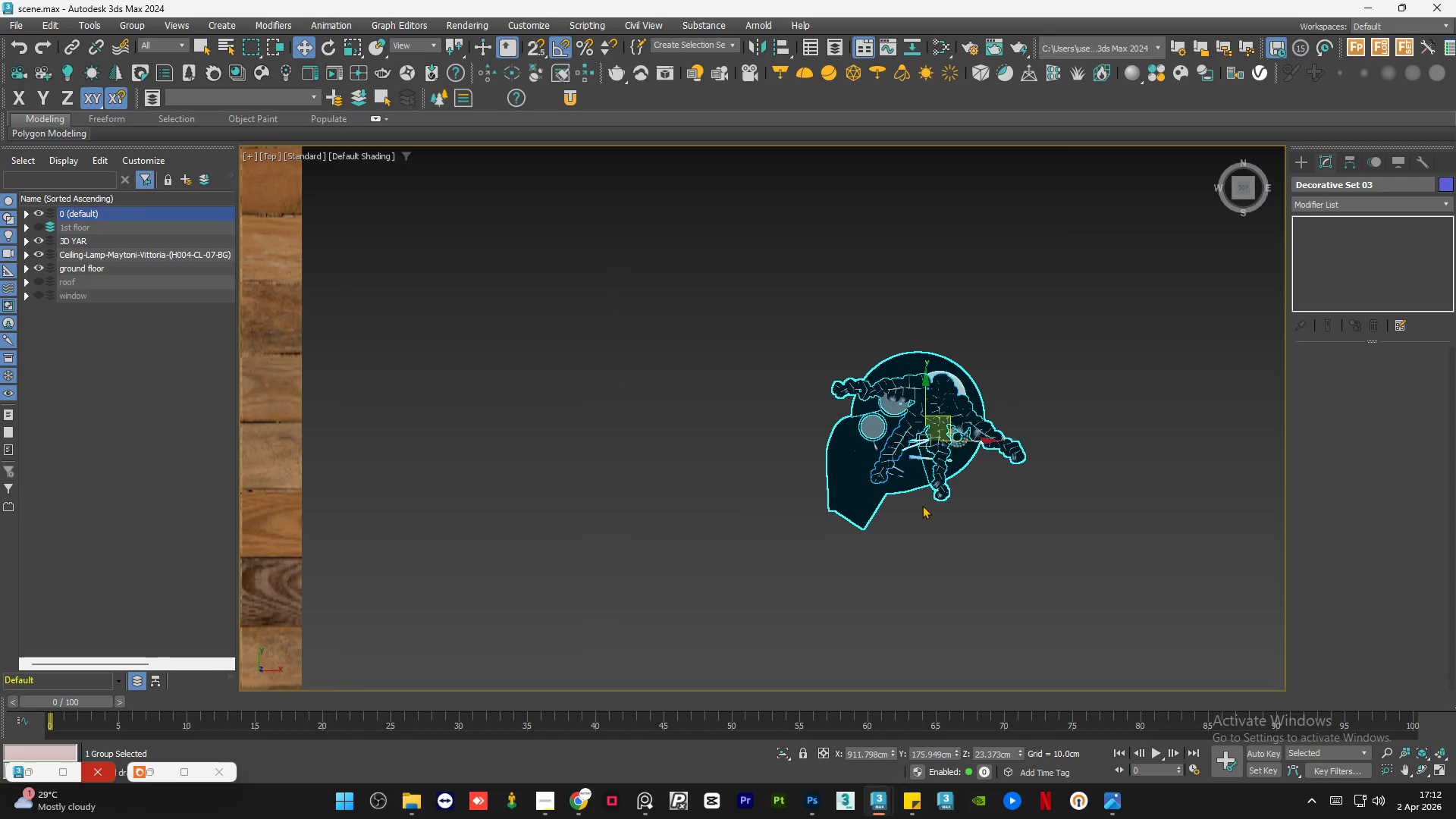 
left_click([856, 488])
 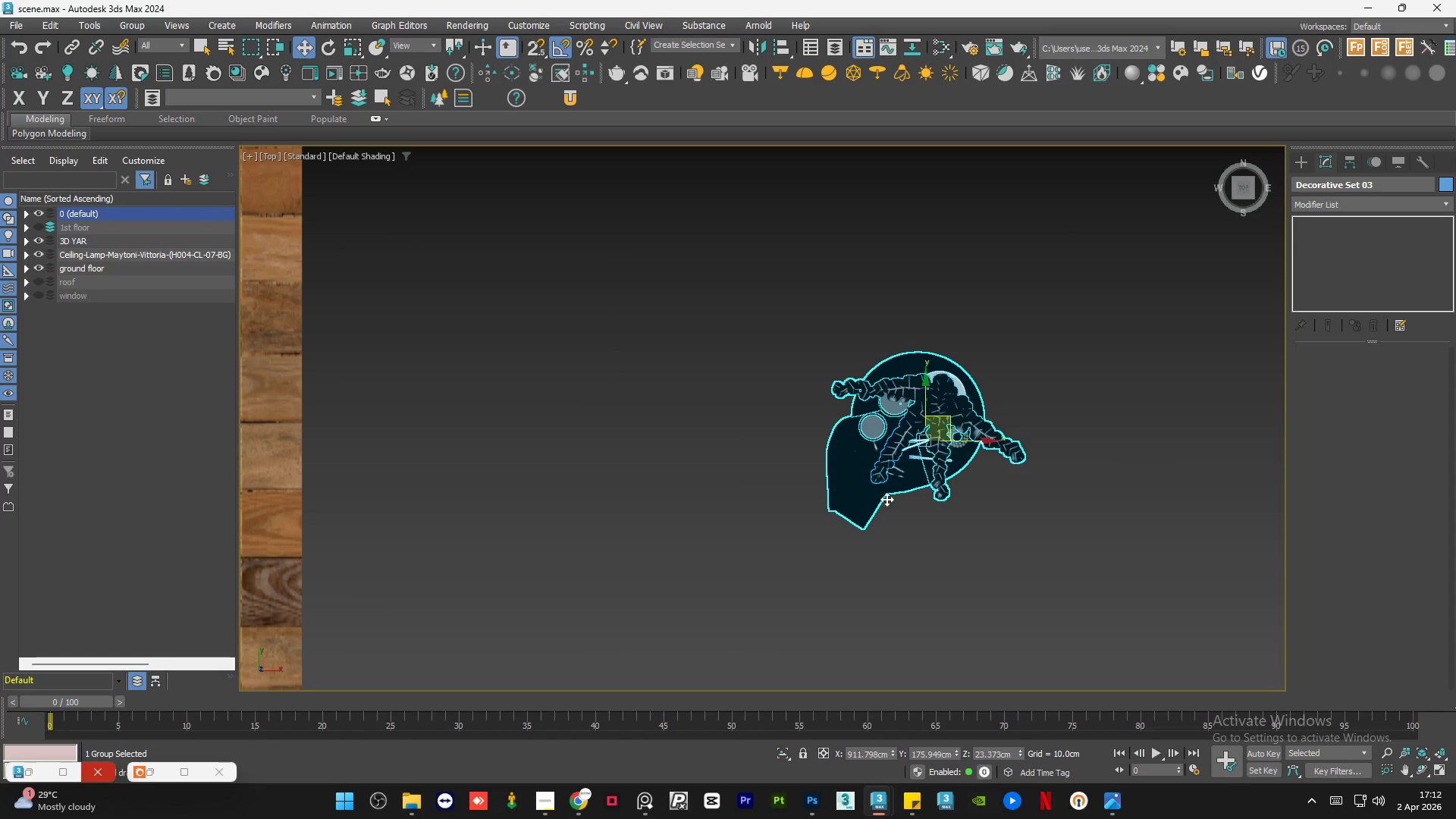 
hold_key(key=AltLeft, duration=1.24)
 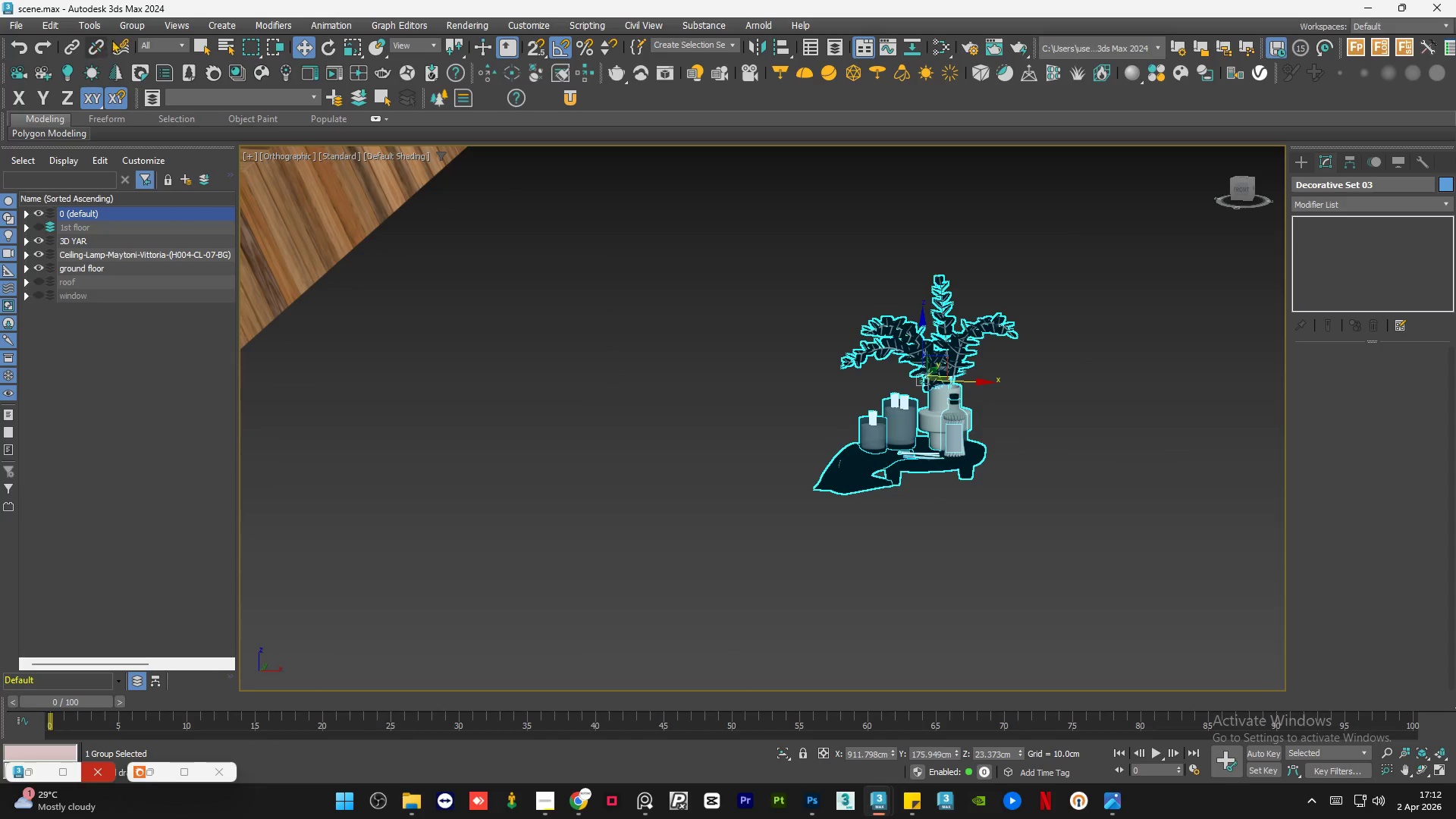 
left_click([136, 24])
 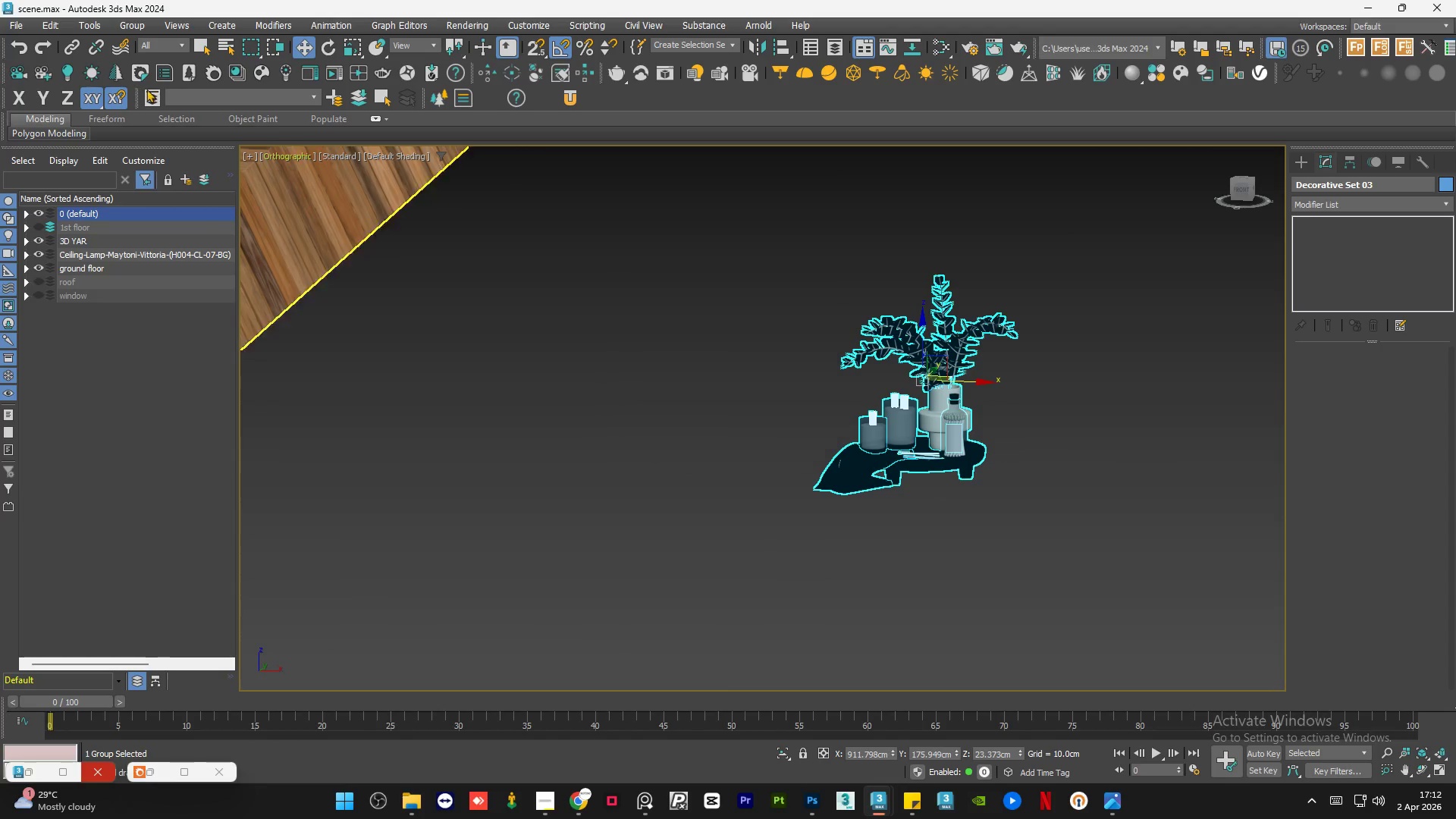 
left_click([778, 504])
 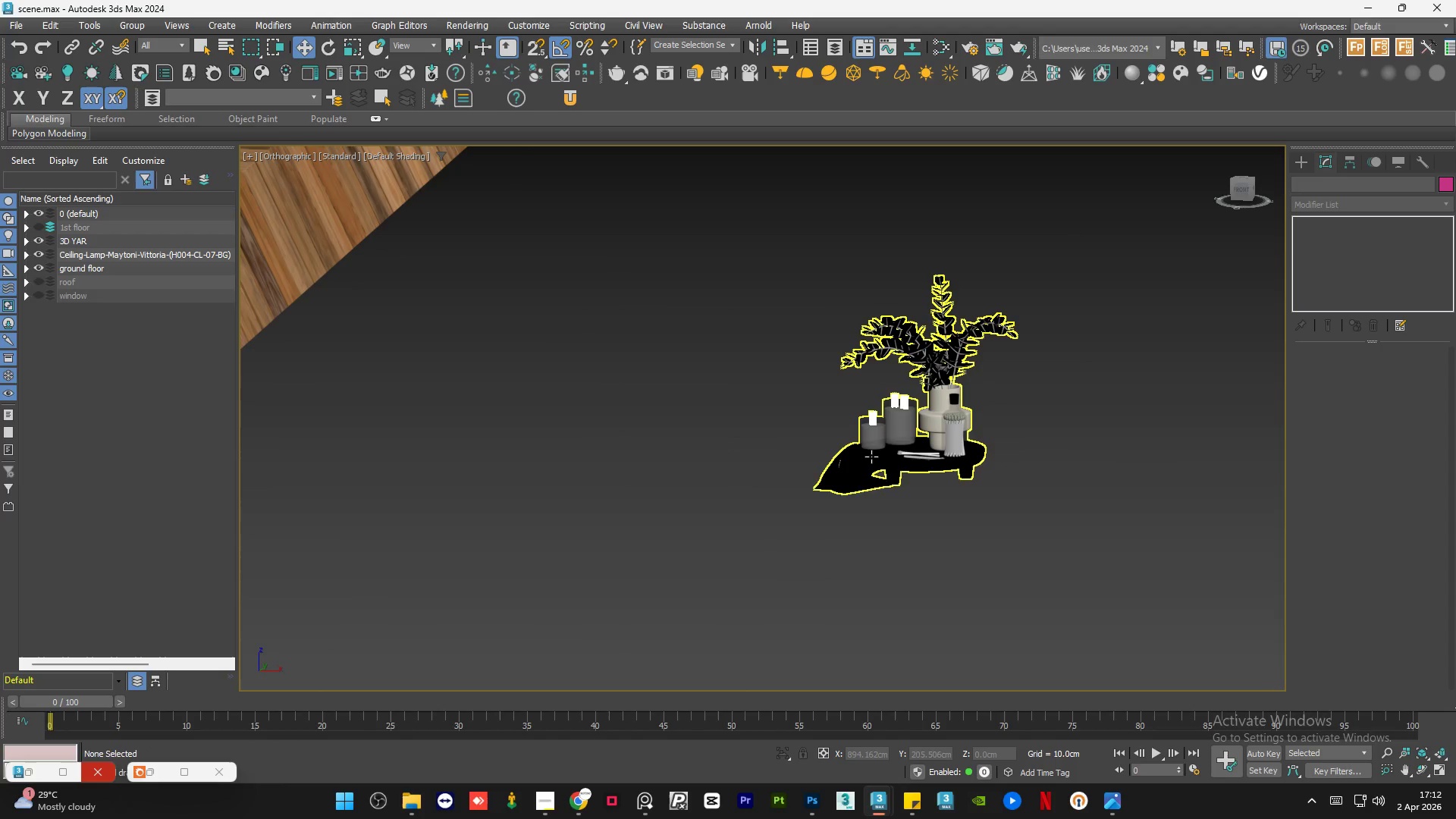 
left_click([871, 457])
 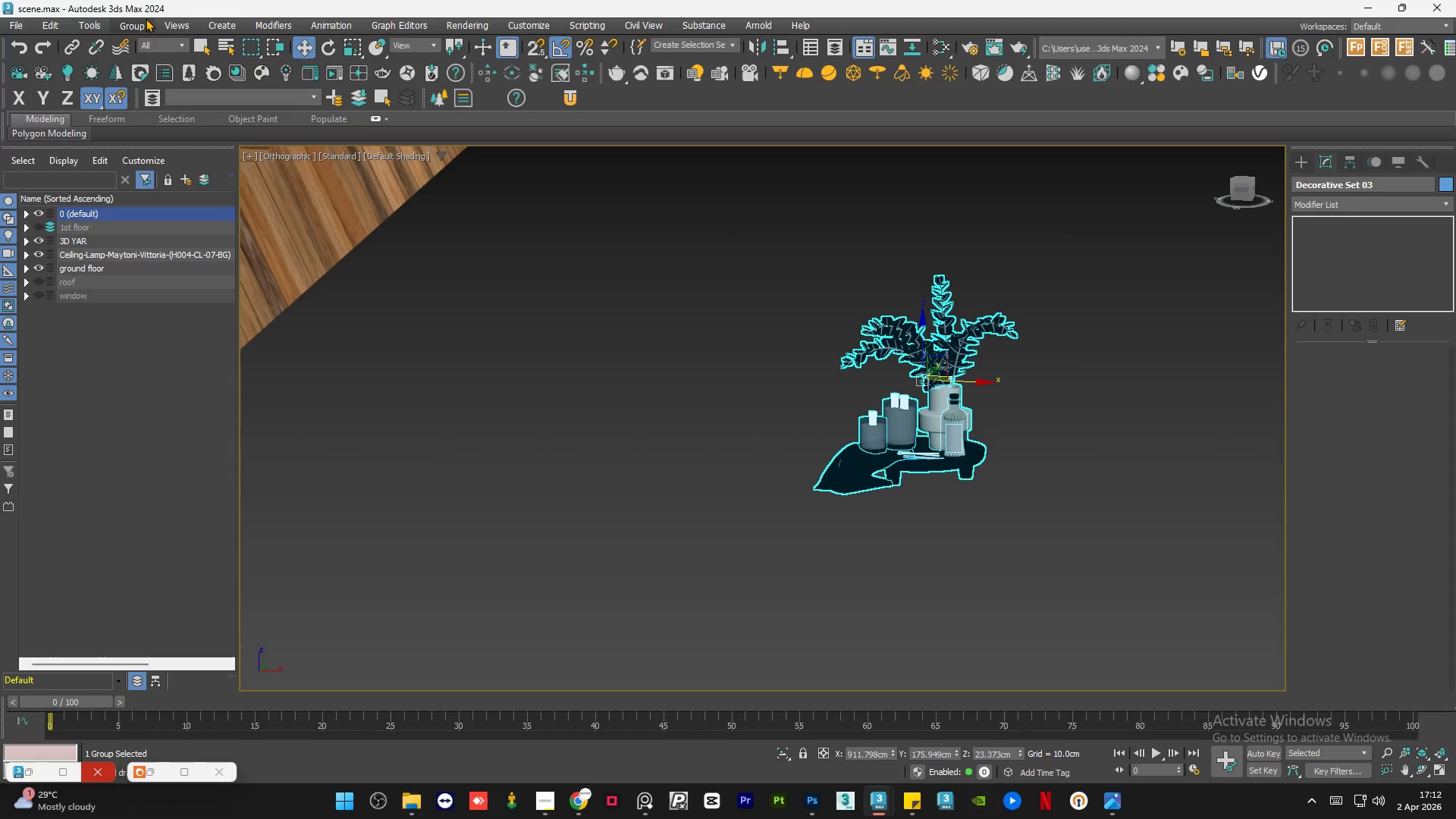 
left_click([143, 19])
 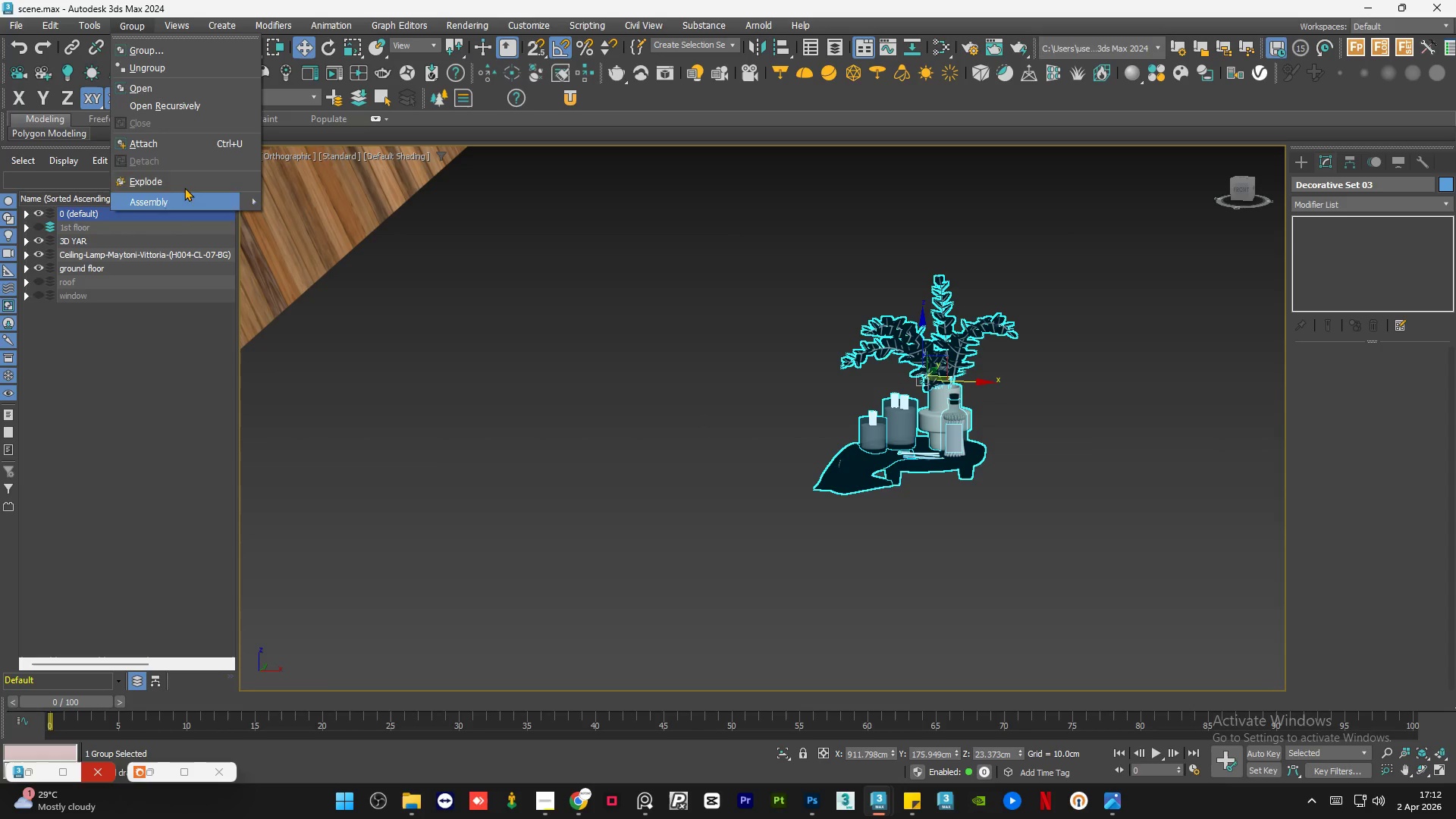 
left_click([184, 186])
 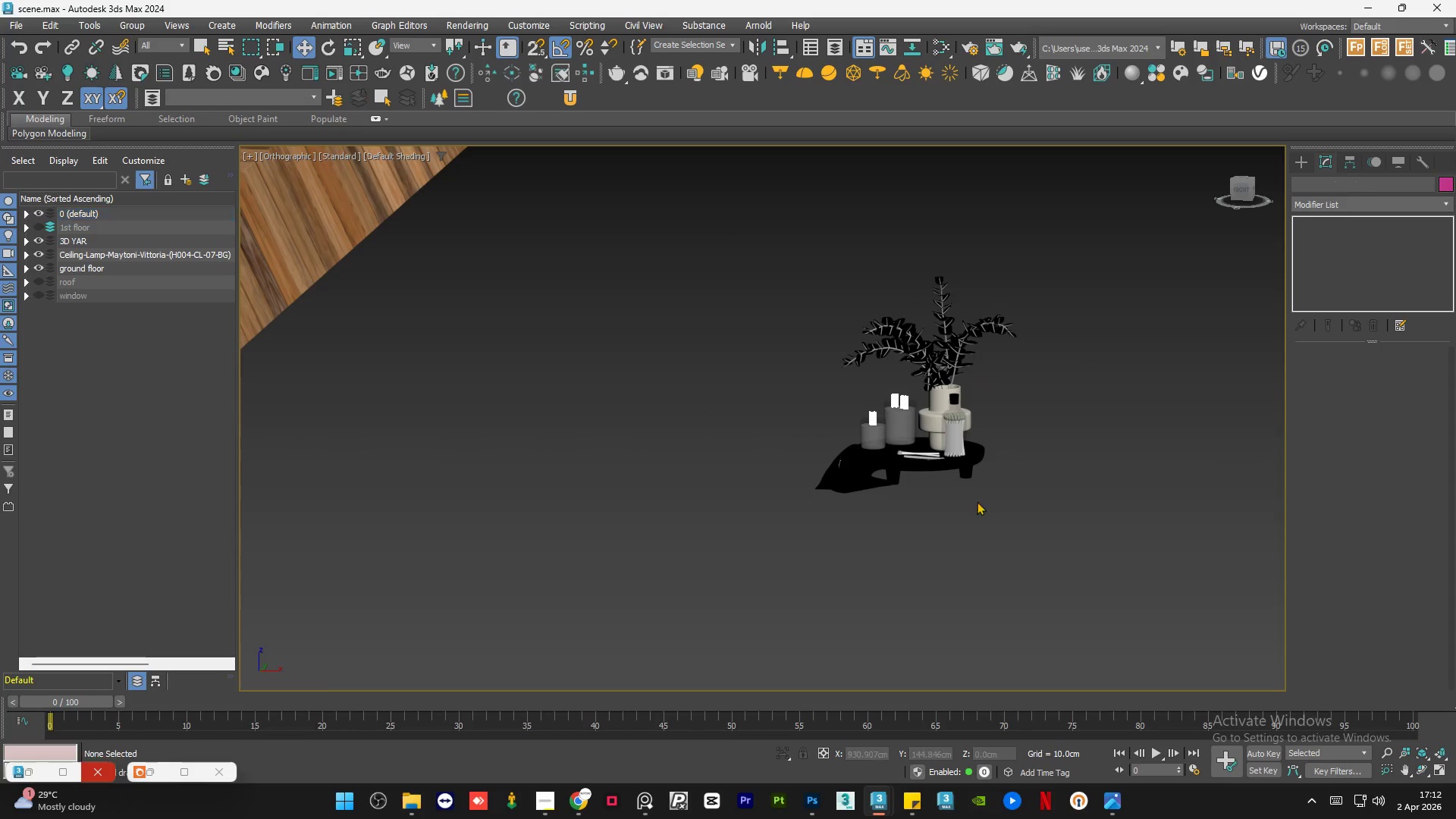 
left_click_drag(start_coordinate=[1044, 584], to_coordinate=[736, 444])
 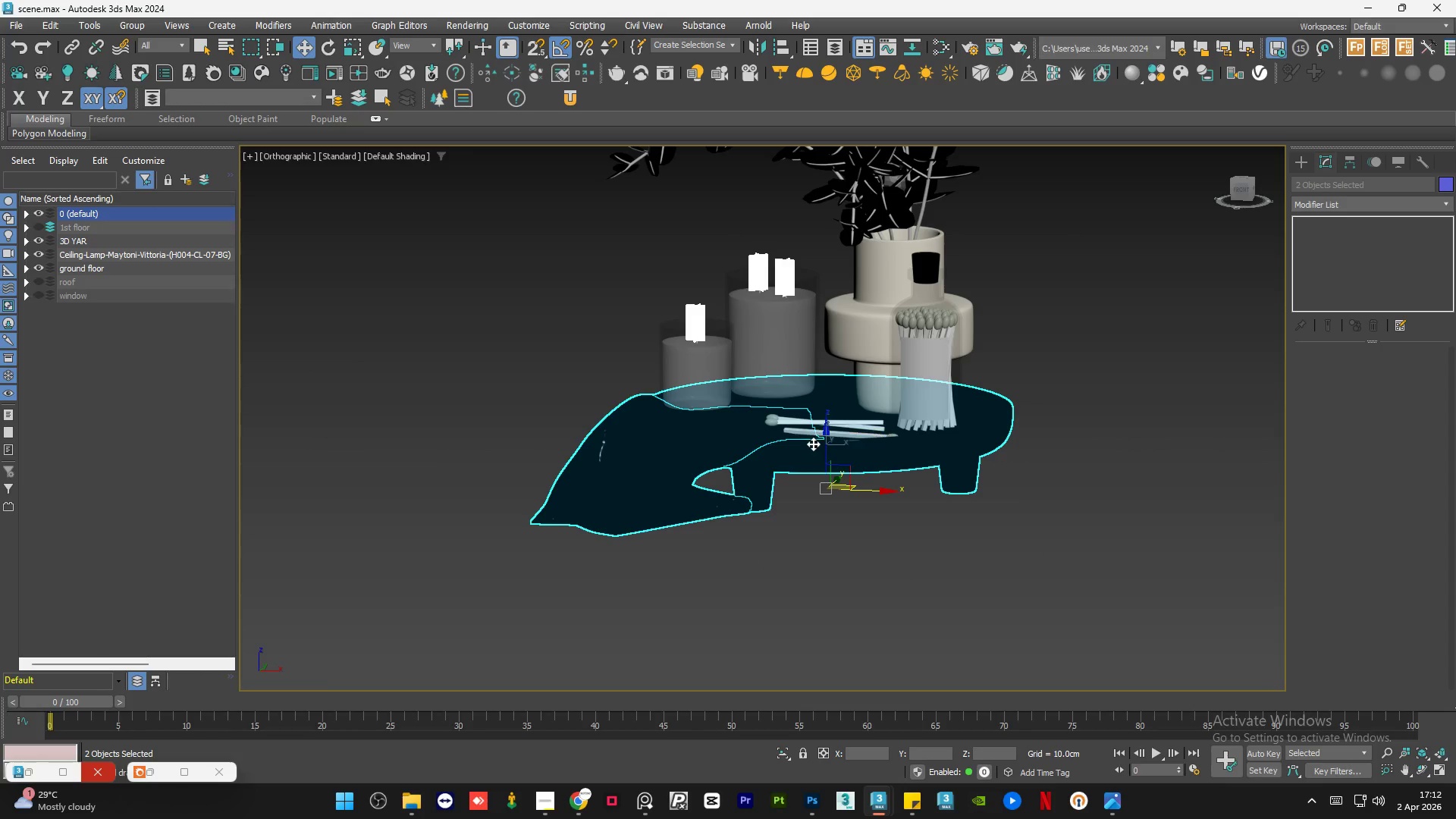 
scroll: coordinate [968, 469], scroll_direction: up, amount: 3.0
 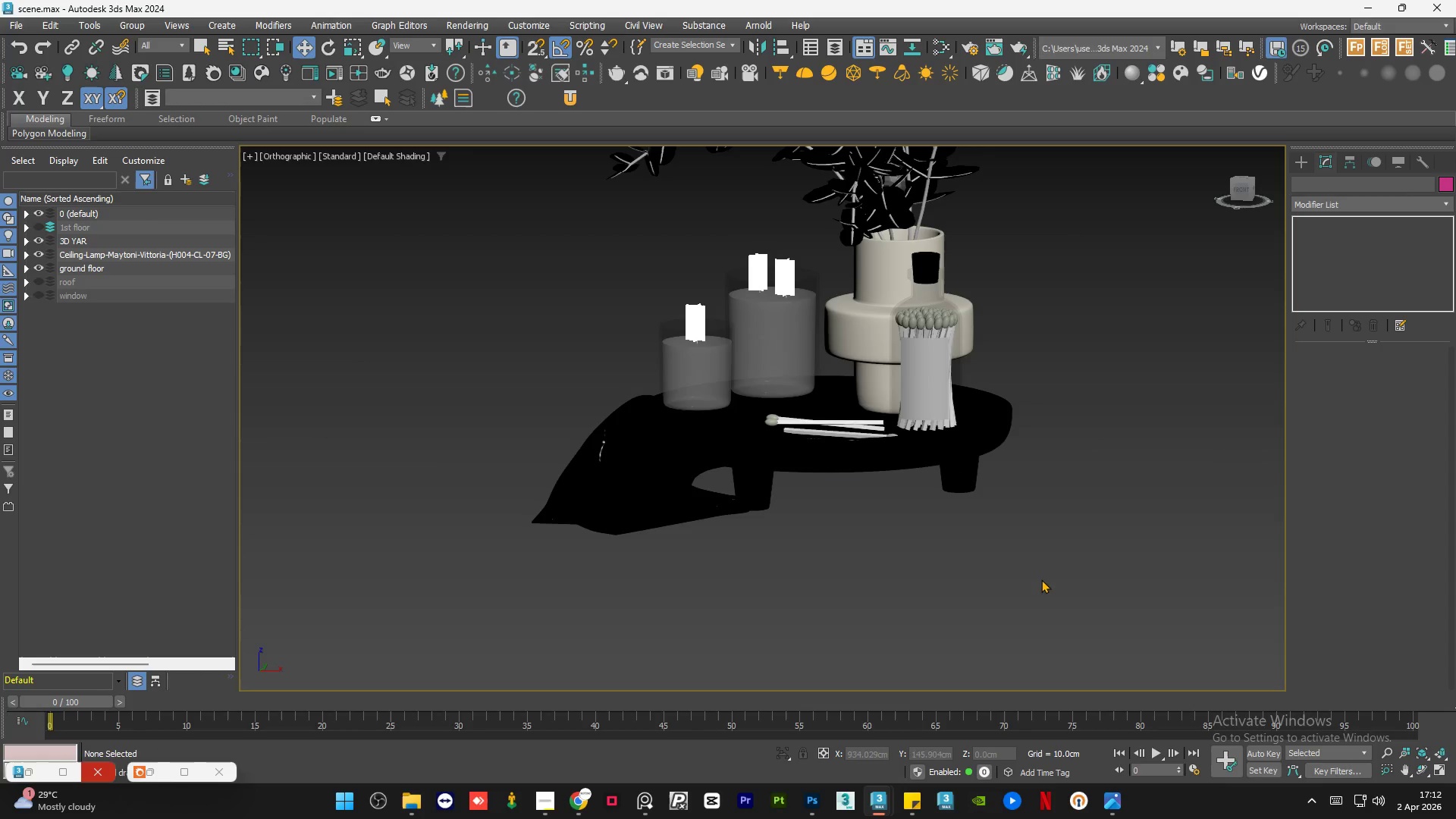 
key(Delete)
 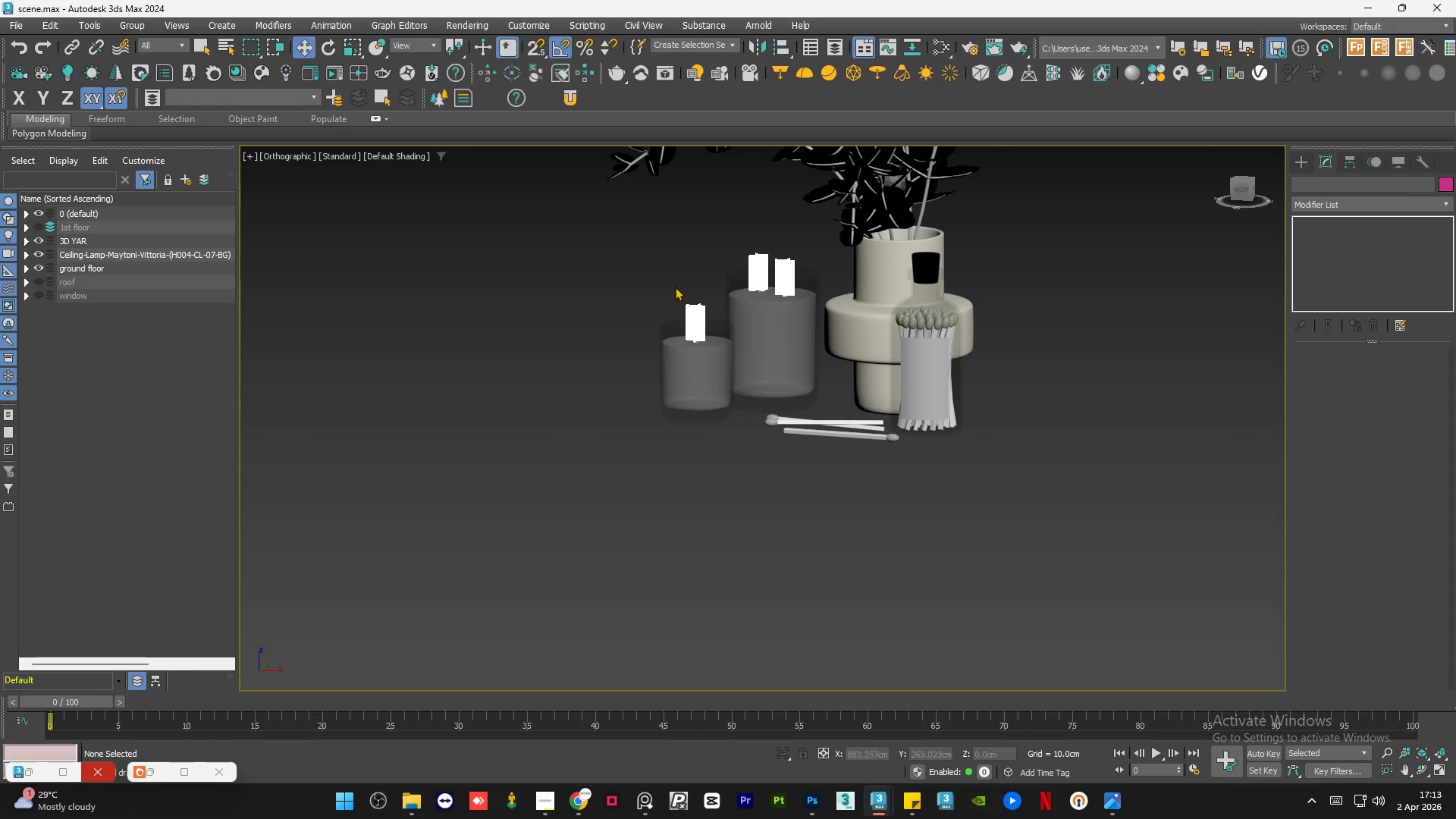 
left_click_drag(start_coordinate=[667, 279], to_coordinate=[768, 411])
 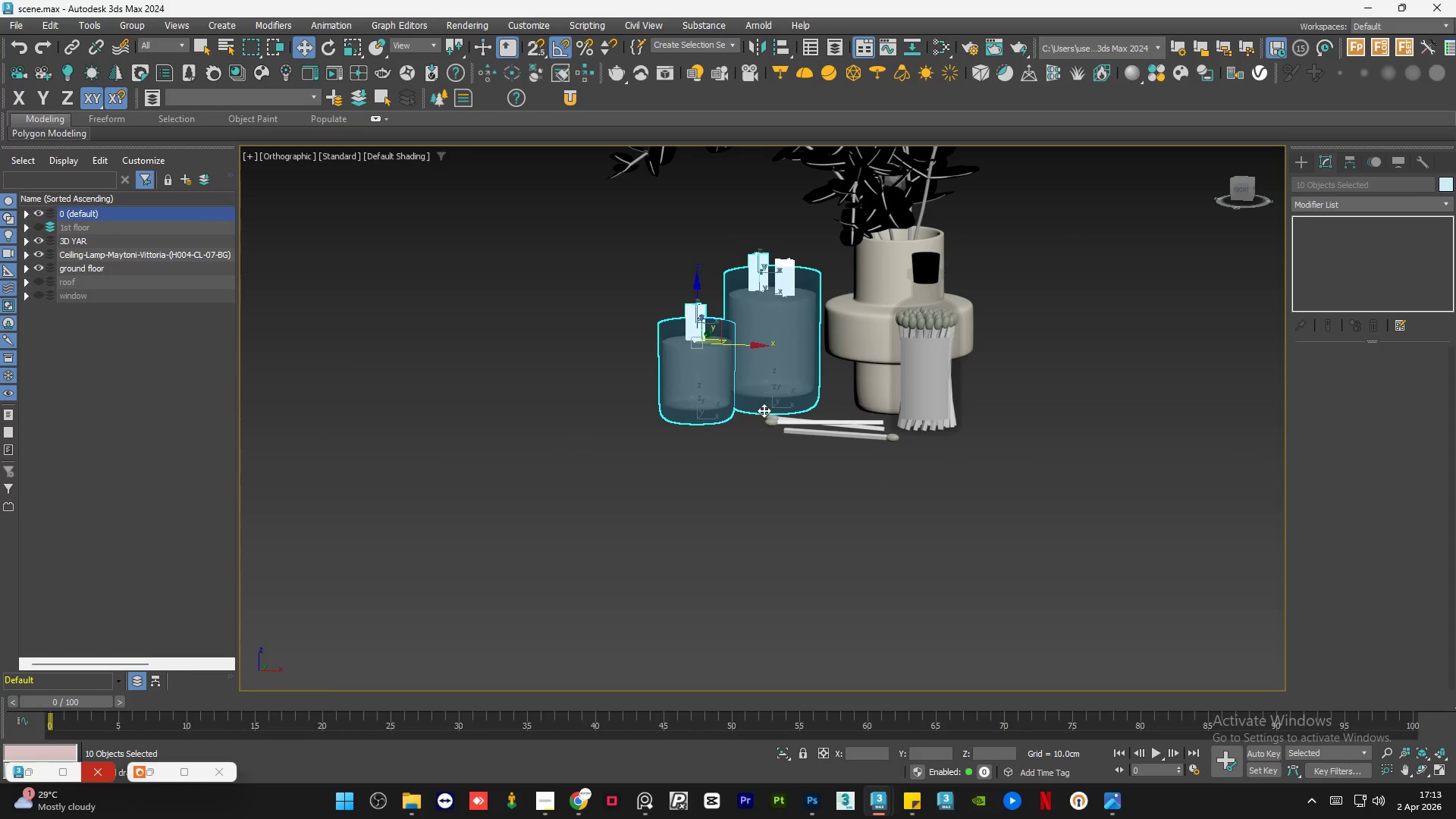 
key(Delete)
 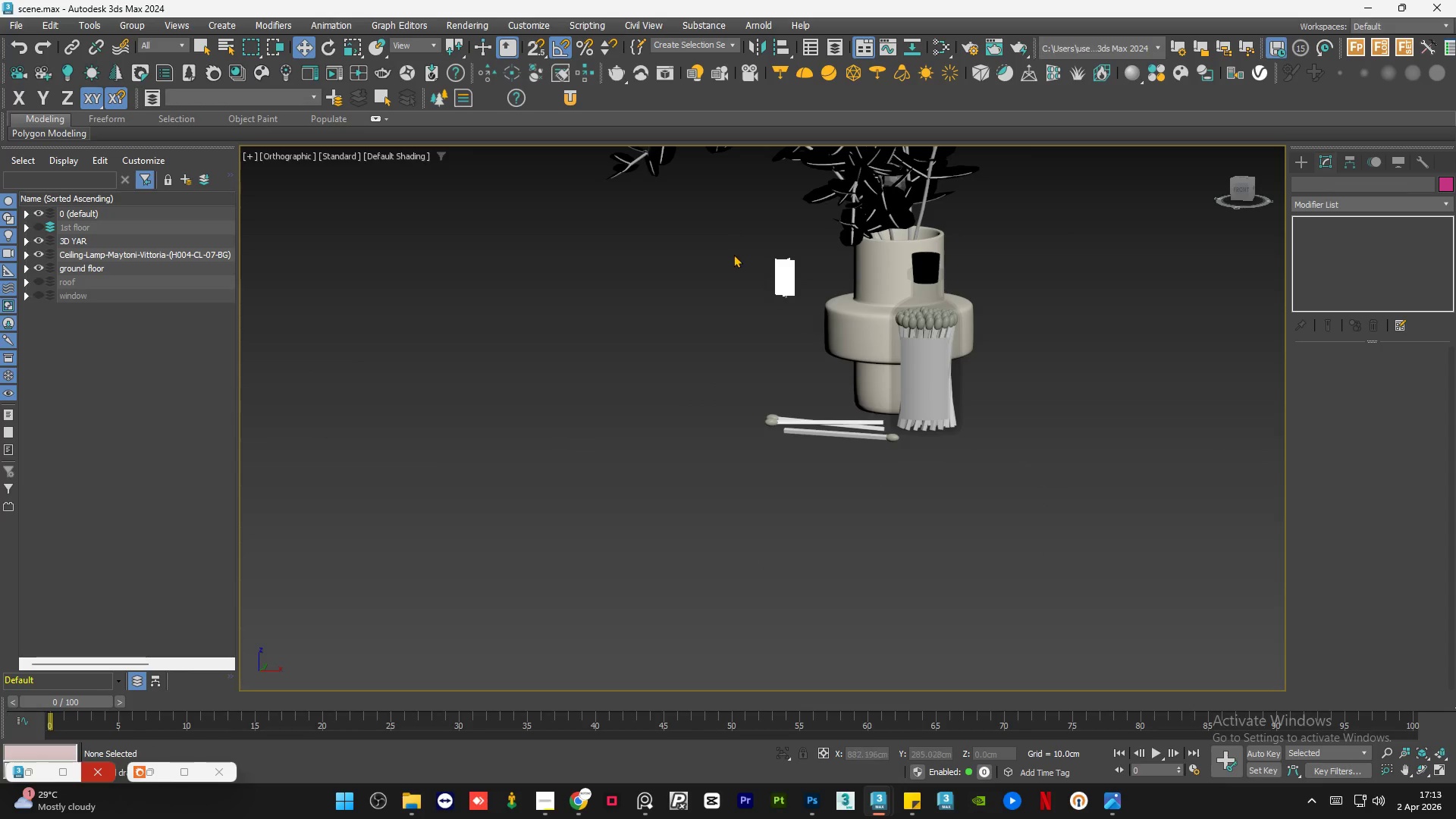 
left_click_drag(start_coordinate=[733, 246], to_coordinate=[797, 325])
 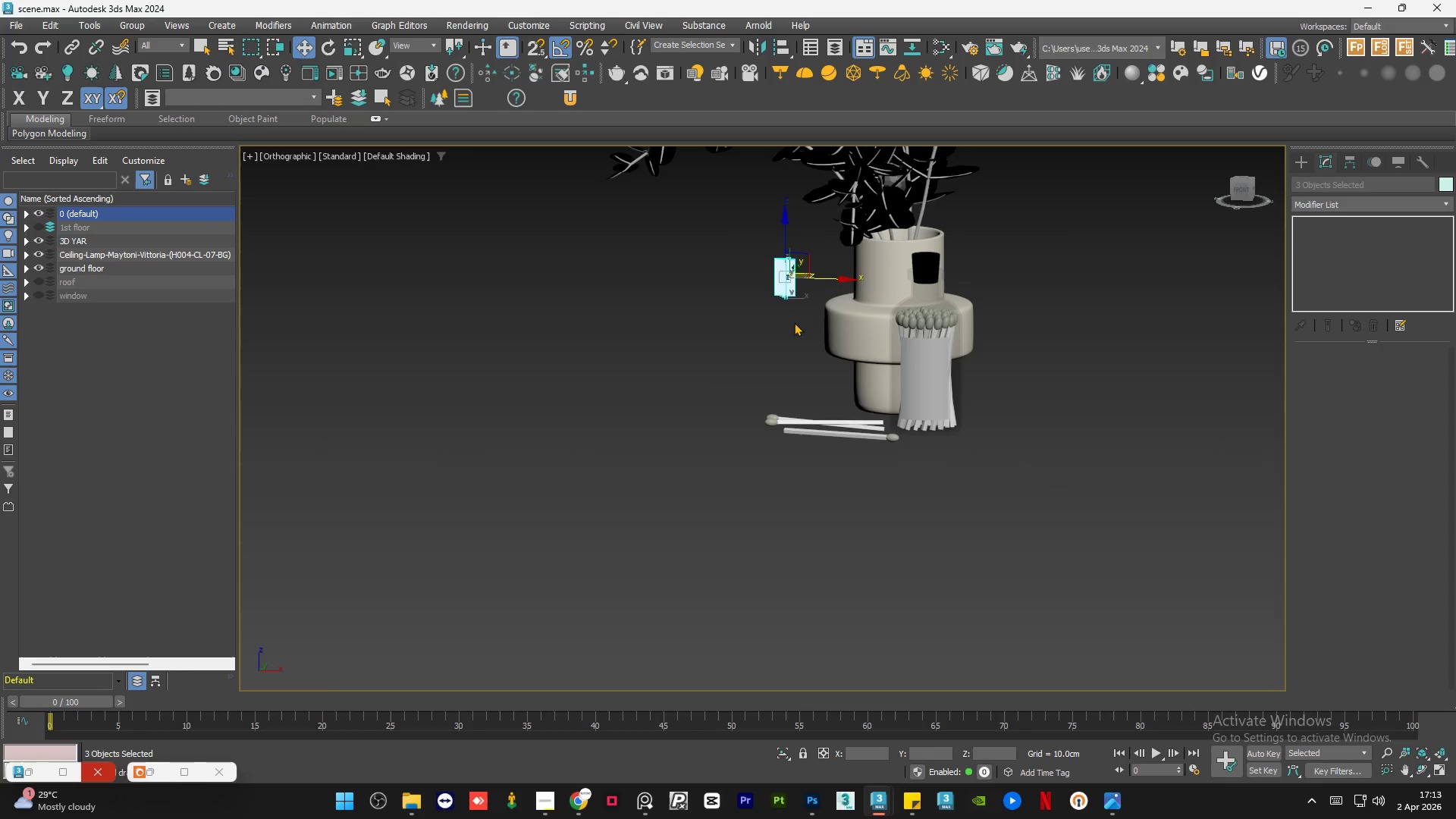 
key(Delete)
 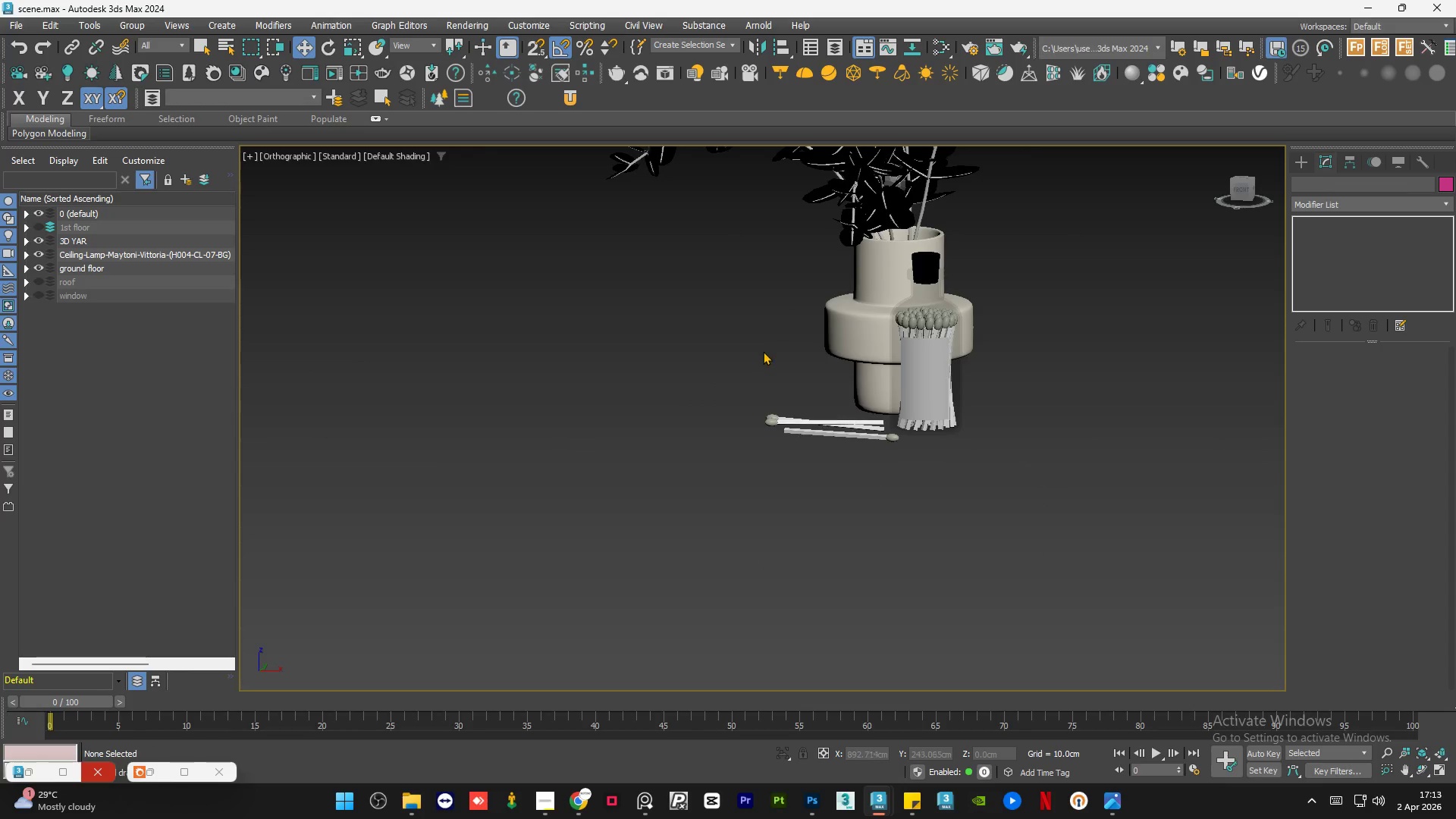 
left_click_drag(start_coordinate=[767, 372], to_coordinate=[805, 493])
 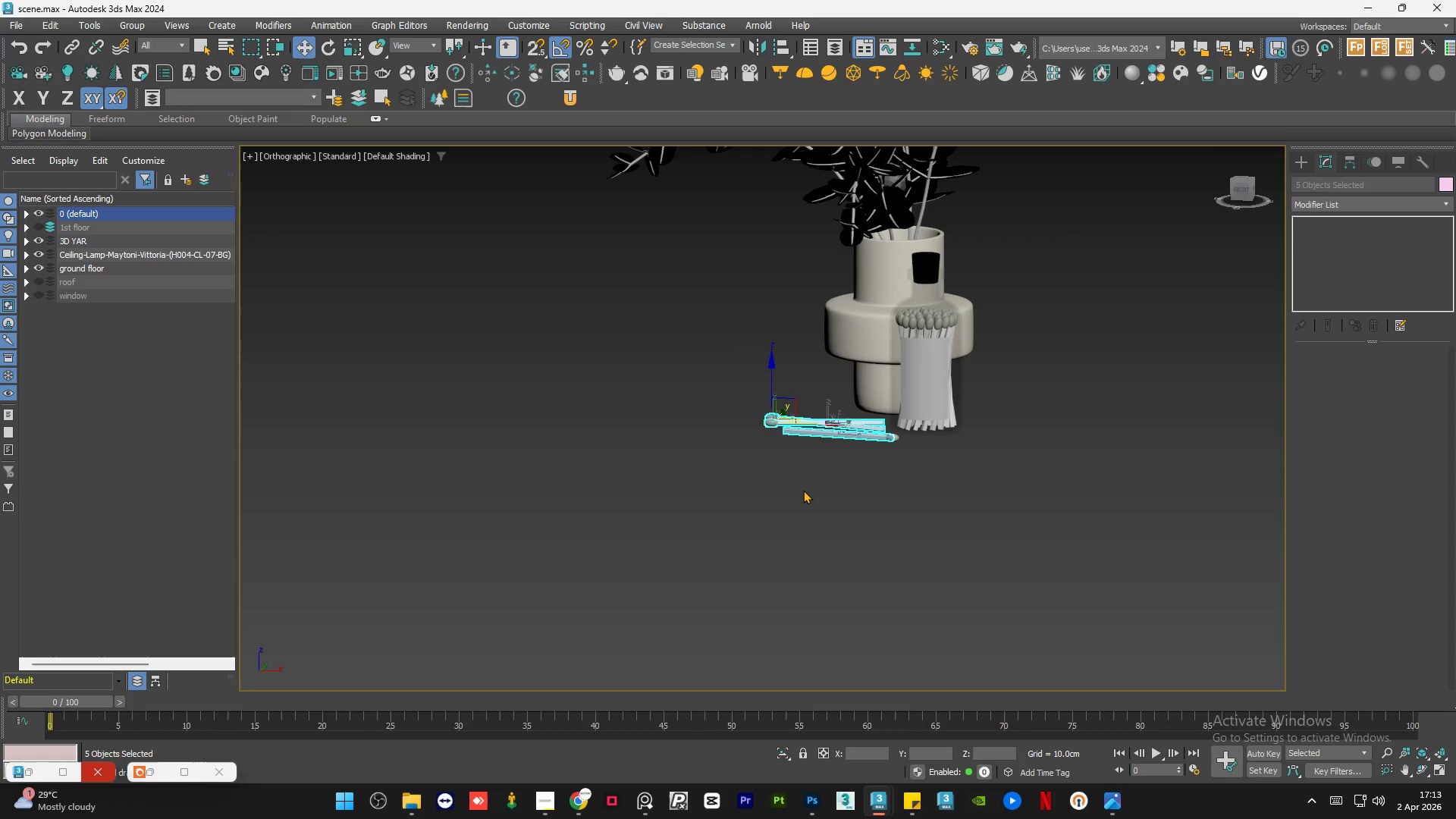 
key(Delete)
 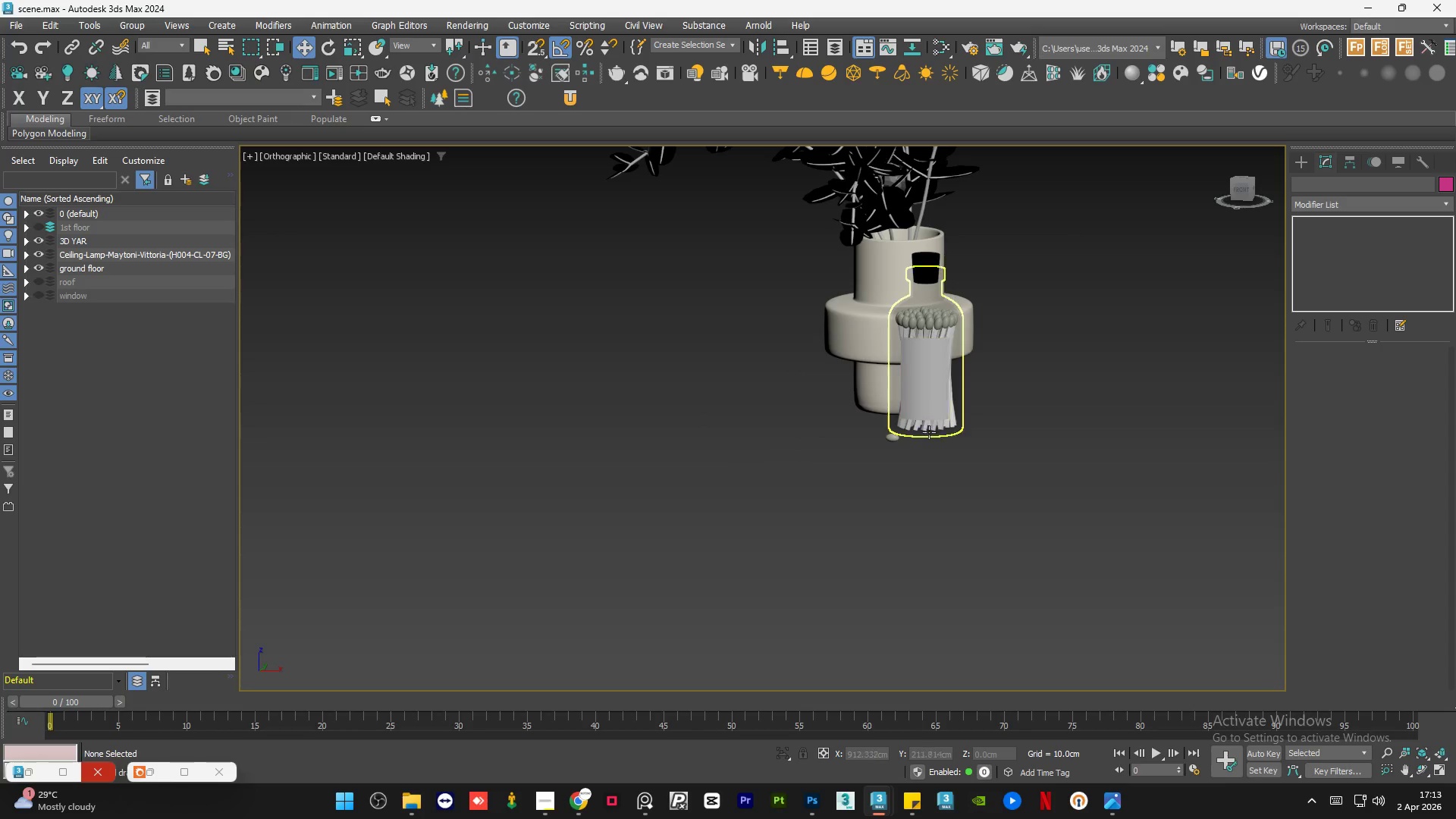 
left_click_drag(start_coordinate=[932, 471], to_coordinate=[891, 423])
 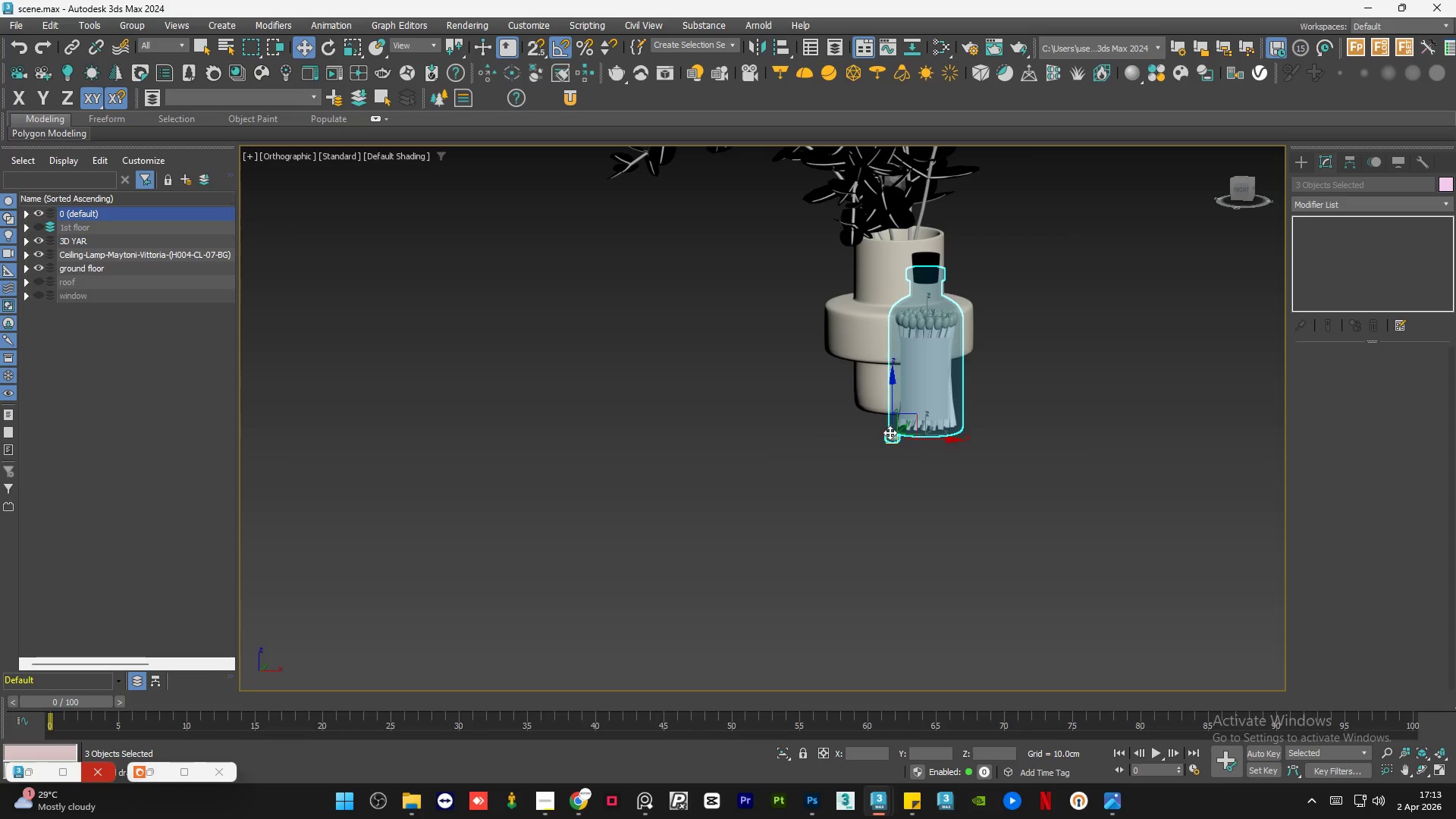 
key(Delete)
 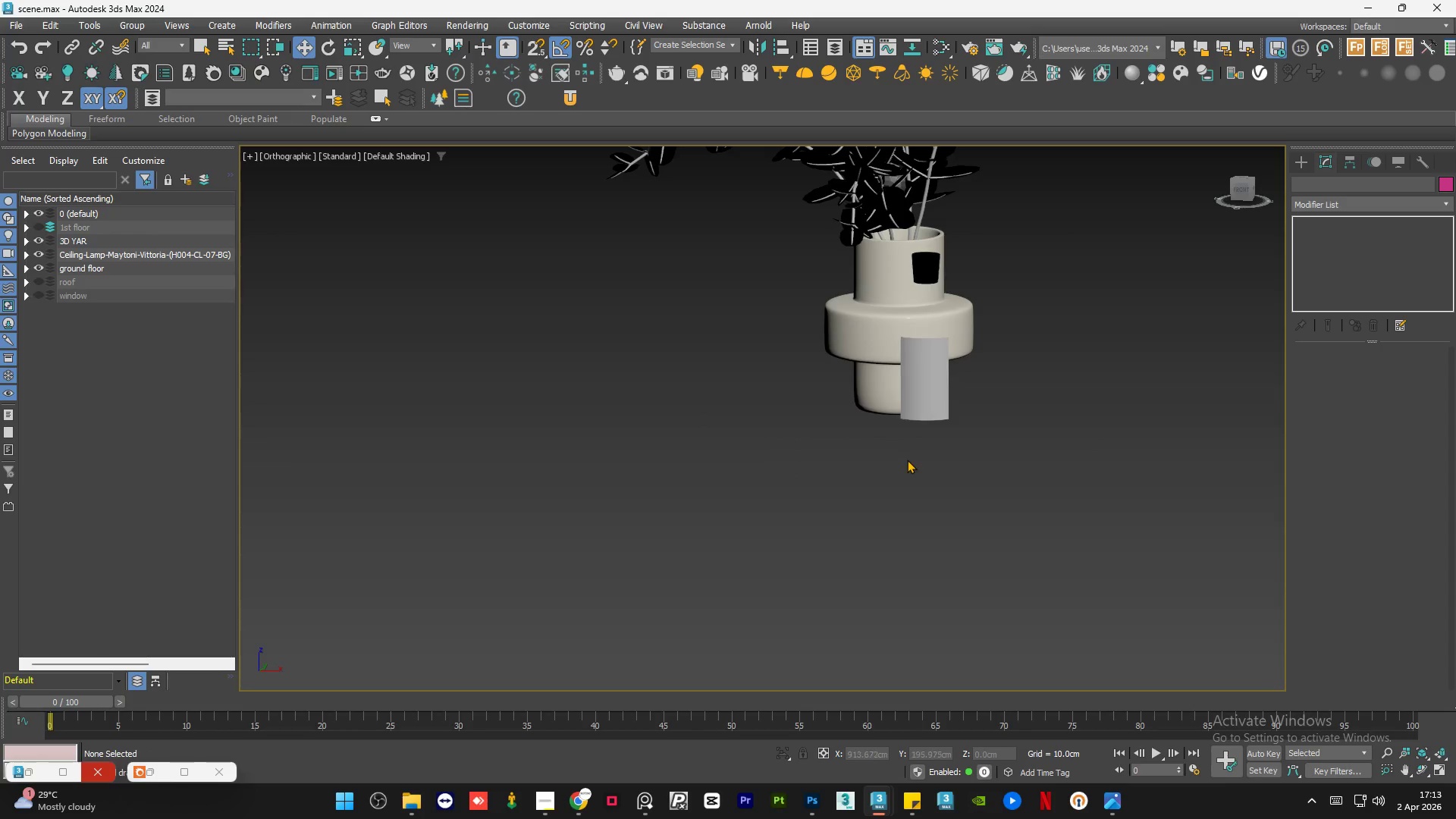 
left_click_drag(start_coordinate=[907, 460], to_coordinate=[900, 438])
 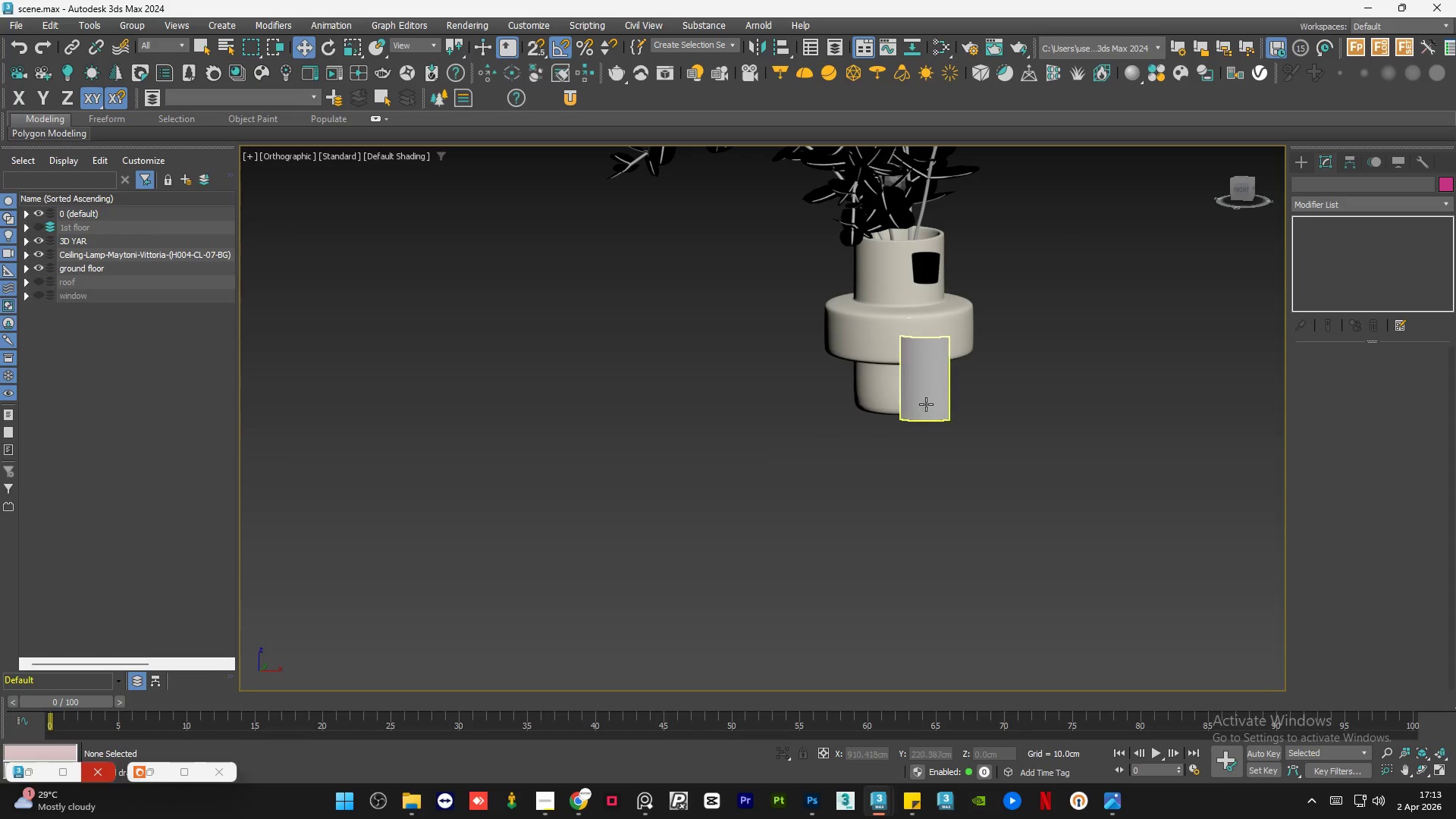 
left_click([927, 399])
 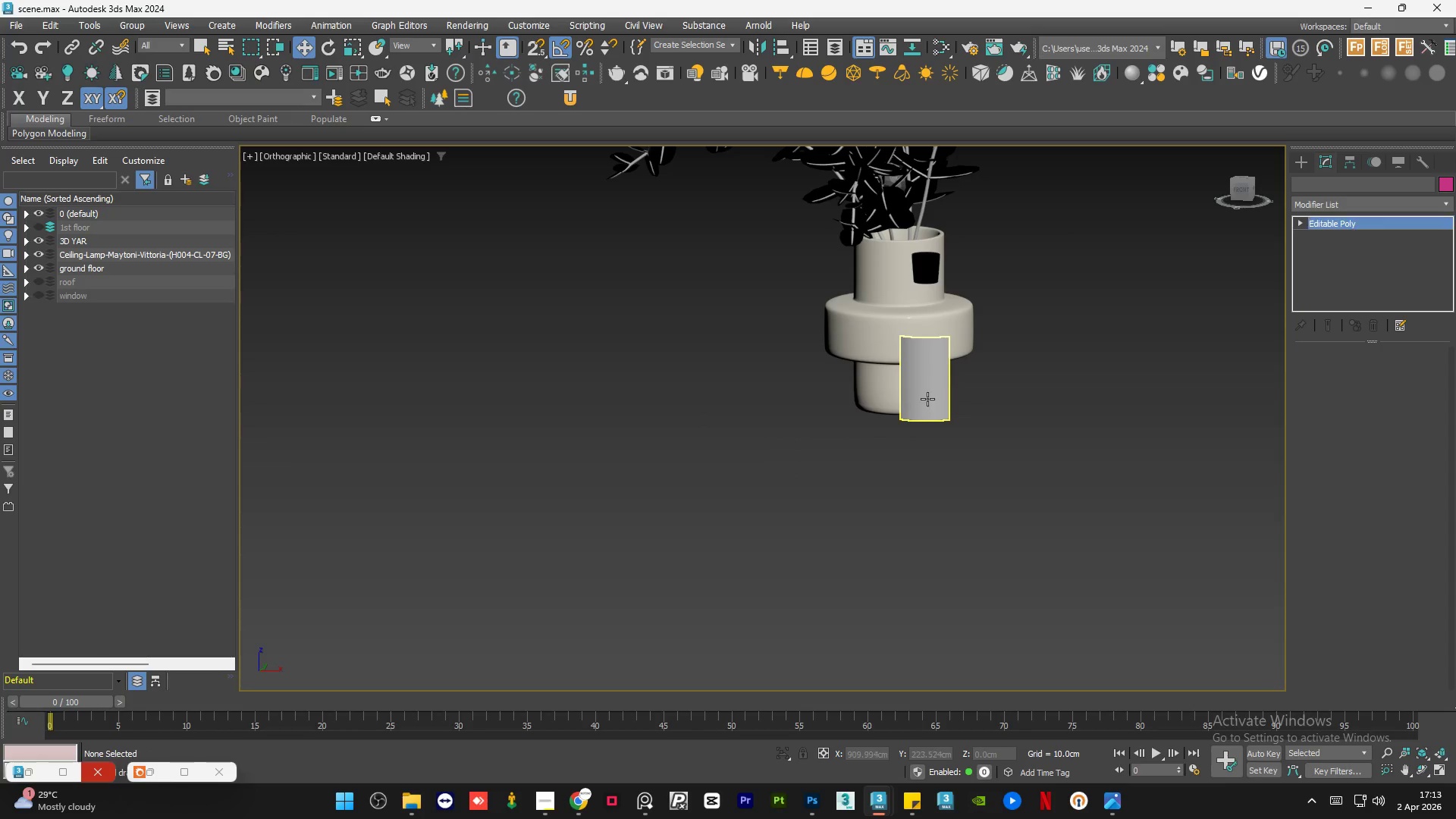 
key(Delete)
 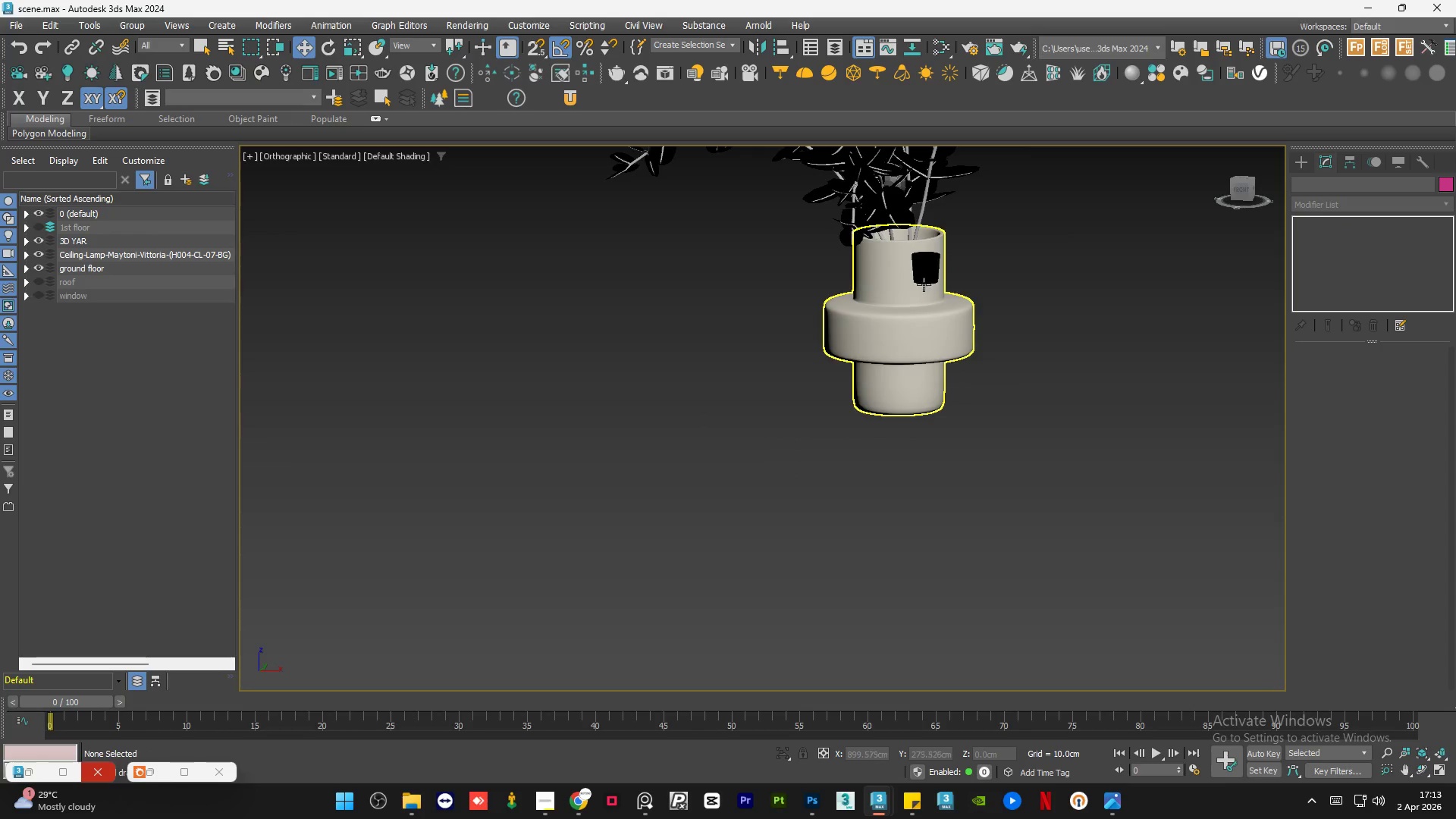 
left_click([925, 280])
 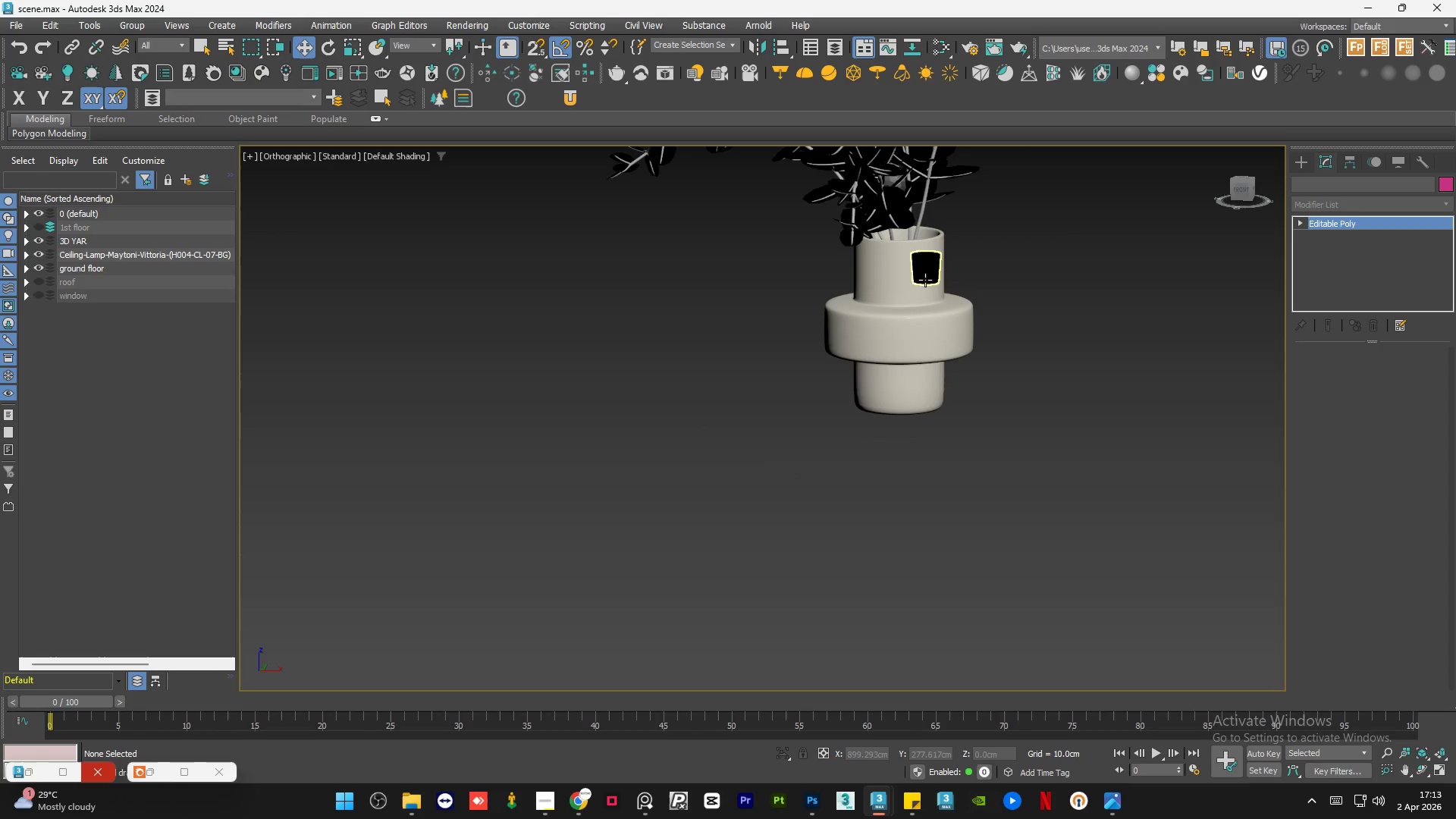 
key(Delete)
 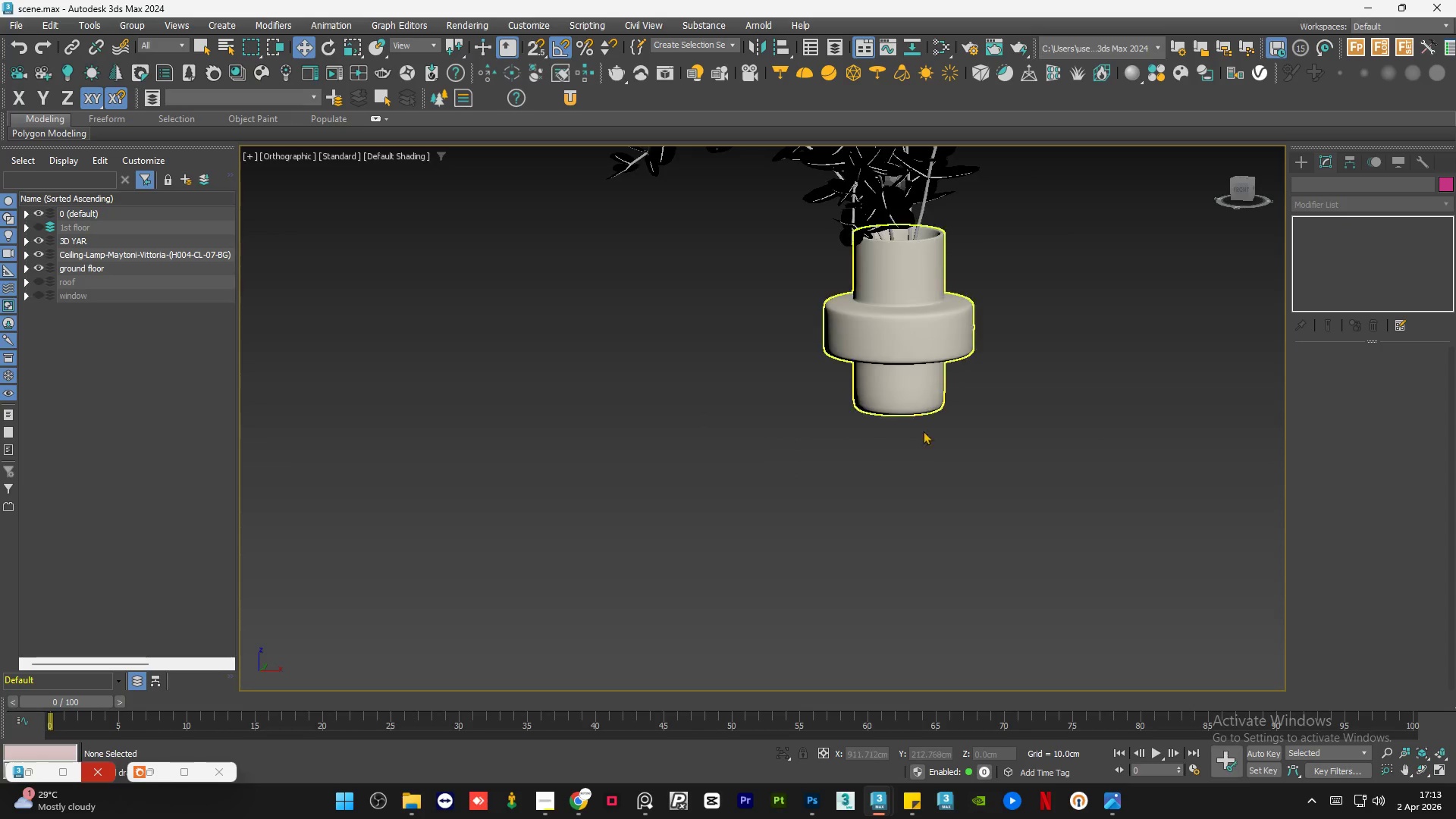 
left_click_drag(start_coordinate=[1037, 502], to_coordinate=[868, 258])
 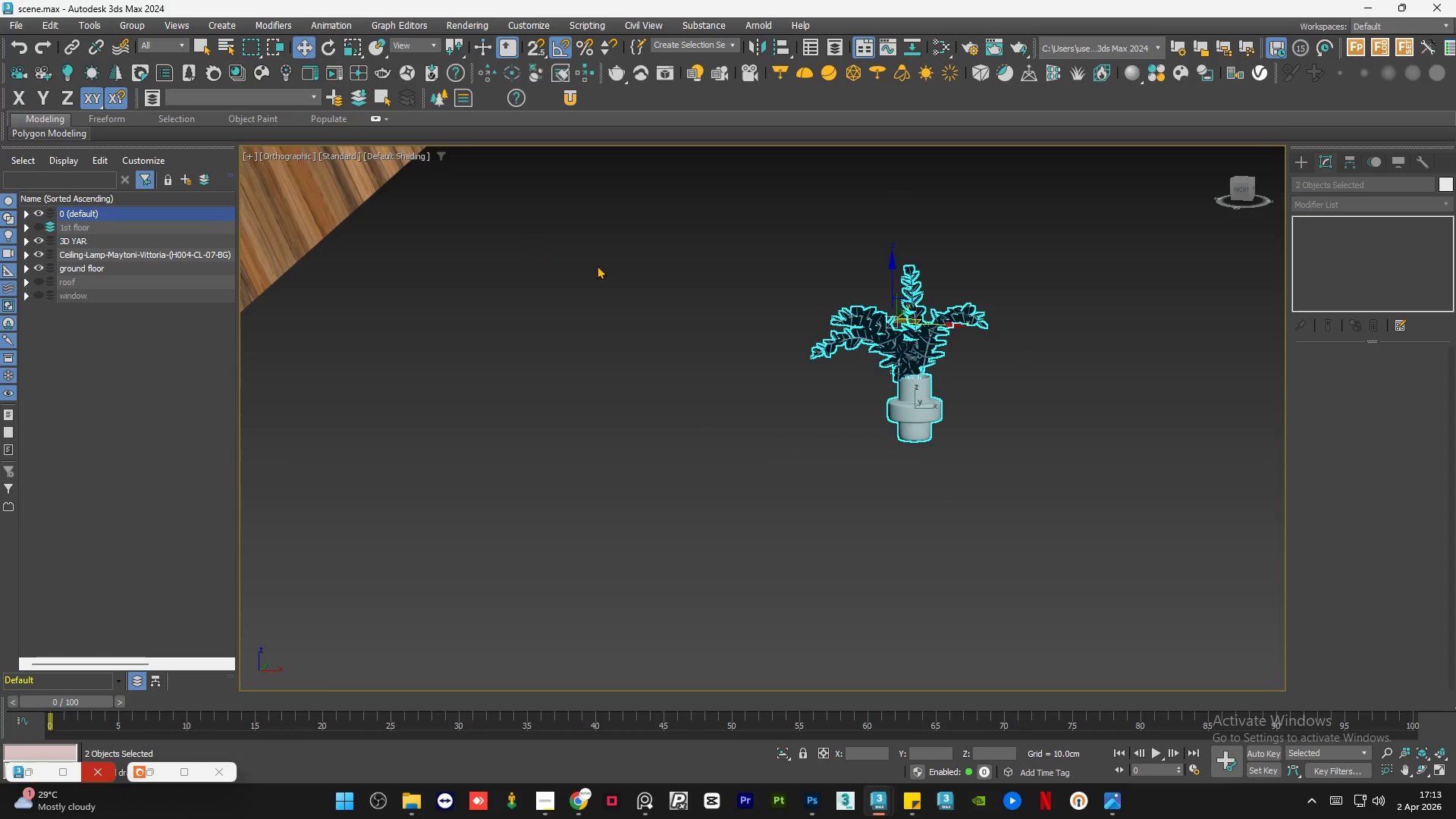 
scroll: coordinate [923, 460], scroll_direction: down, amount: 3.0
 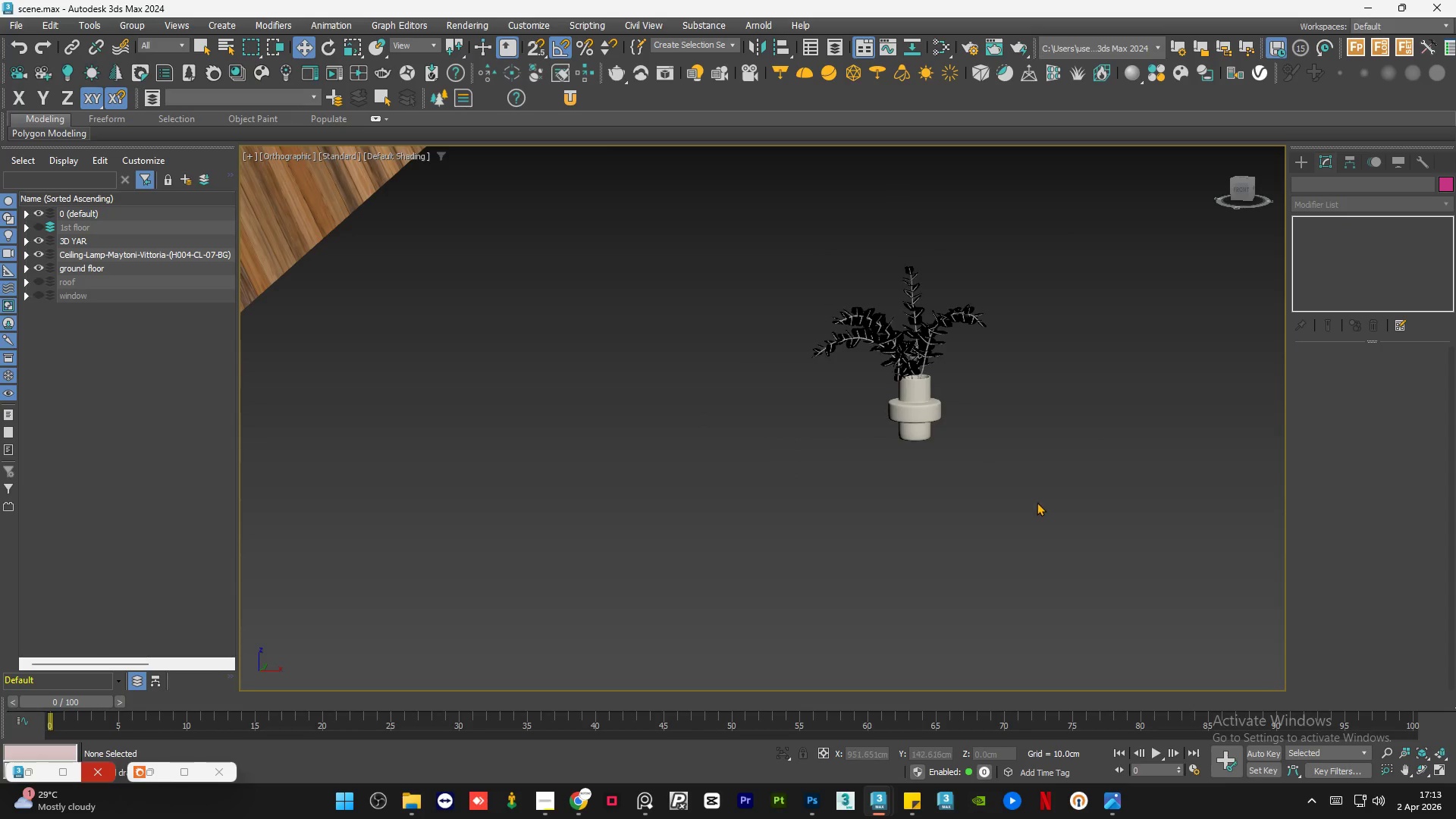 
scroll: coordinate [847, 391], scroll_direction: up, amount: 9.0
 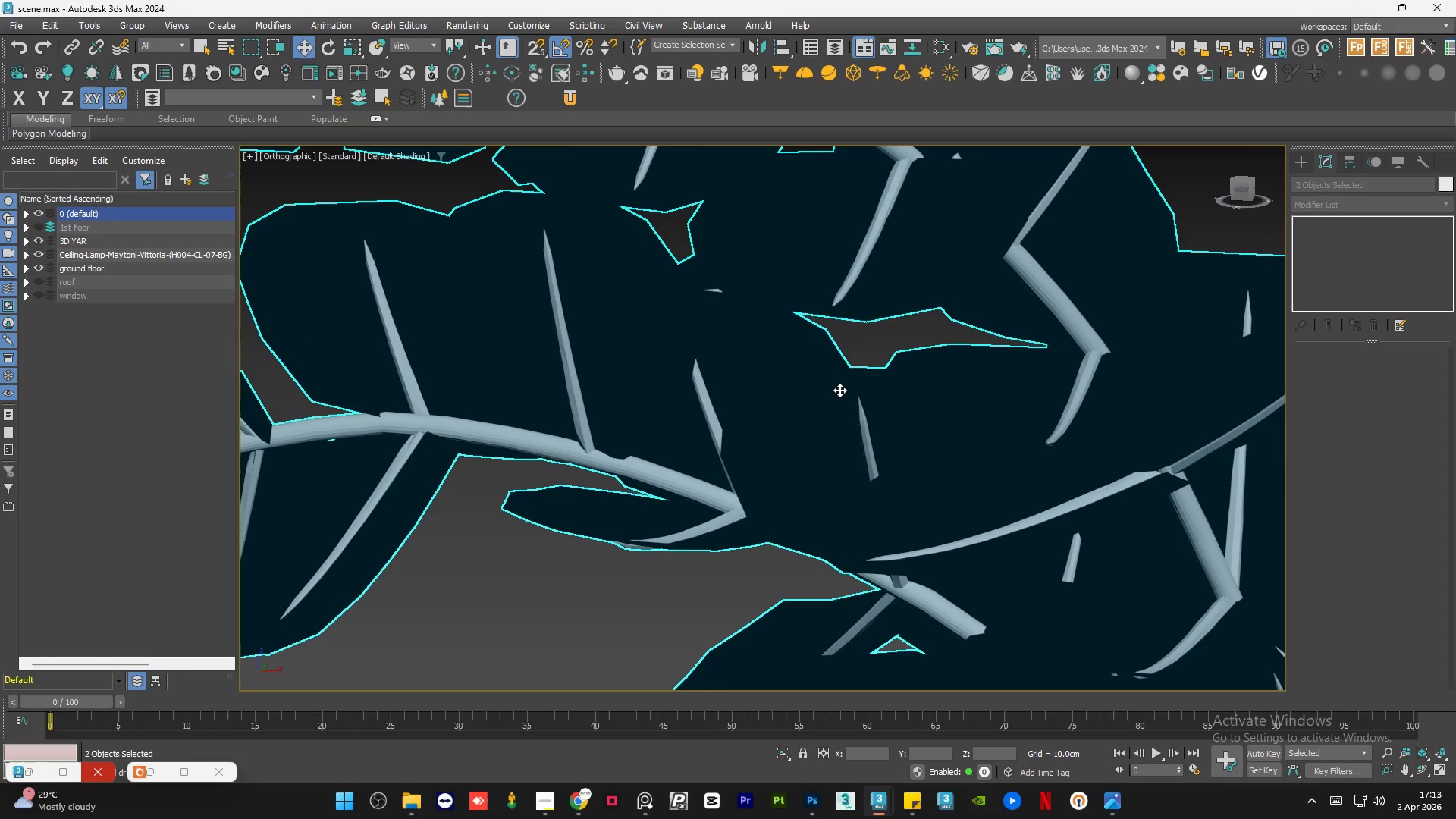 
scroll: coordinate [839, 390], scroll_direction: down, amount: 7.0
 